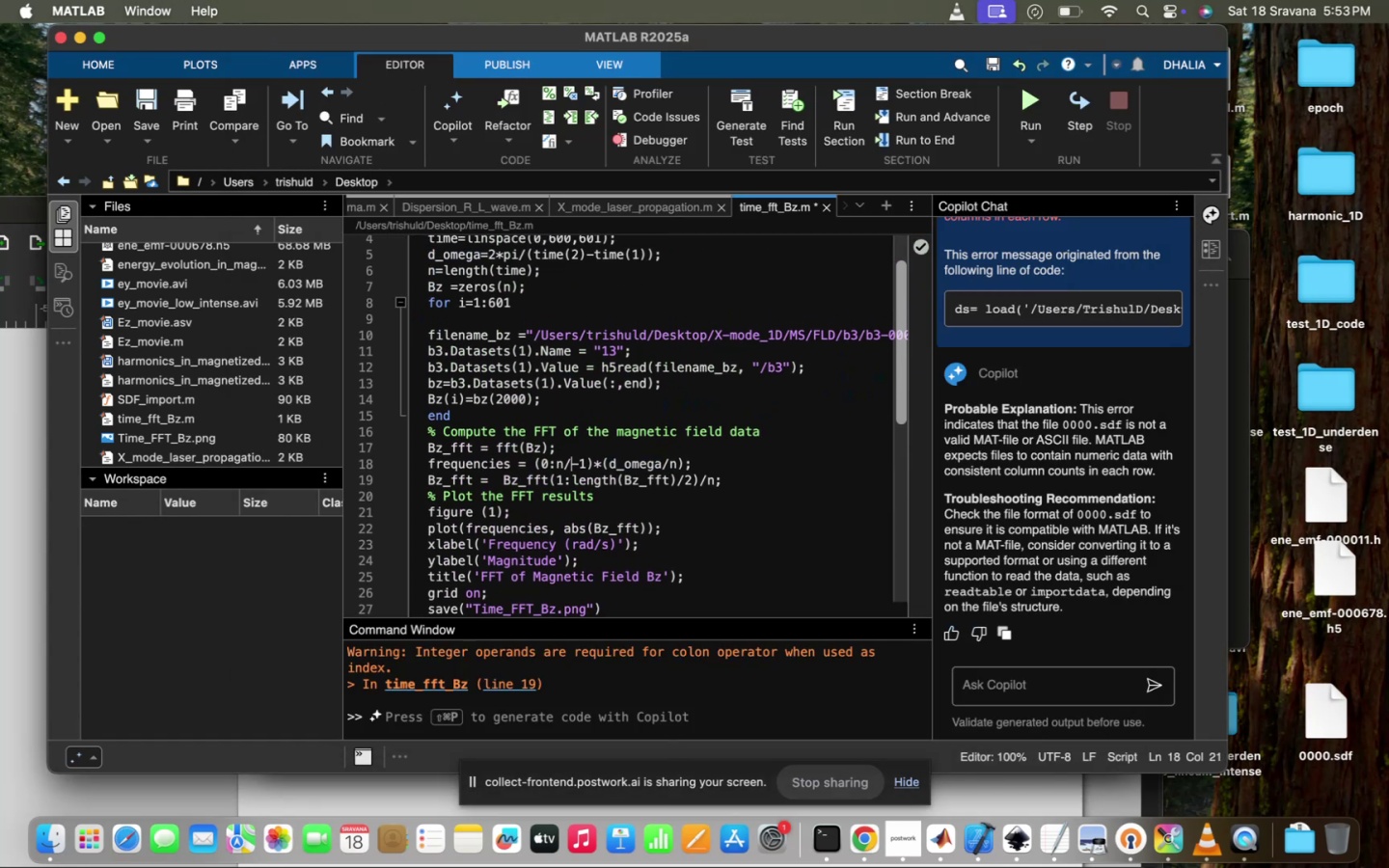 
key(Backspace)
 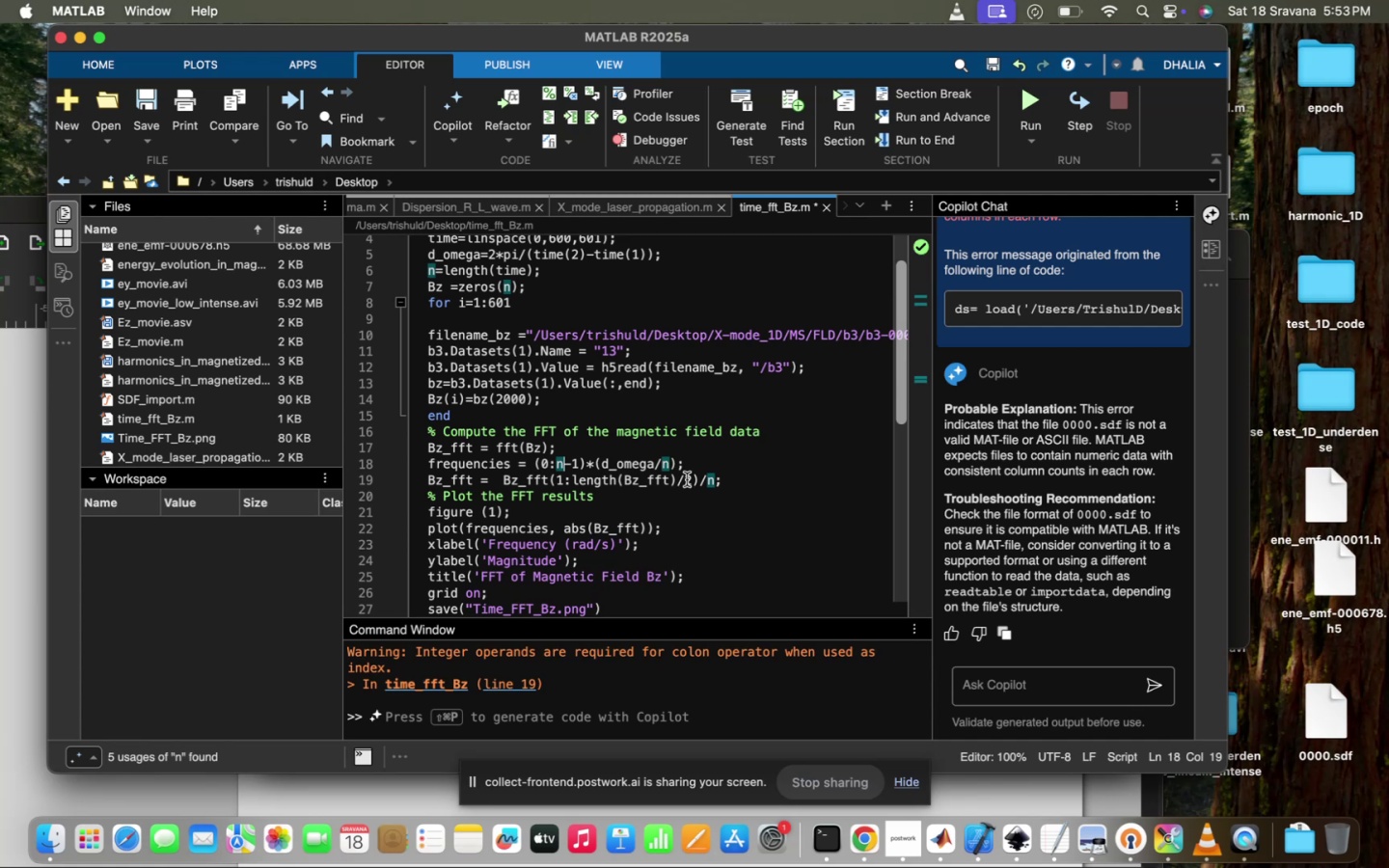 
key(ArrowRight)
 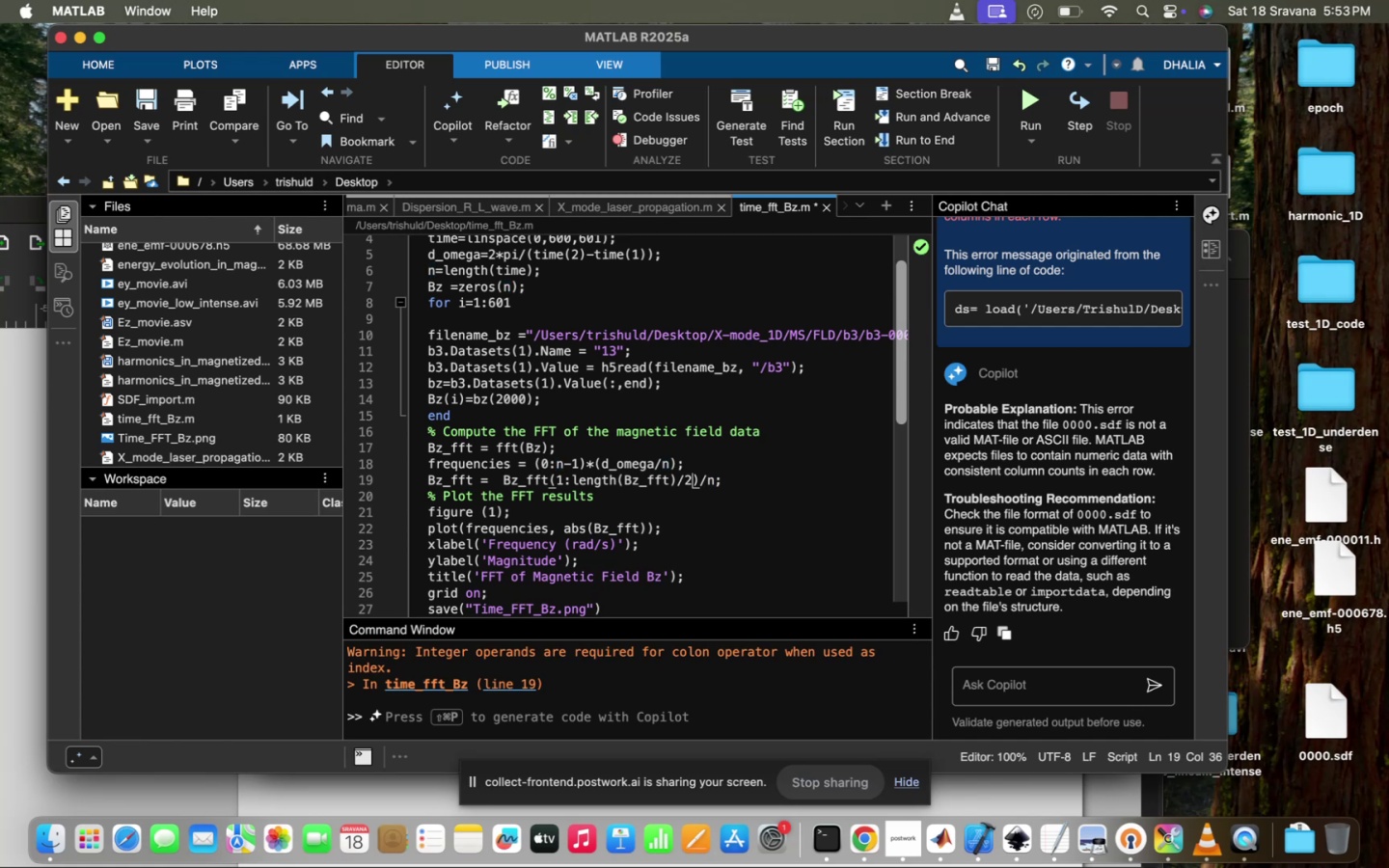 
key(Backspace)
 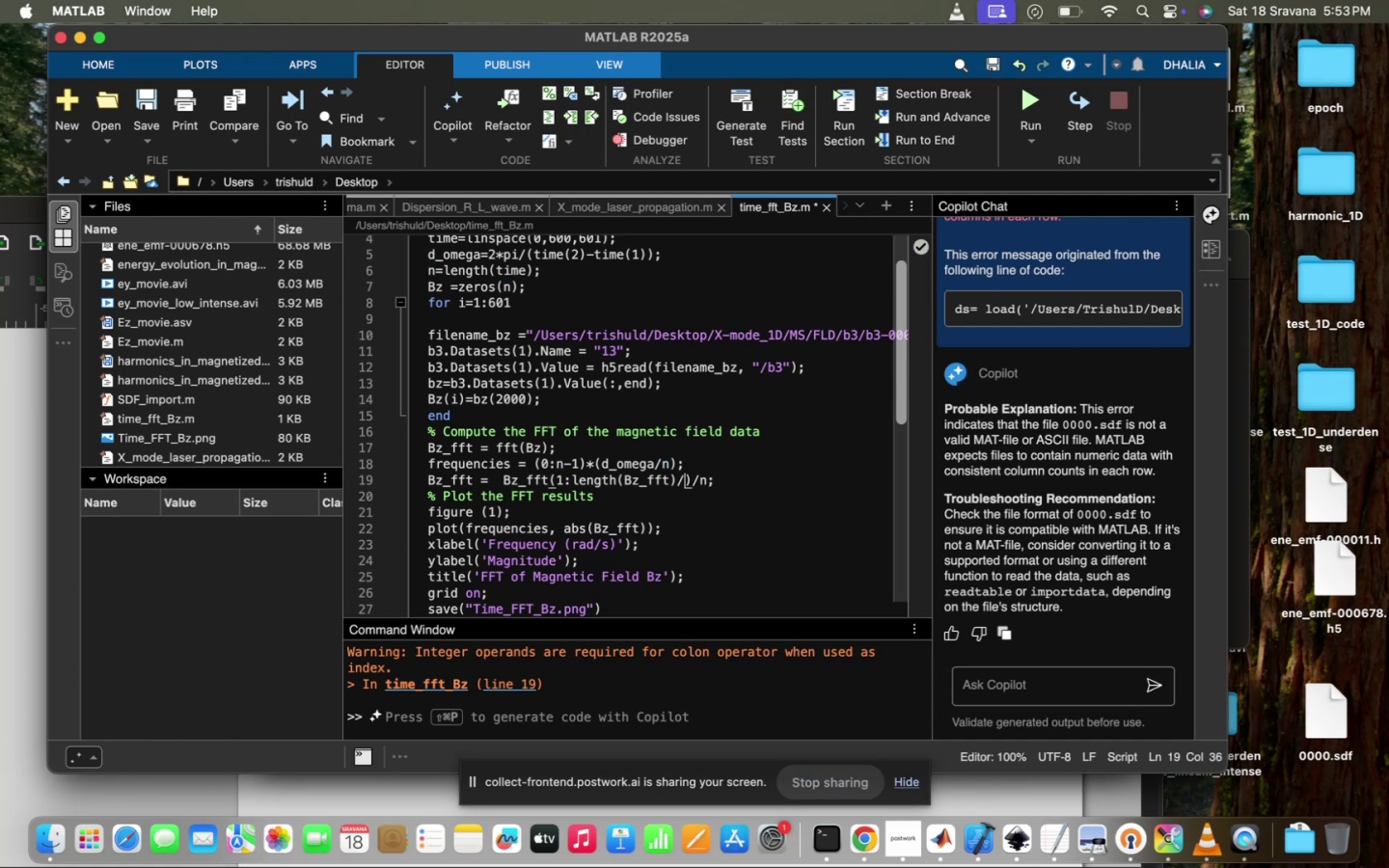 
key(Backspace)
 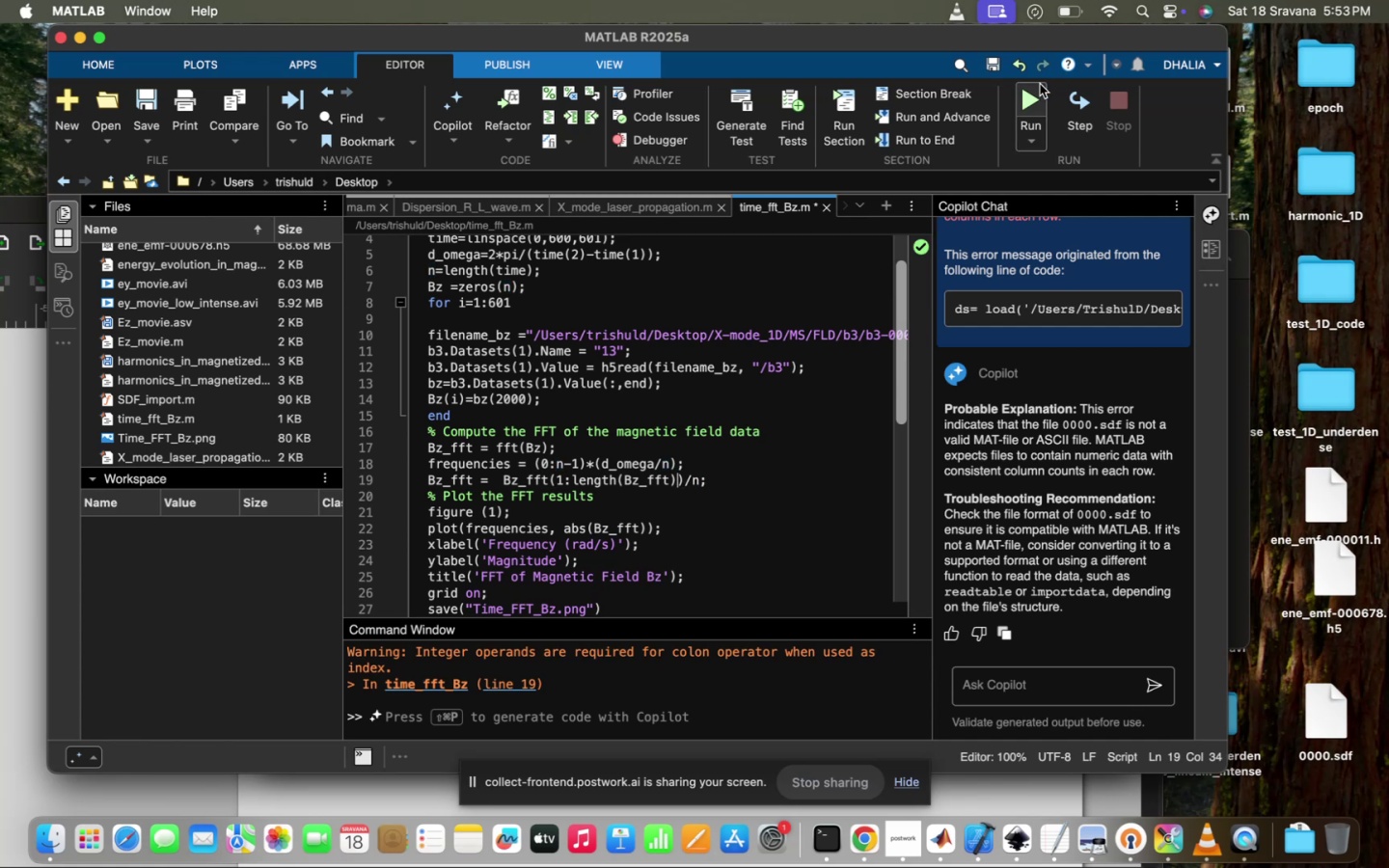 
left_click([1023, 94])
 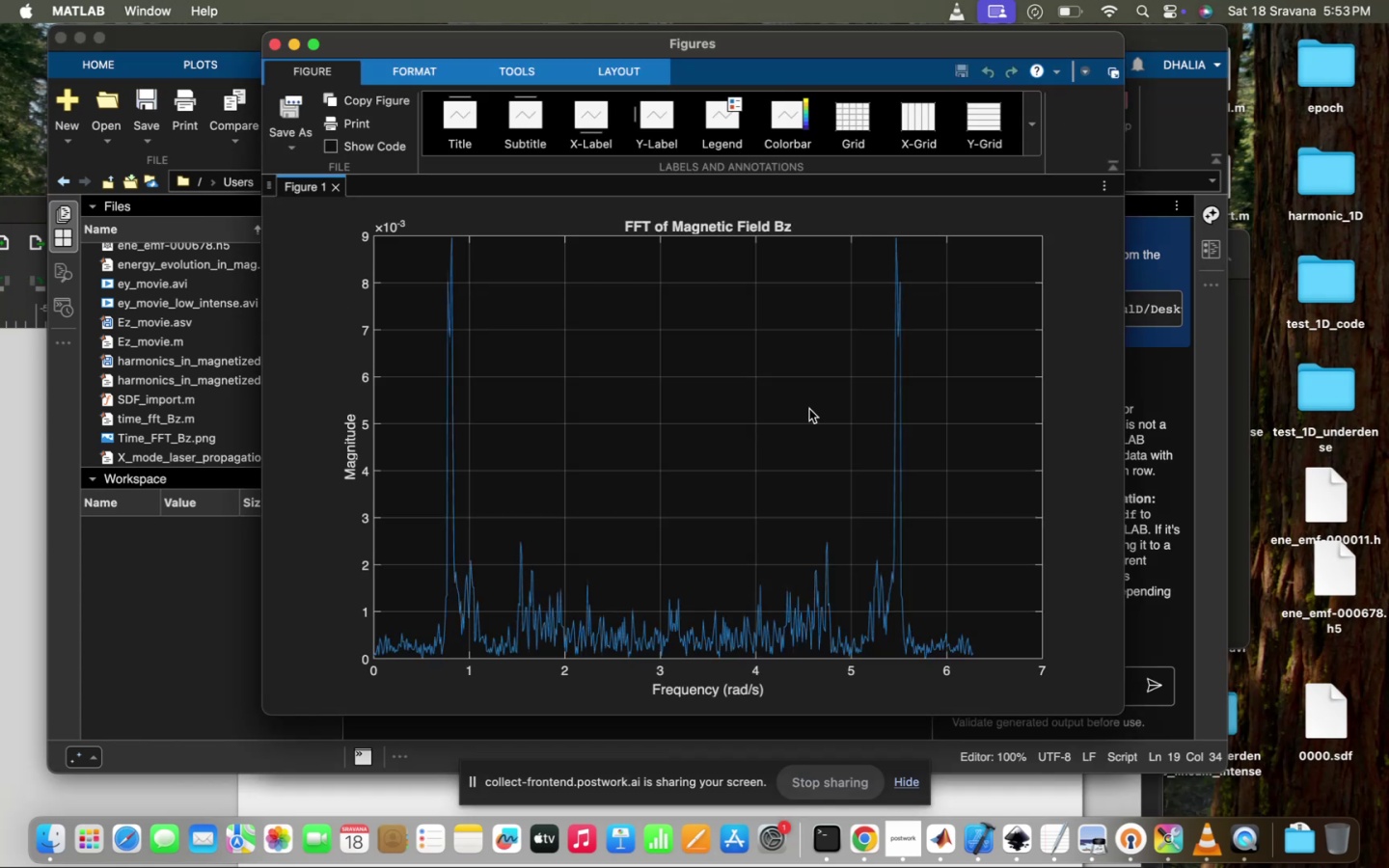 
wait(5.65)
 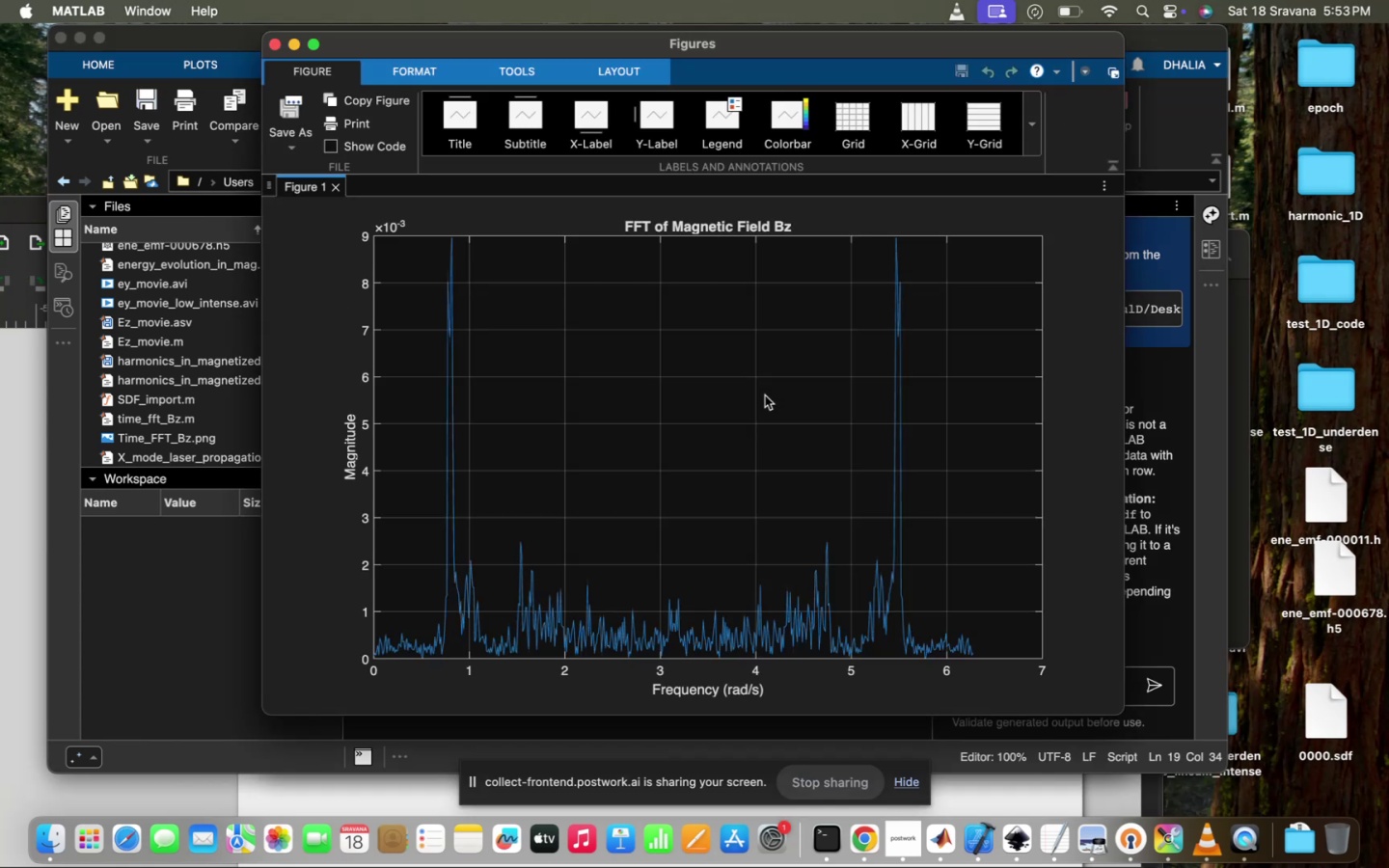 
left_click([896, 242])
 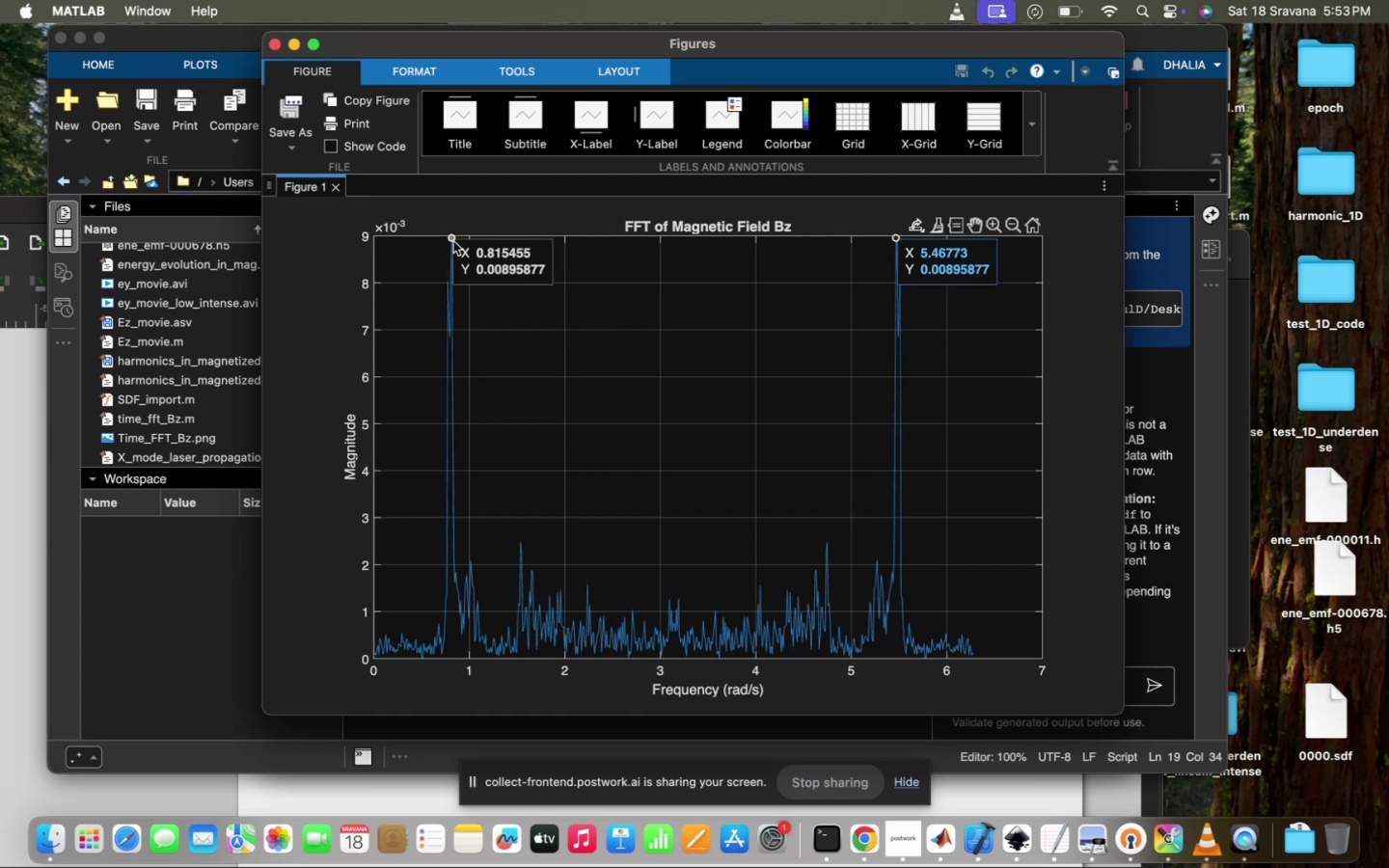 
left_click([452, 239])
 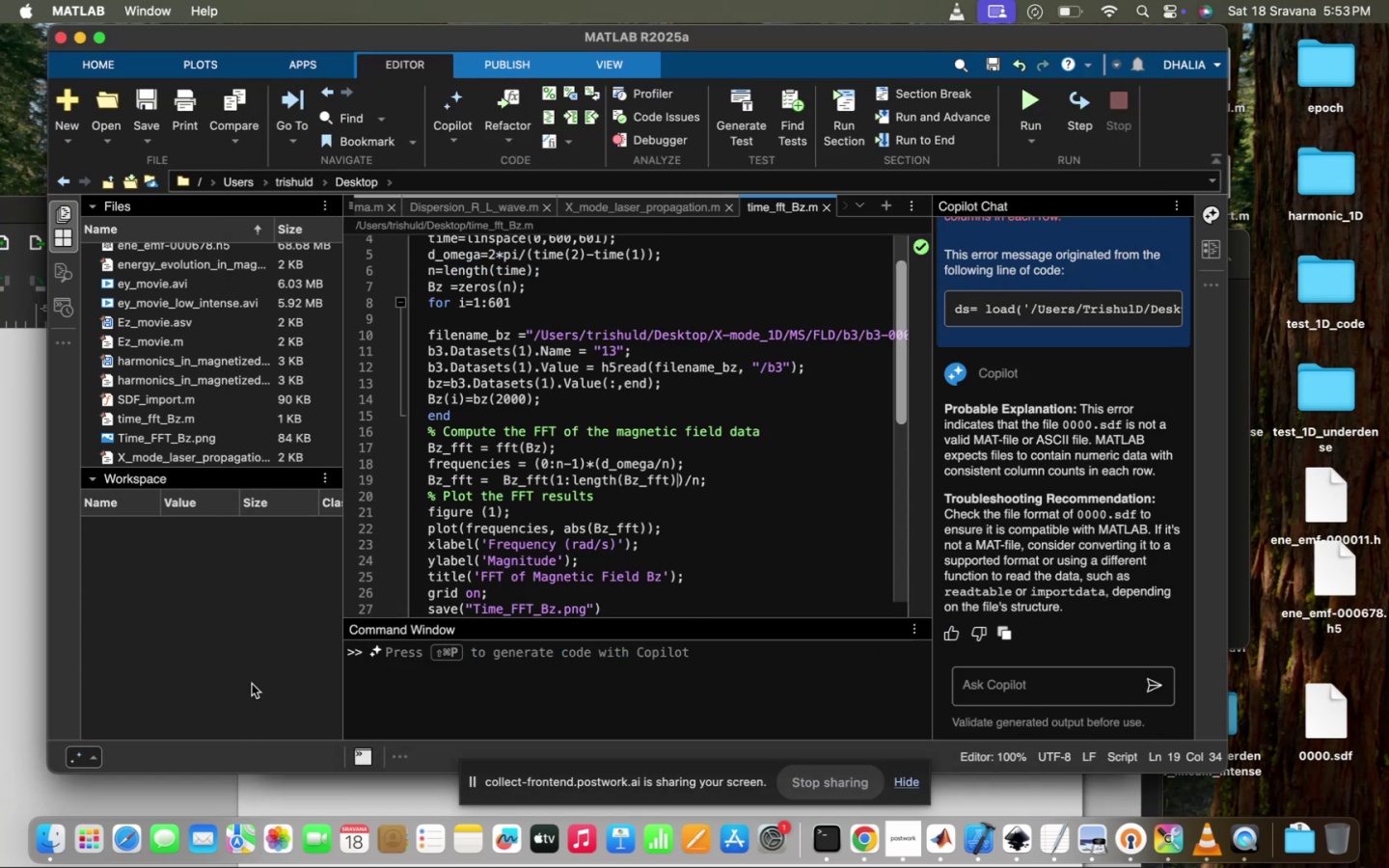 
left_click([709, 443])
 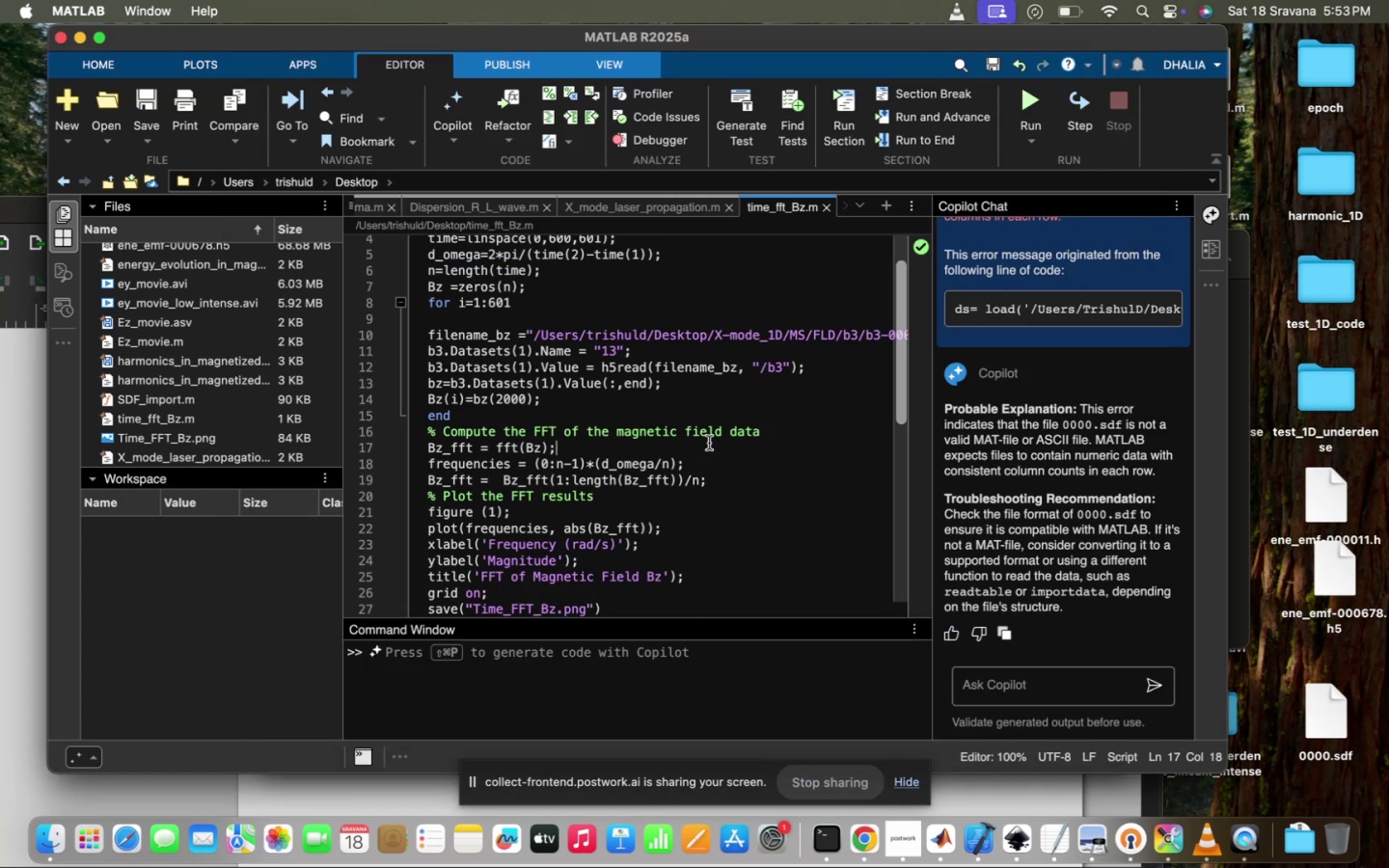 
key(Meta+Z)
 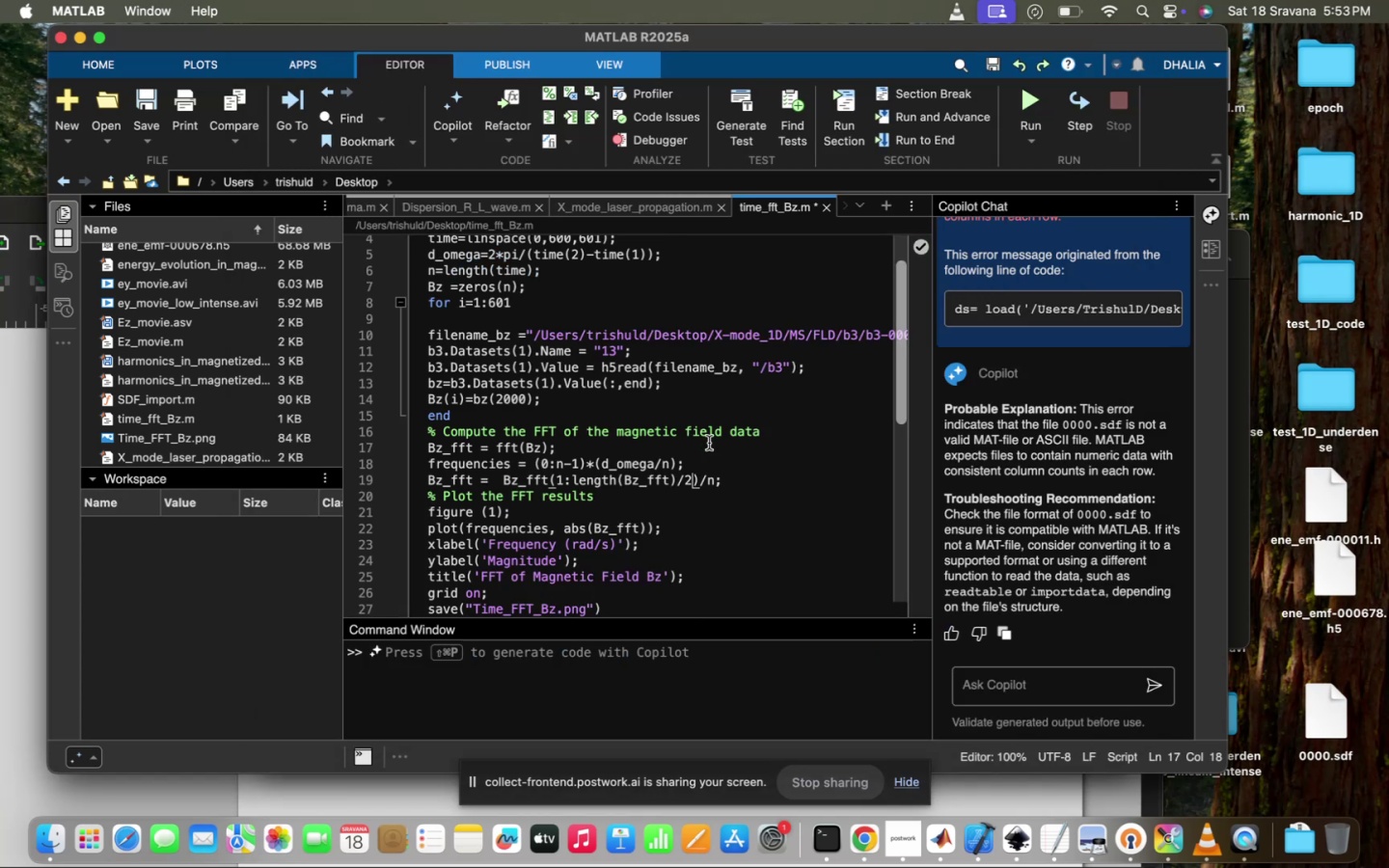 
key(Meta+Z)
 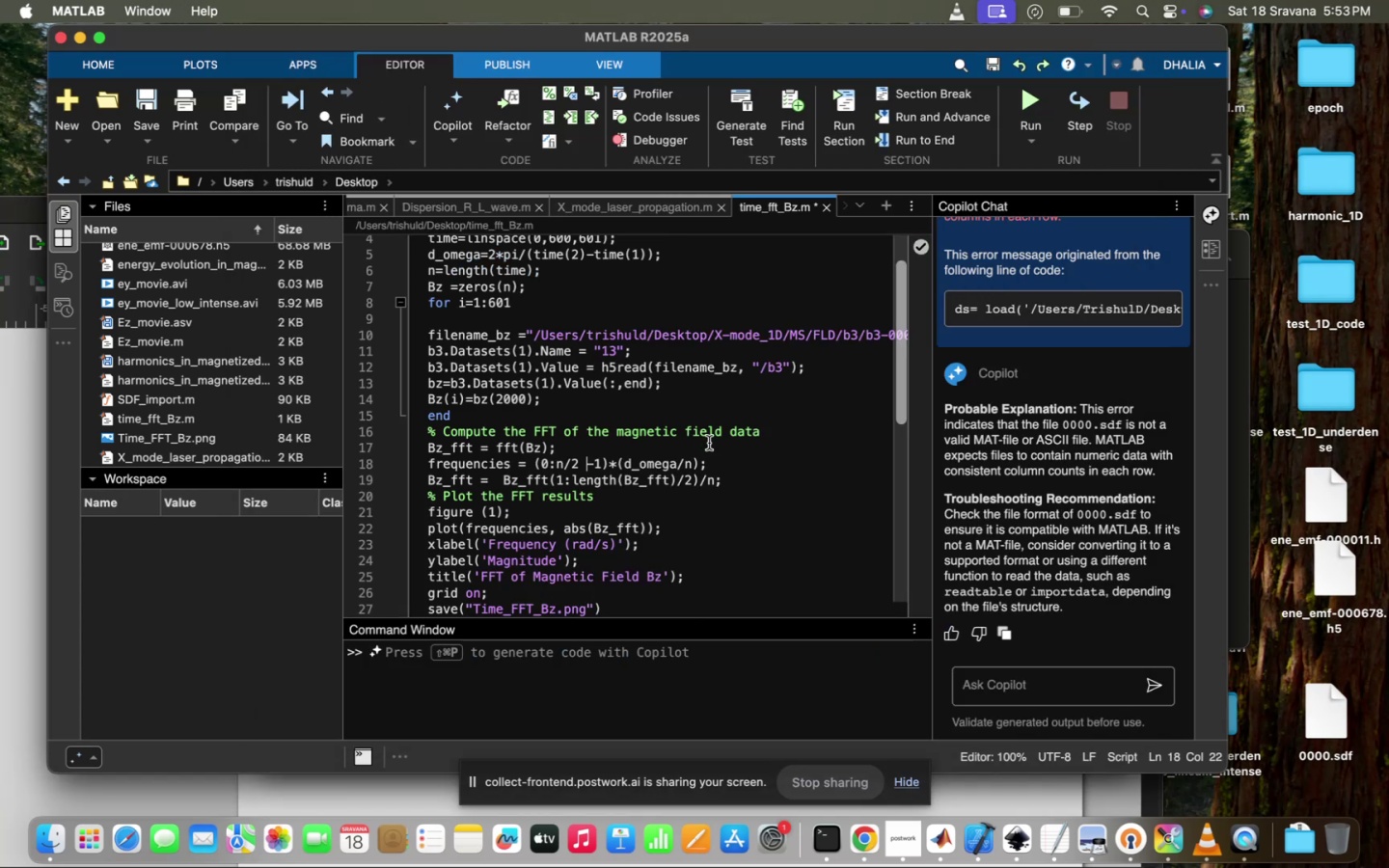 
key(Meta+Z)
 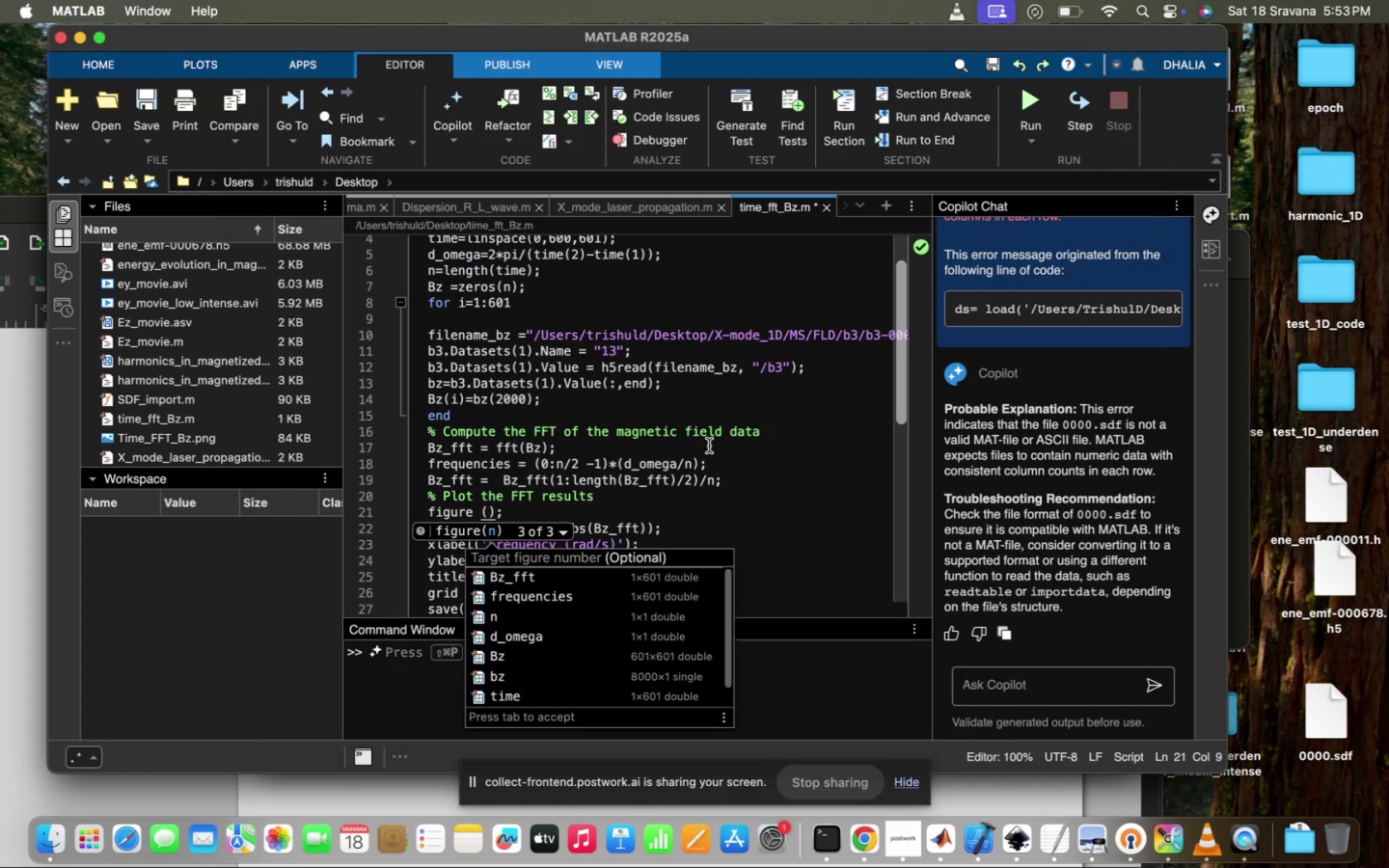 
left_click([716, 465])
 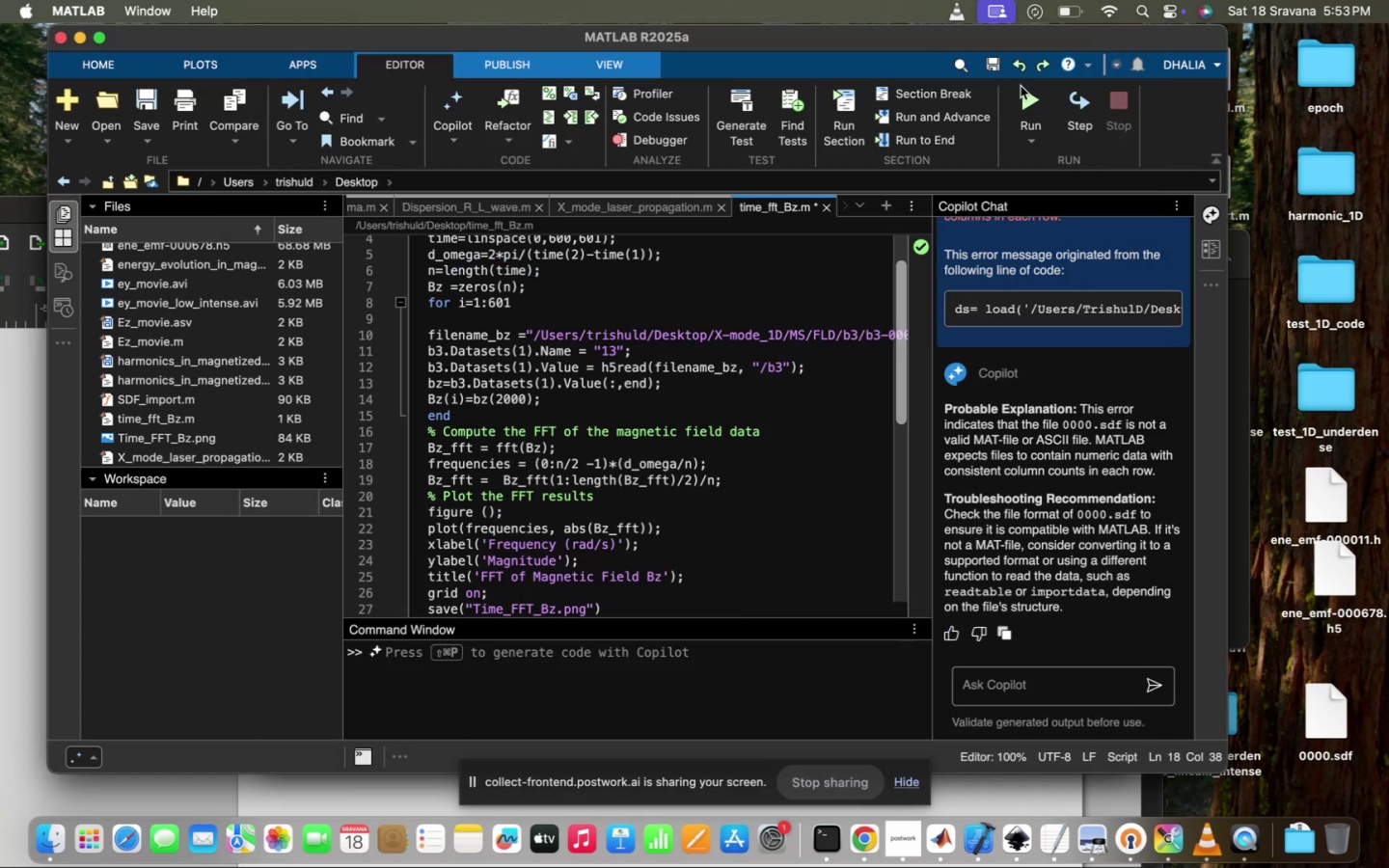 
left_click([1031, 100])
 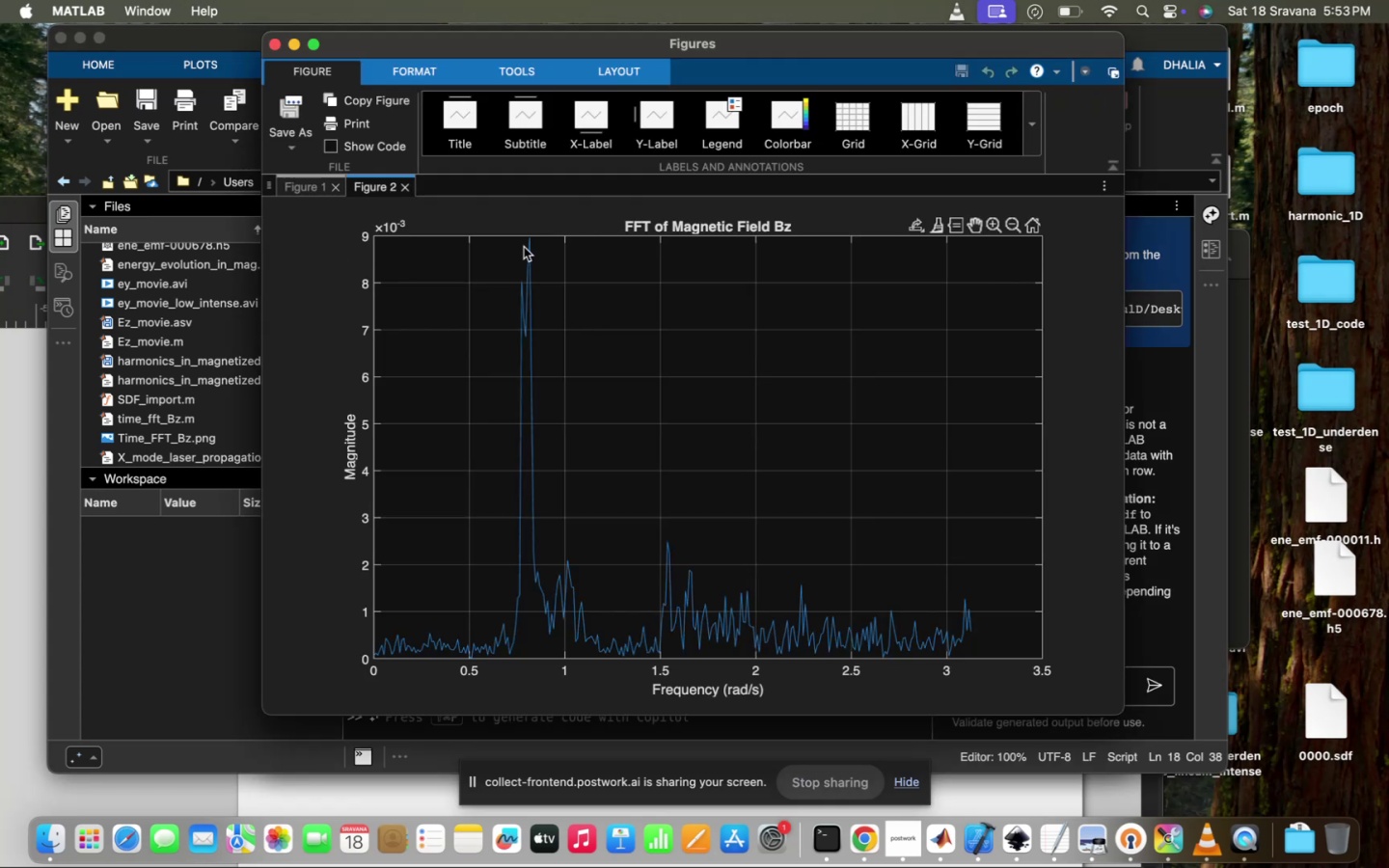 
left_click([530, 240])
 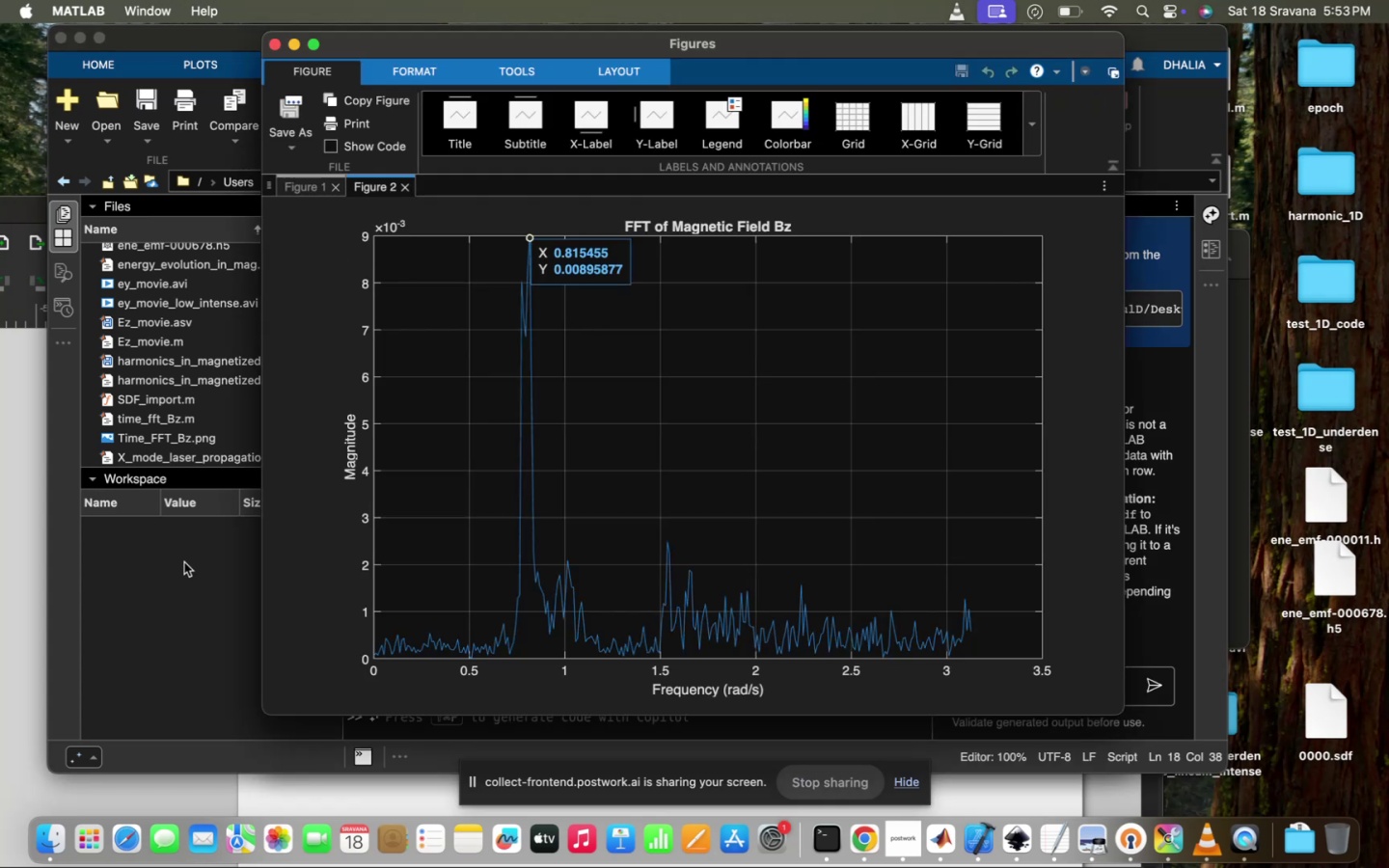 
left_click([183, 566])
 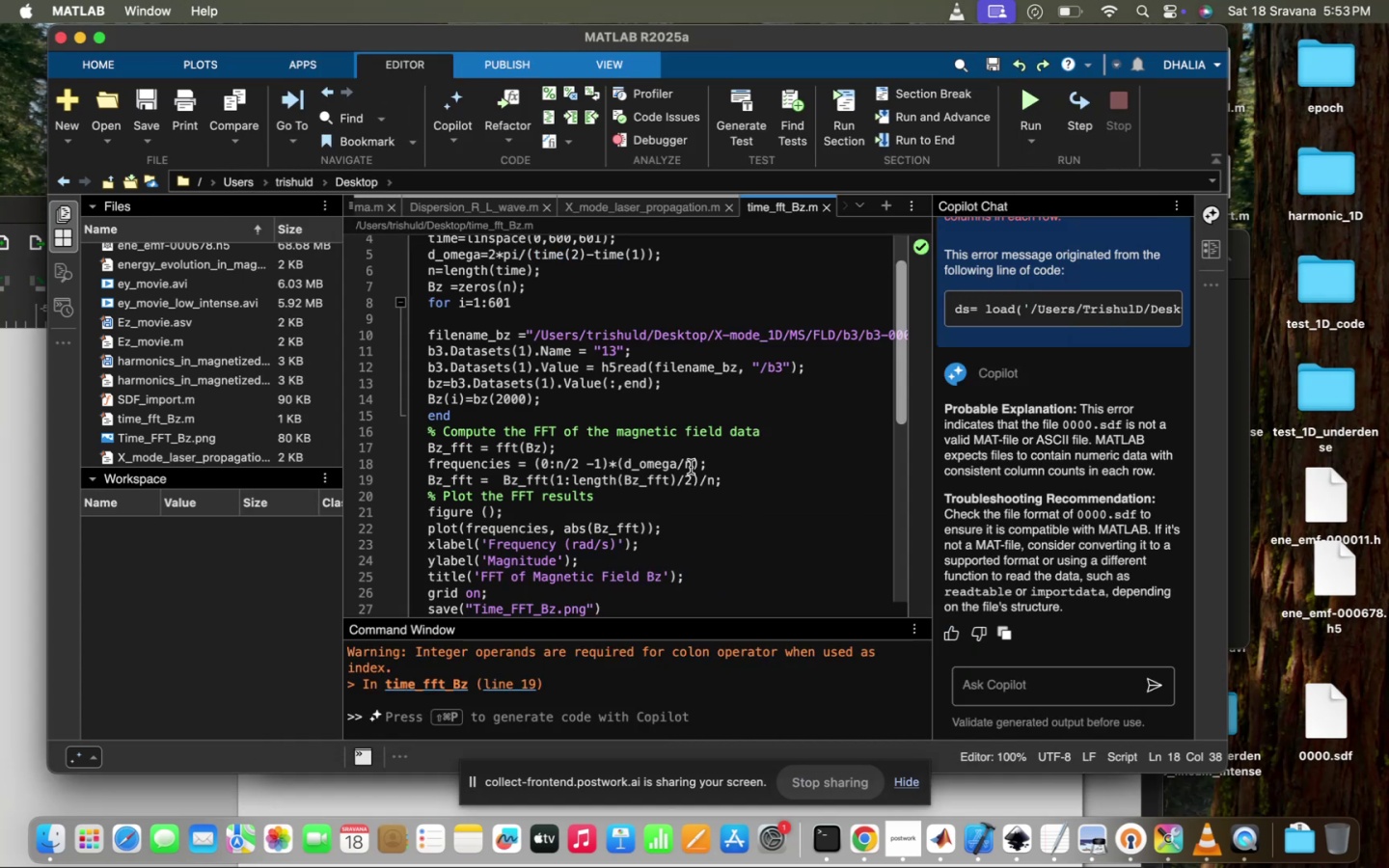 
left_click([692, 466])
 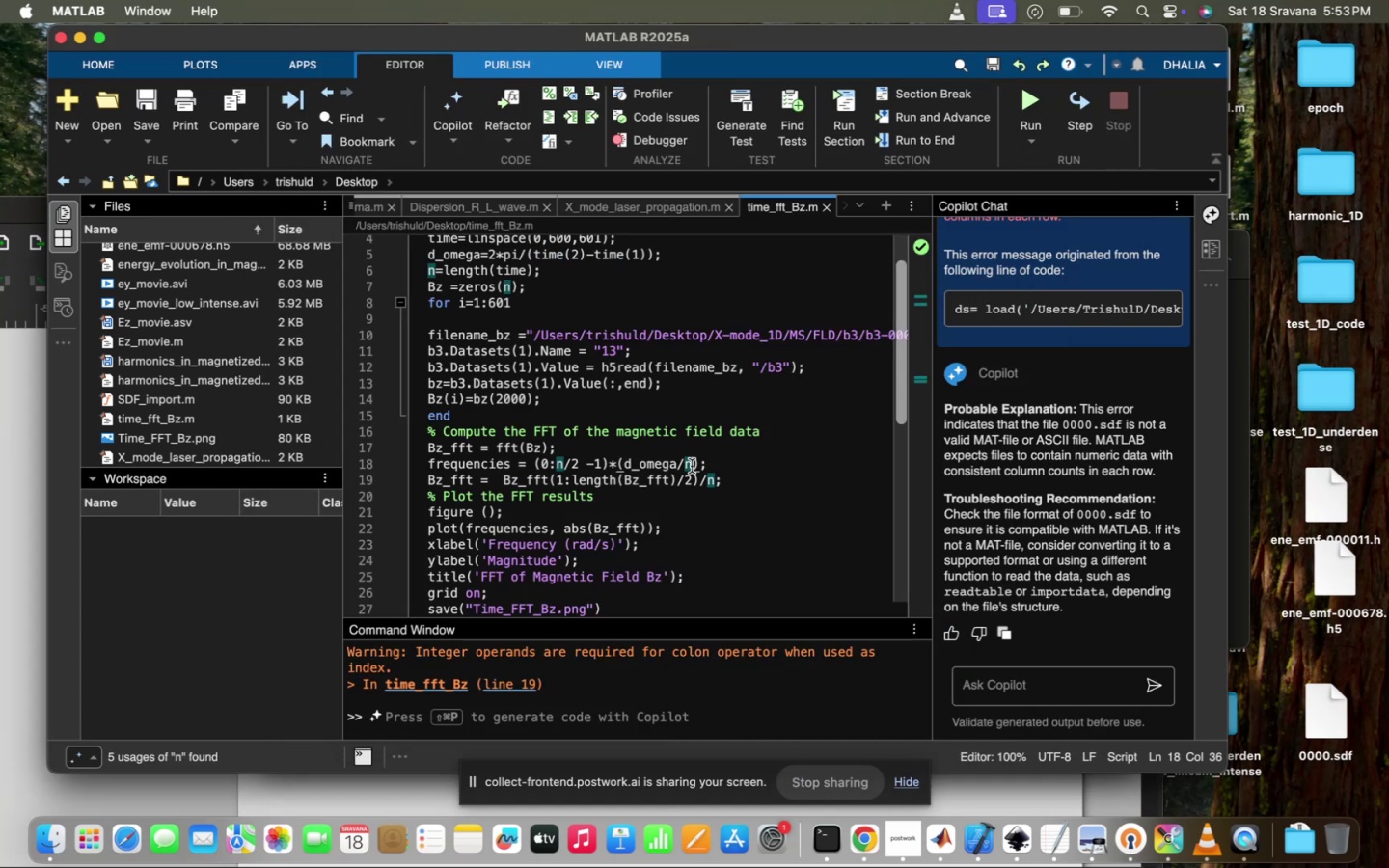 
key(Backspace)
 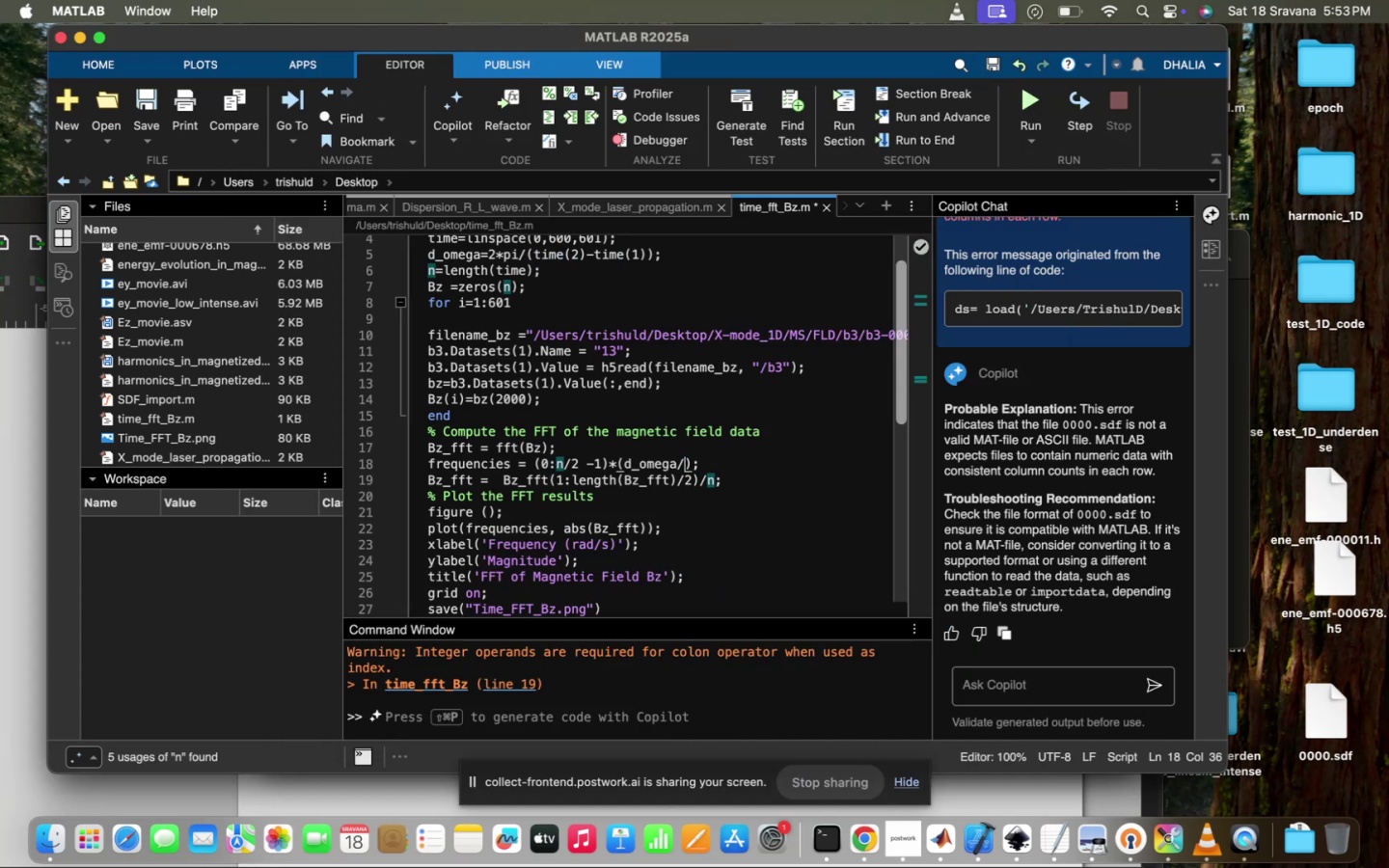 
key(Backspace)
 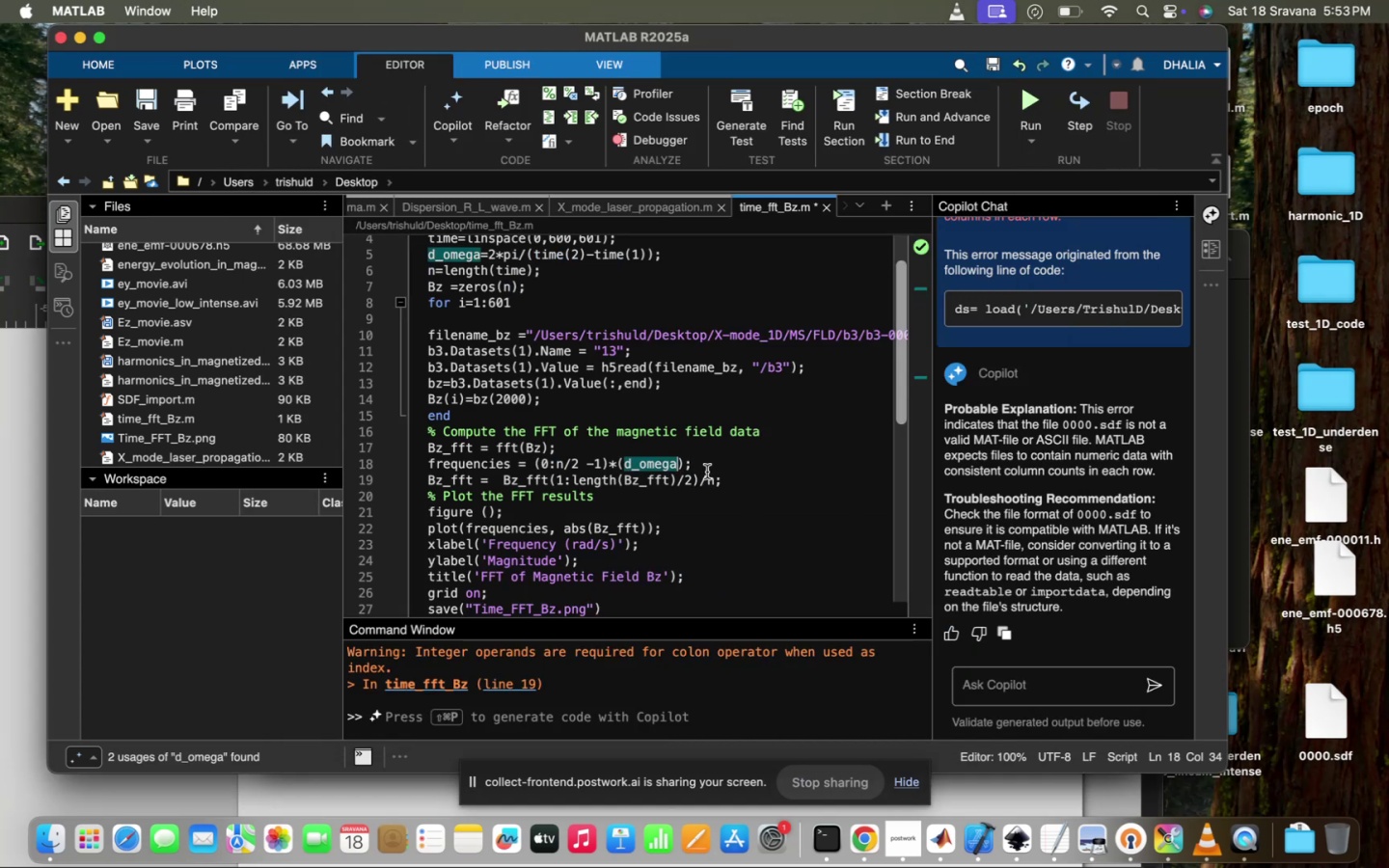 
key(ArrowRight)
 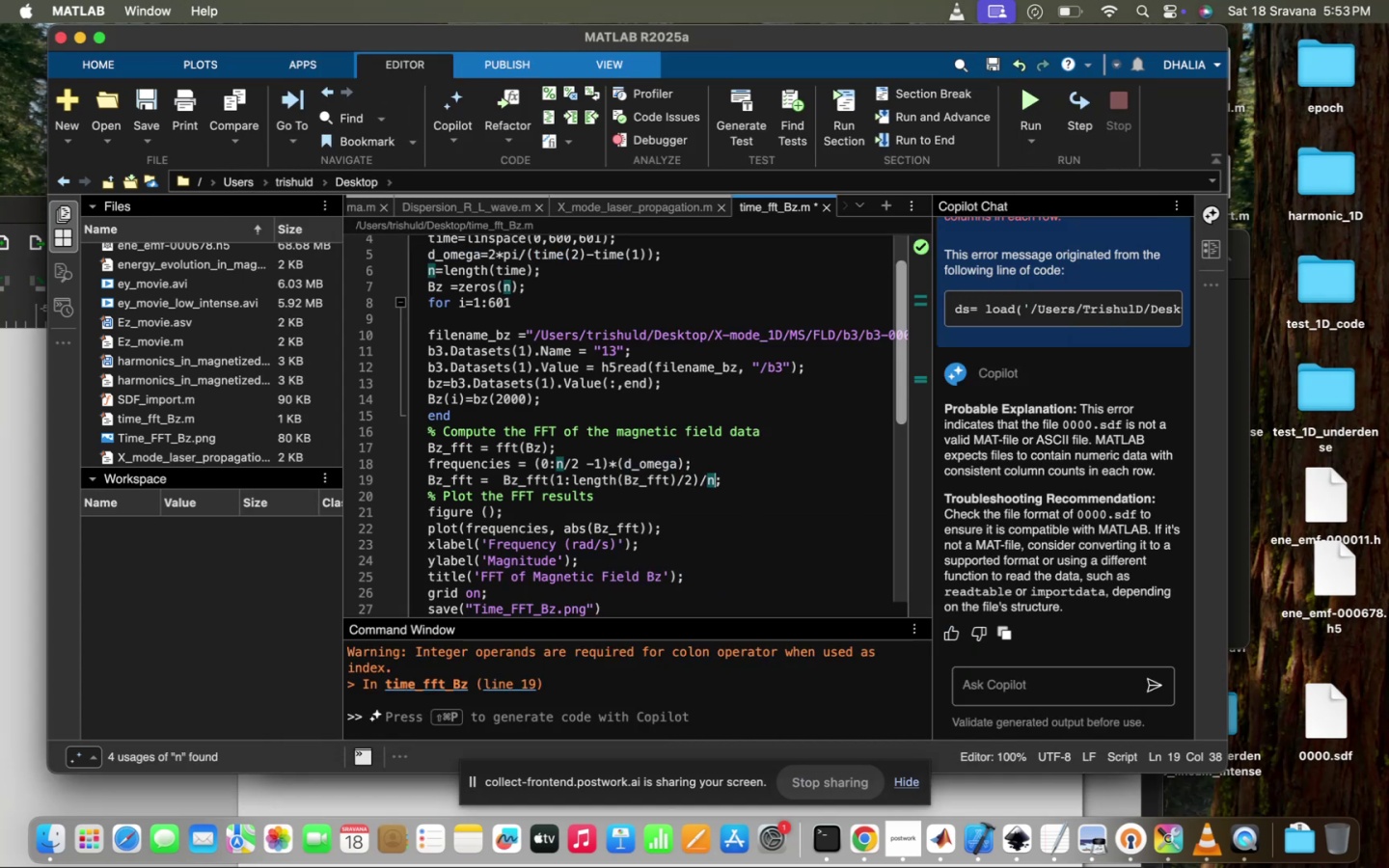 
key(Backspace)
 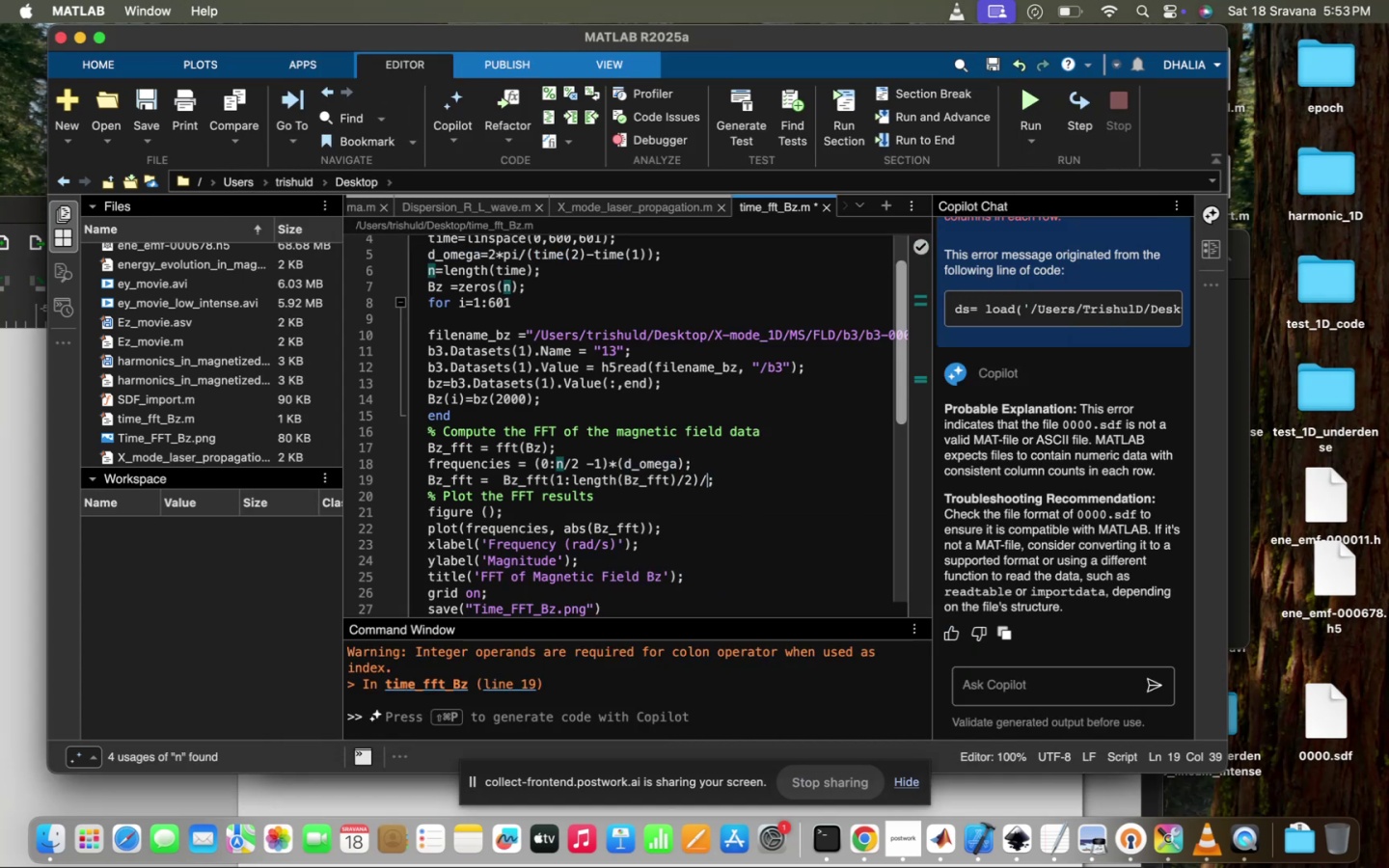 
key(Backspace)
 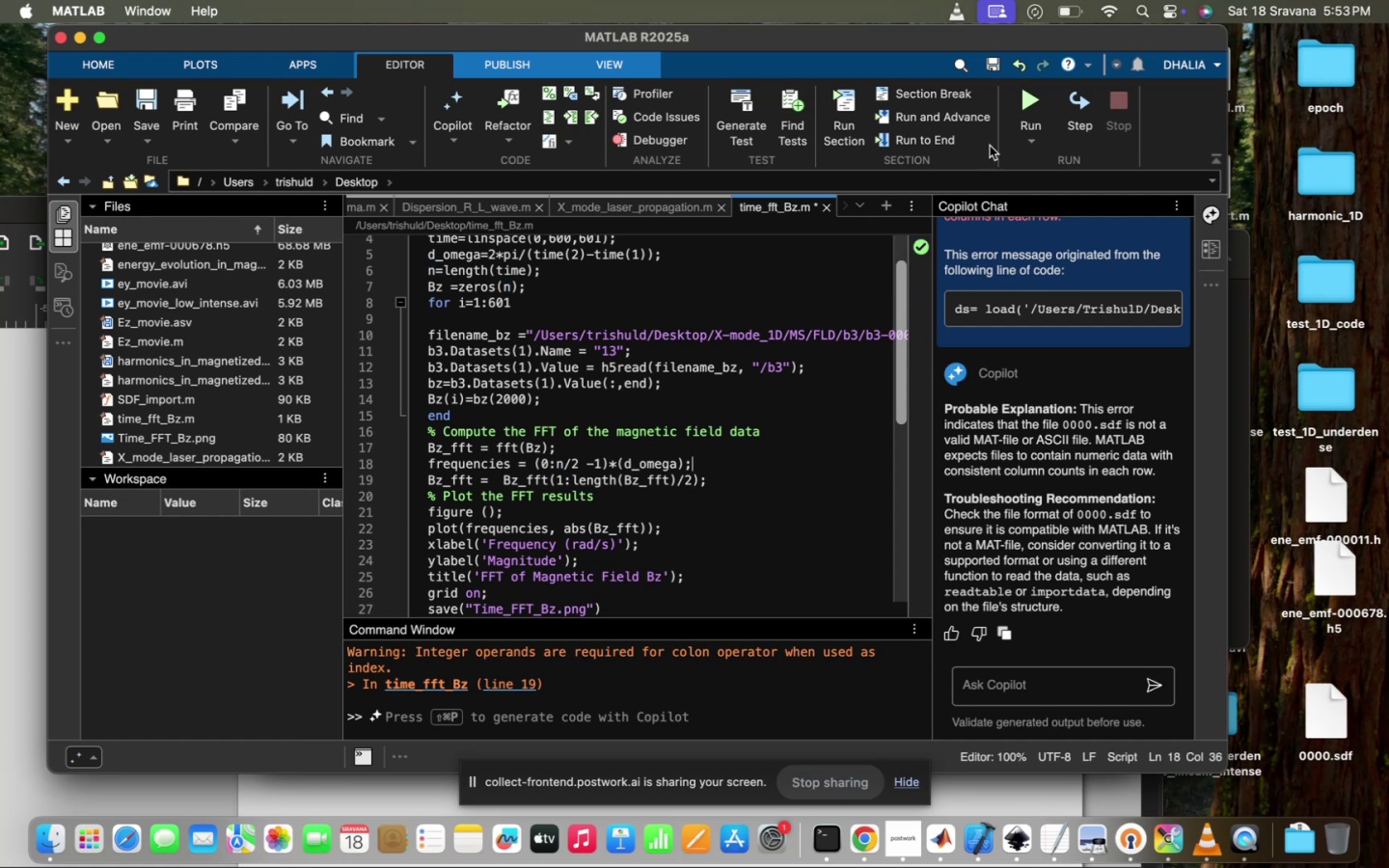 
left_click([1042, 90])
 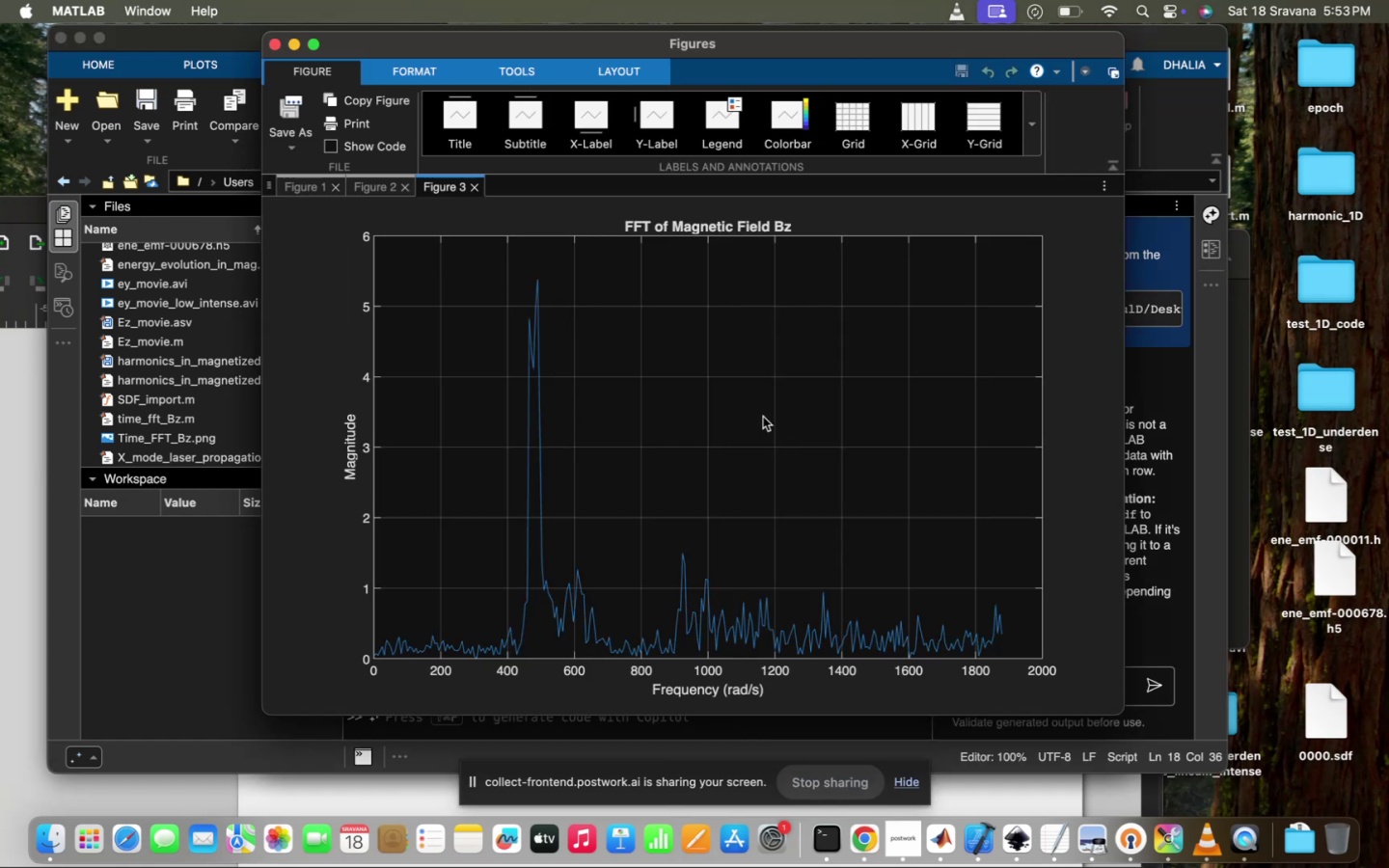 
mouse_move([486, 321])
 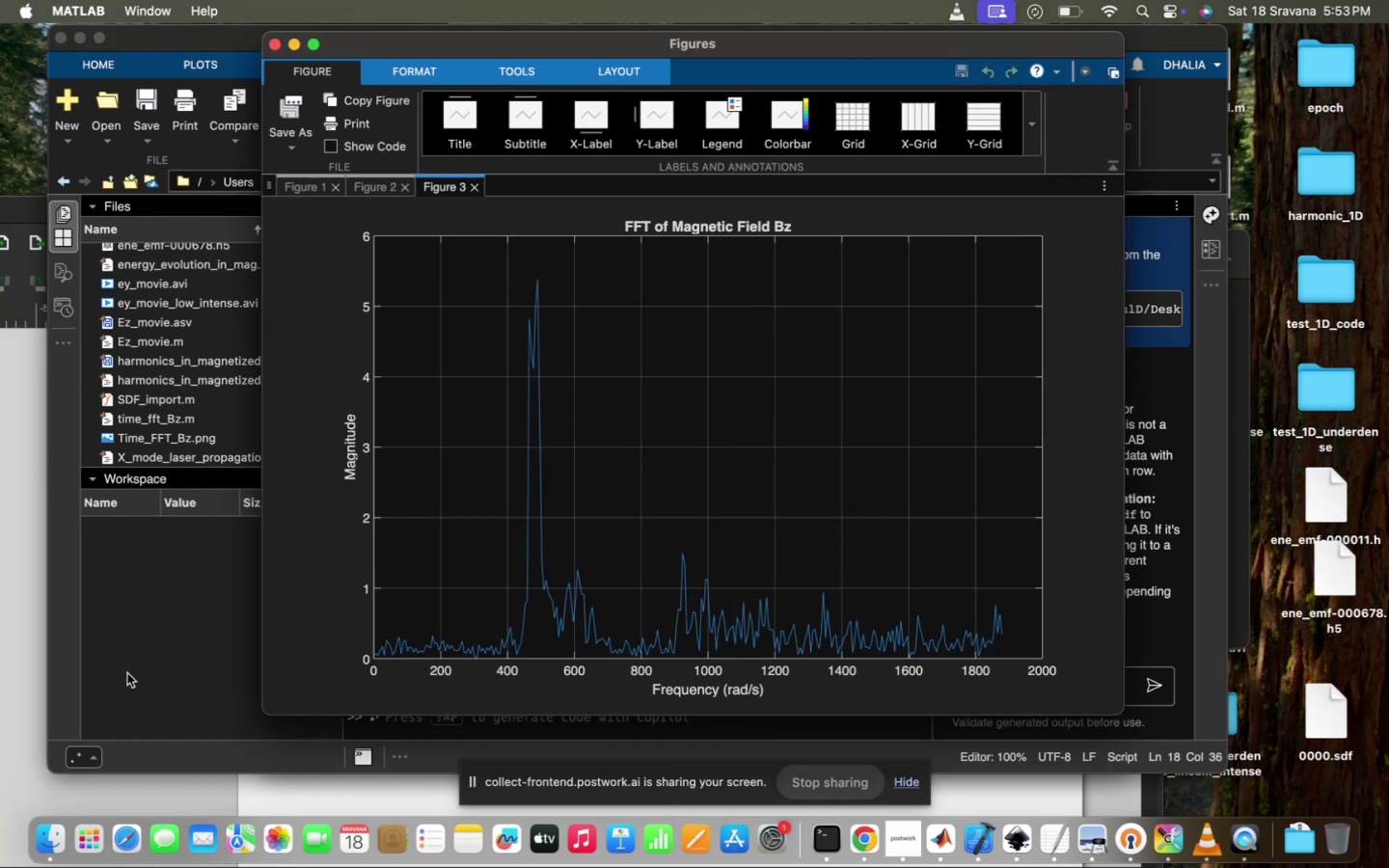 
left_click([127, 673])
 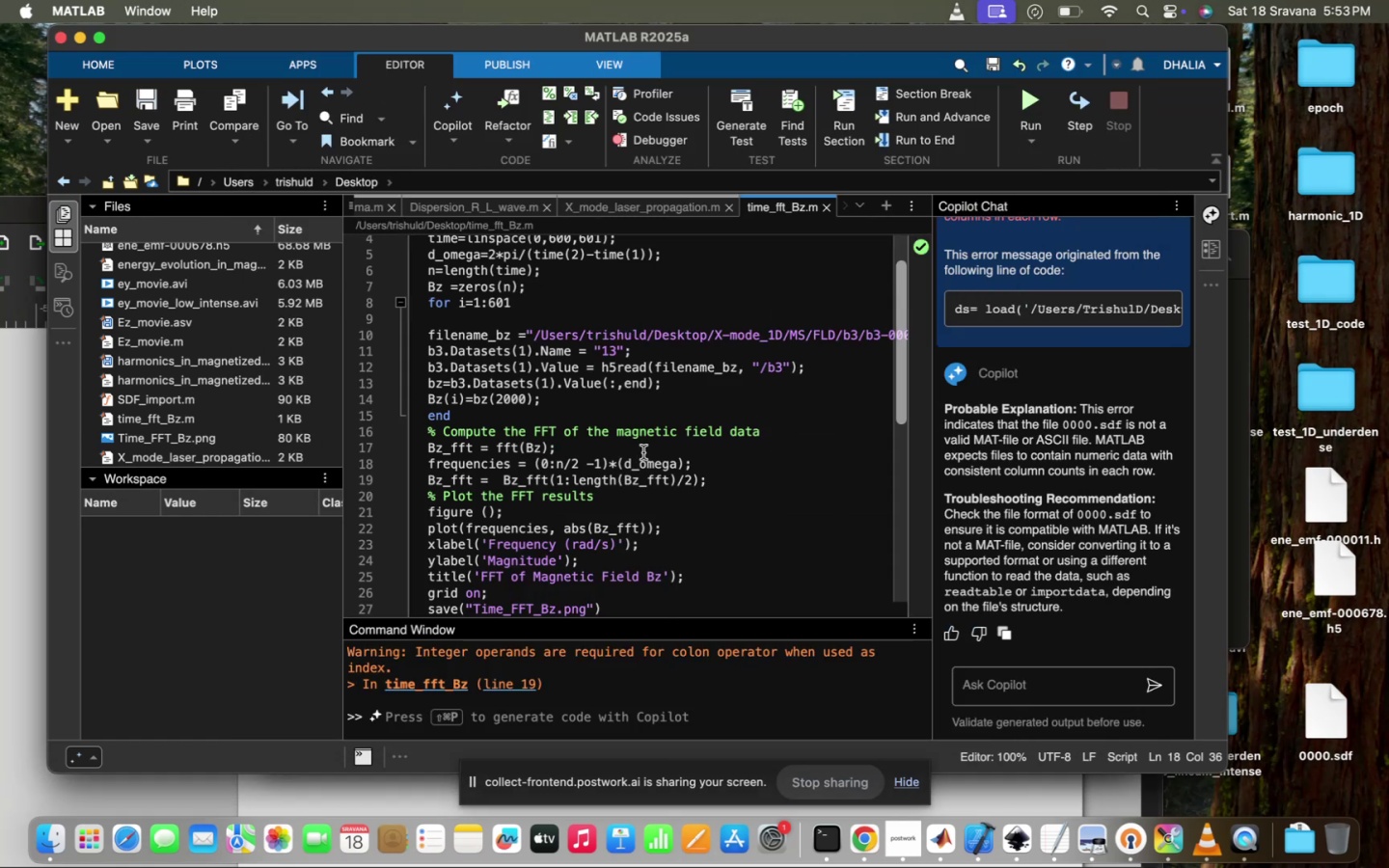 
key(Meta+Z)
 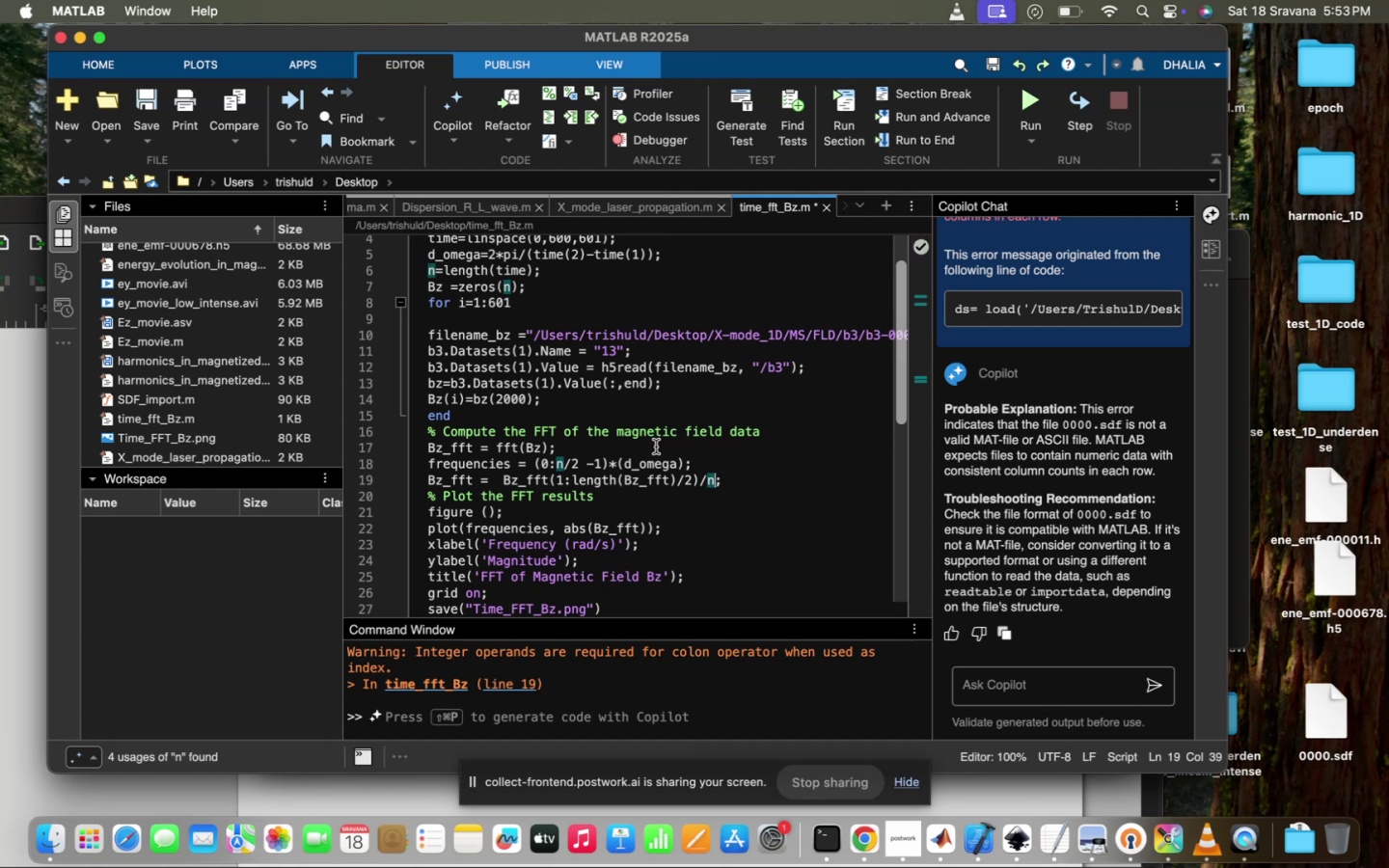 
key(Meta+Z)
 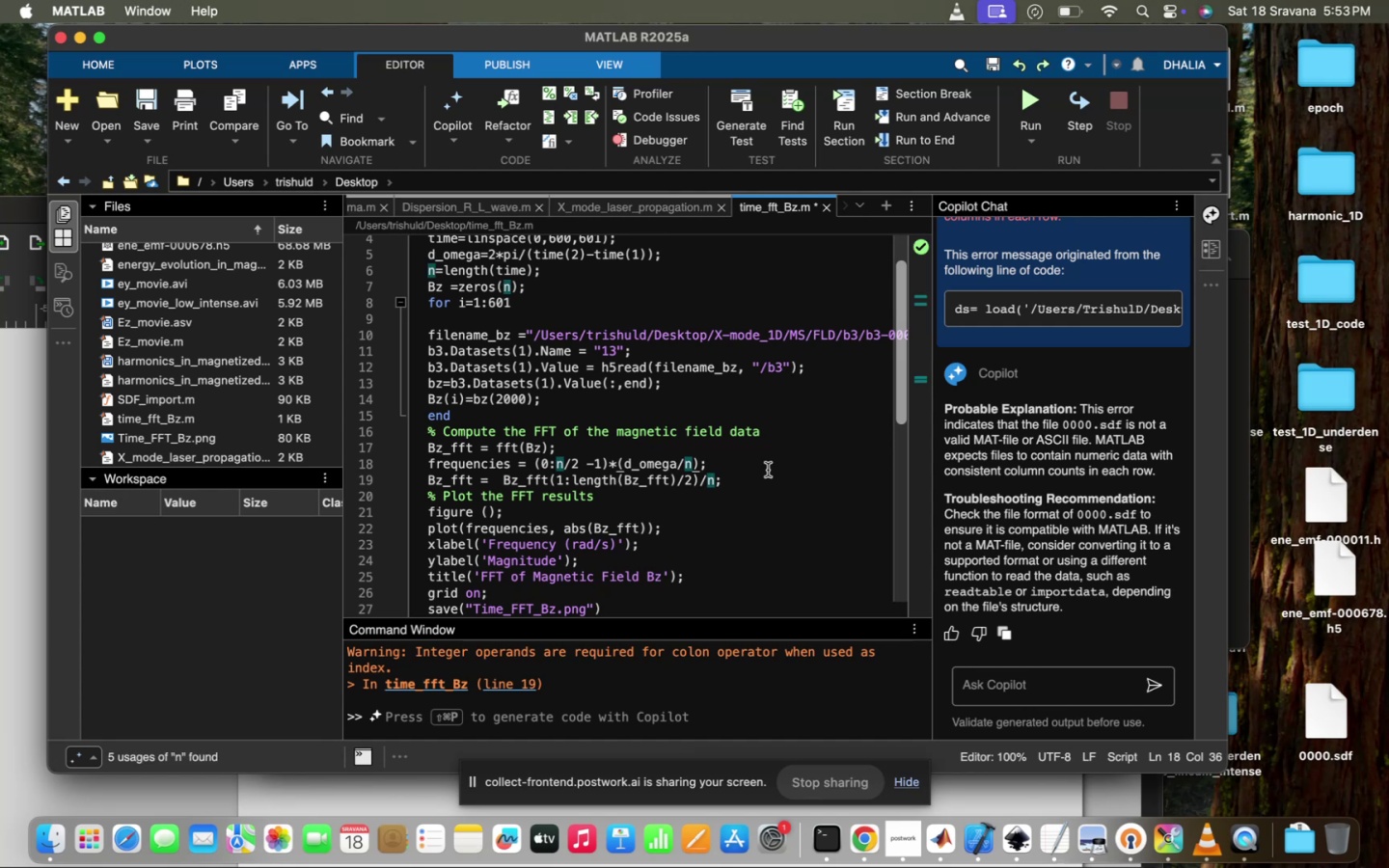 
left_click([768, 470])
 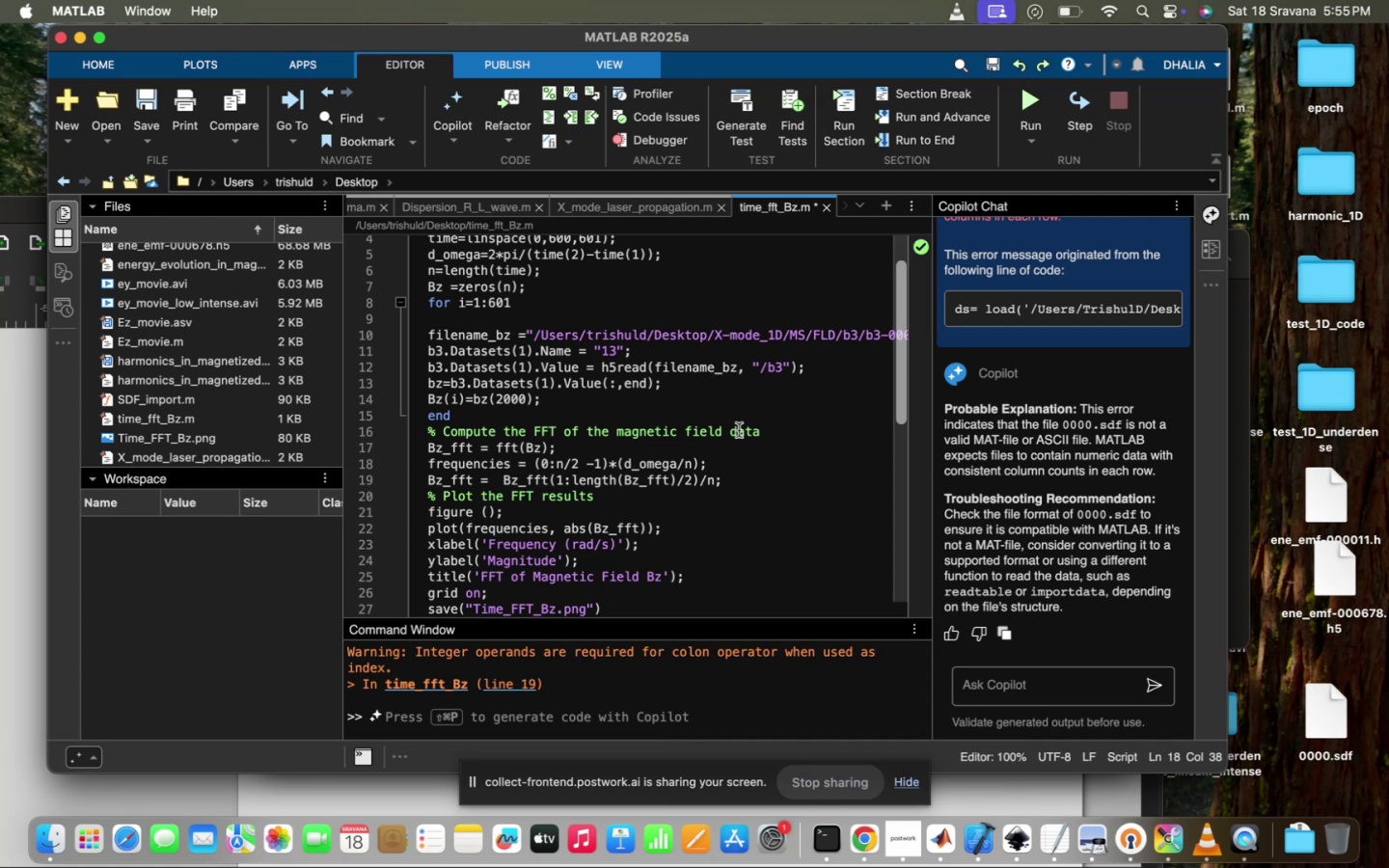 
wait(105.64)
 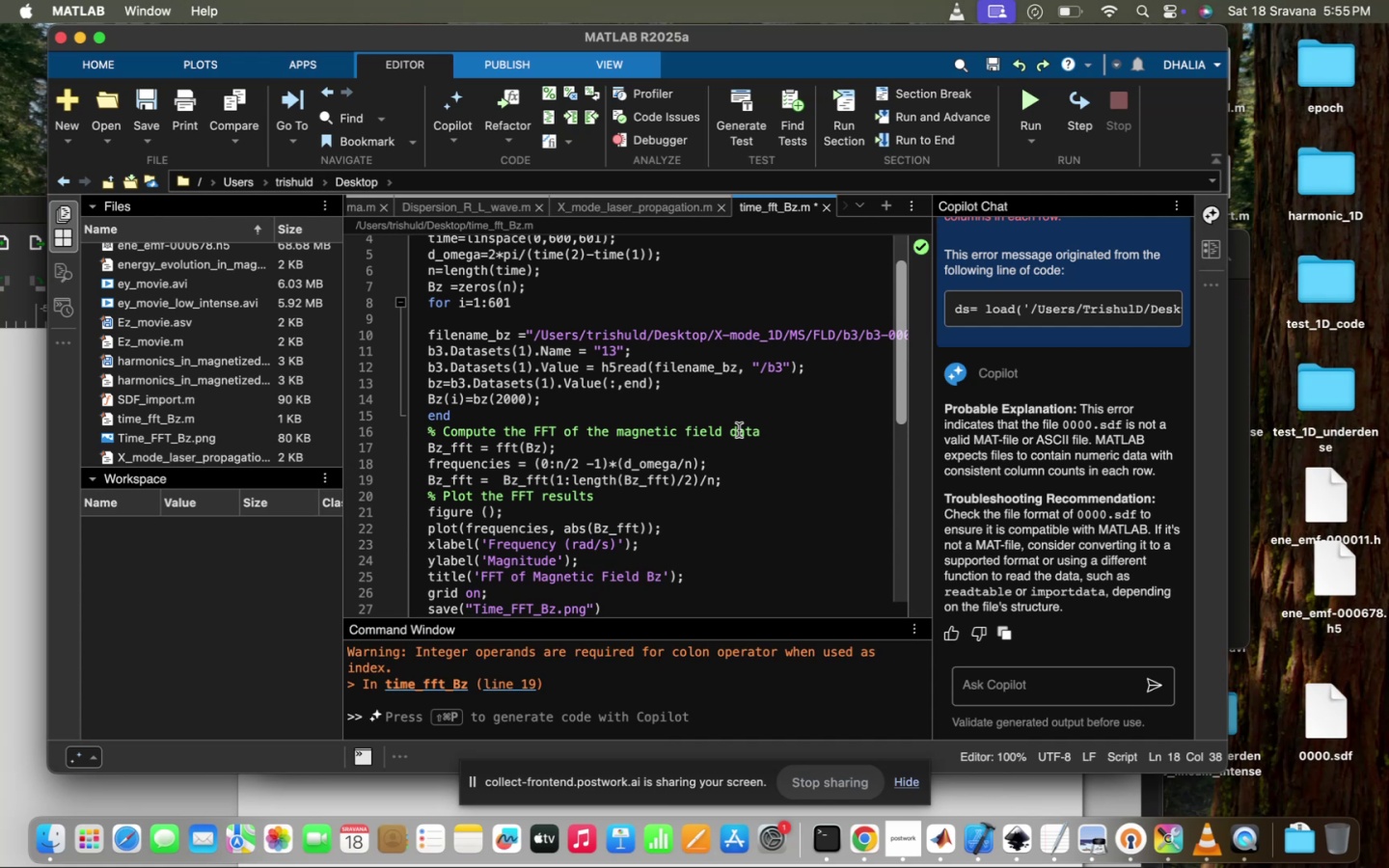 
scroll: coordinate [739, 430], scroll_direction: down, amount: 8.0
 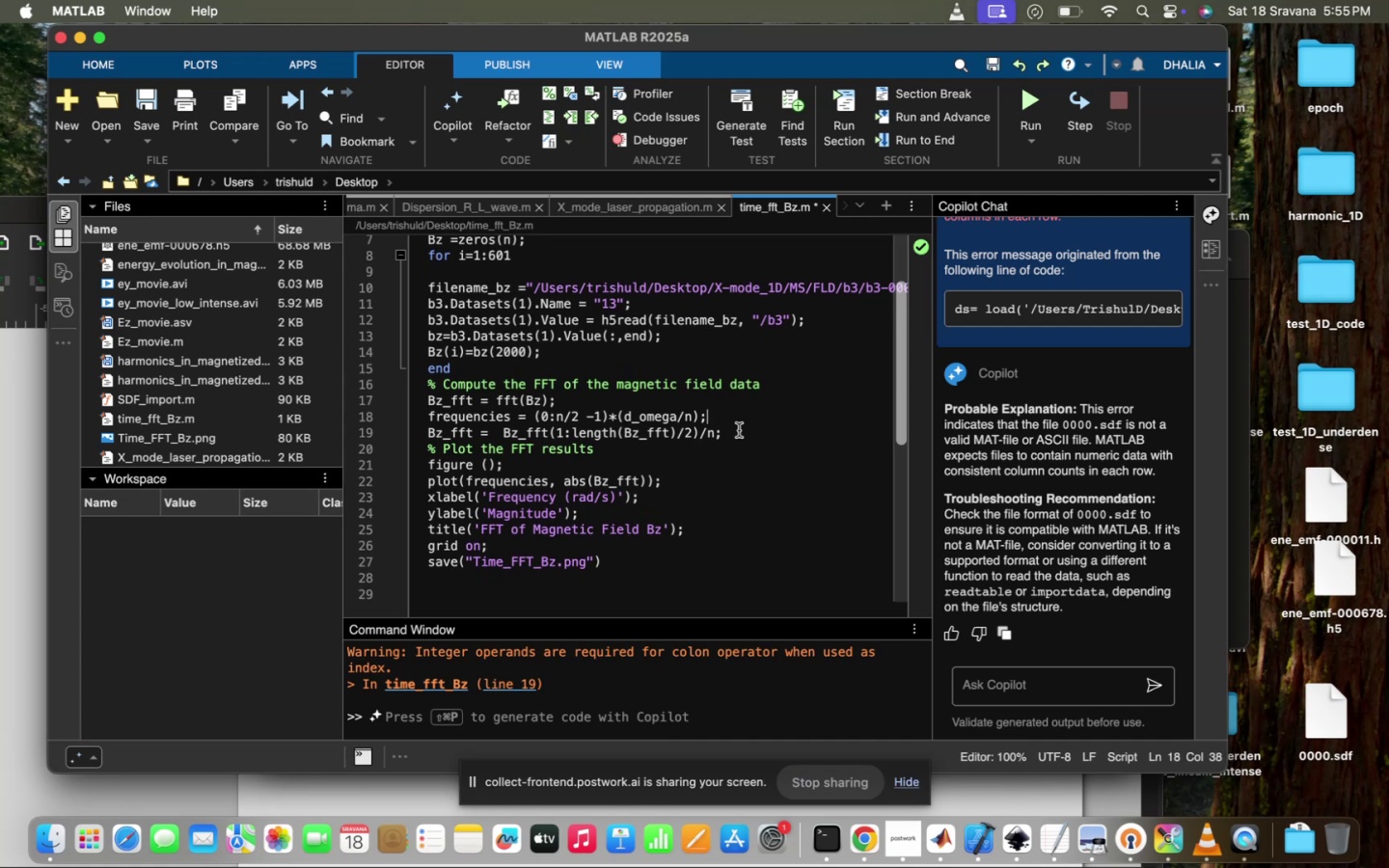 
wait(5.63)
 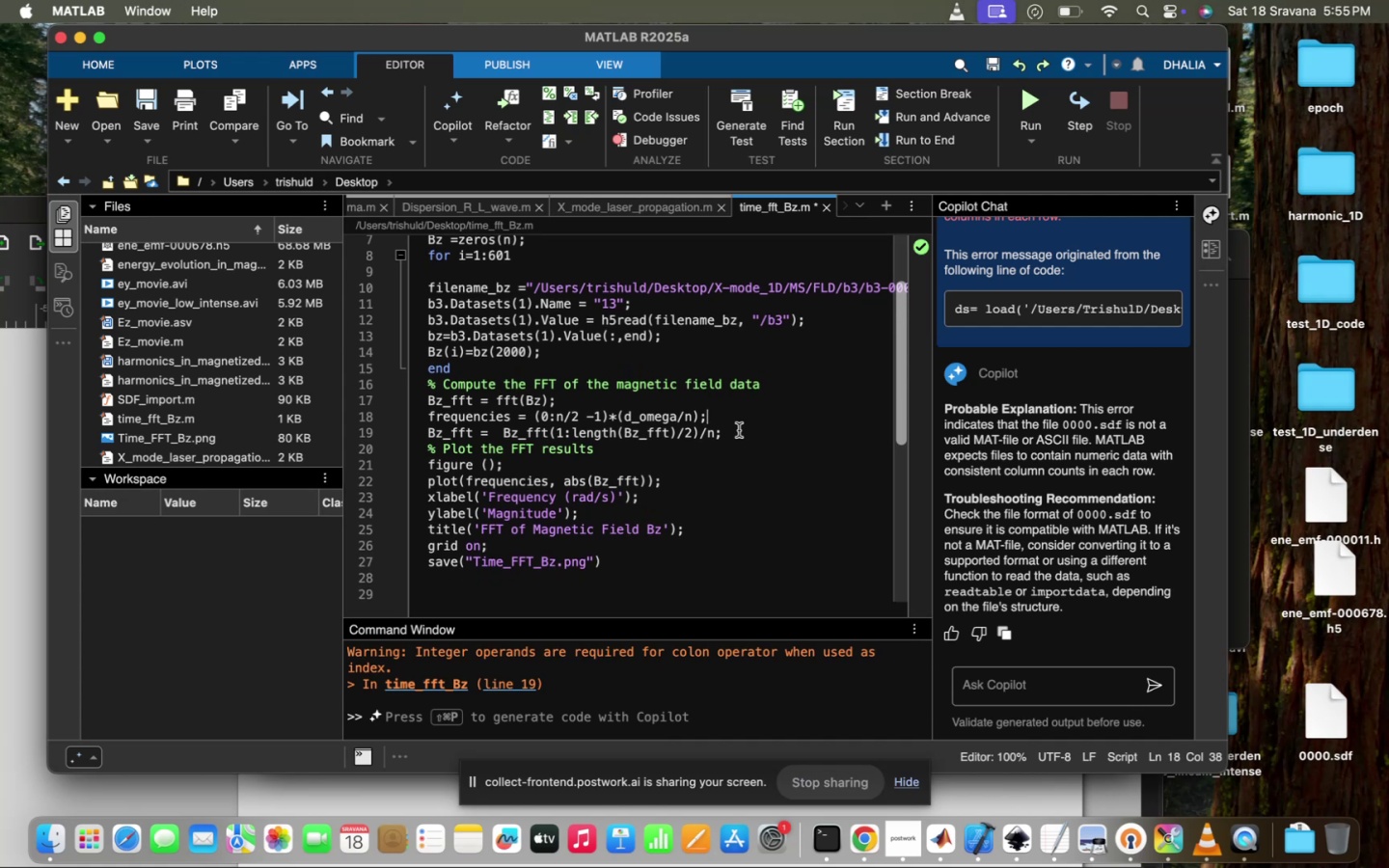 
left_click([674, 417])
 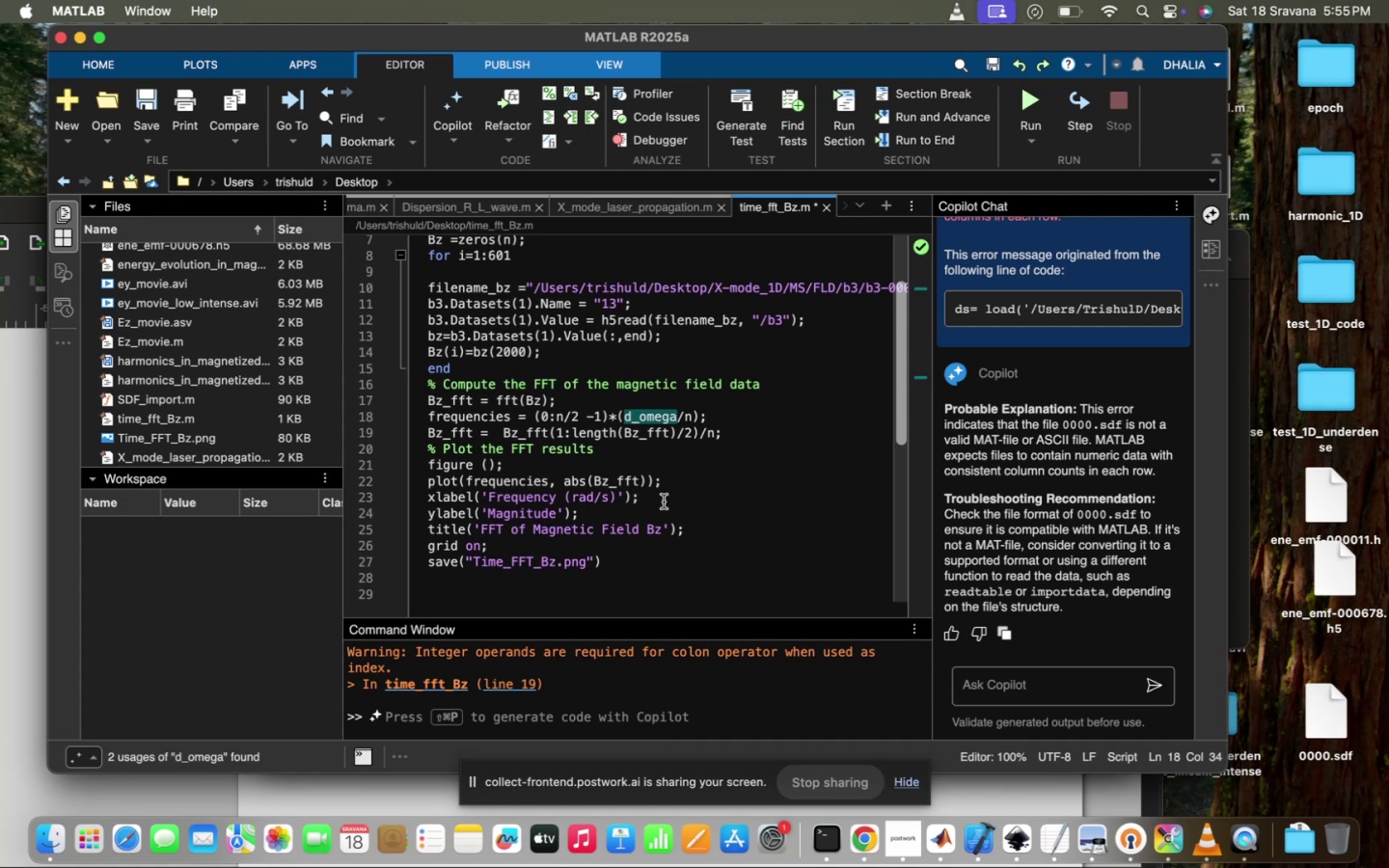 
scroll: coordinate [666, 558], scroll_direction: up, amount: 21.0
 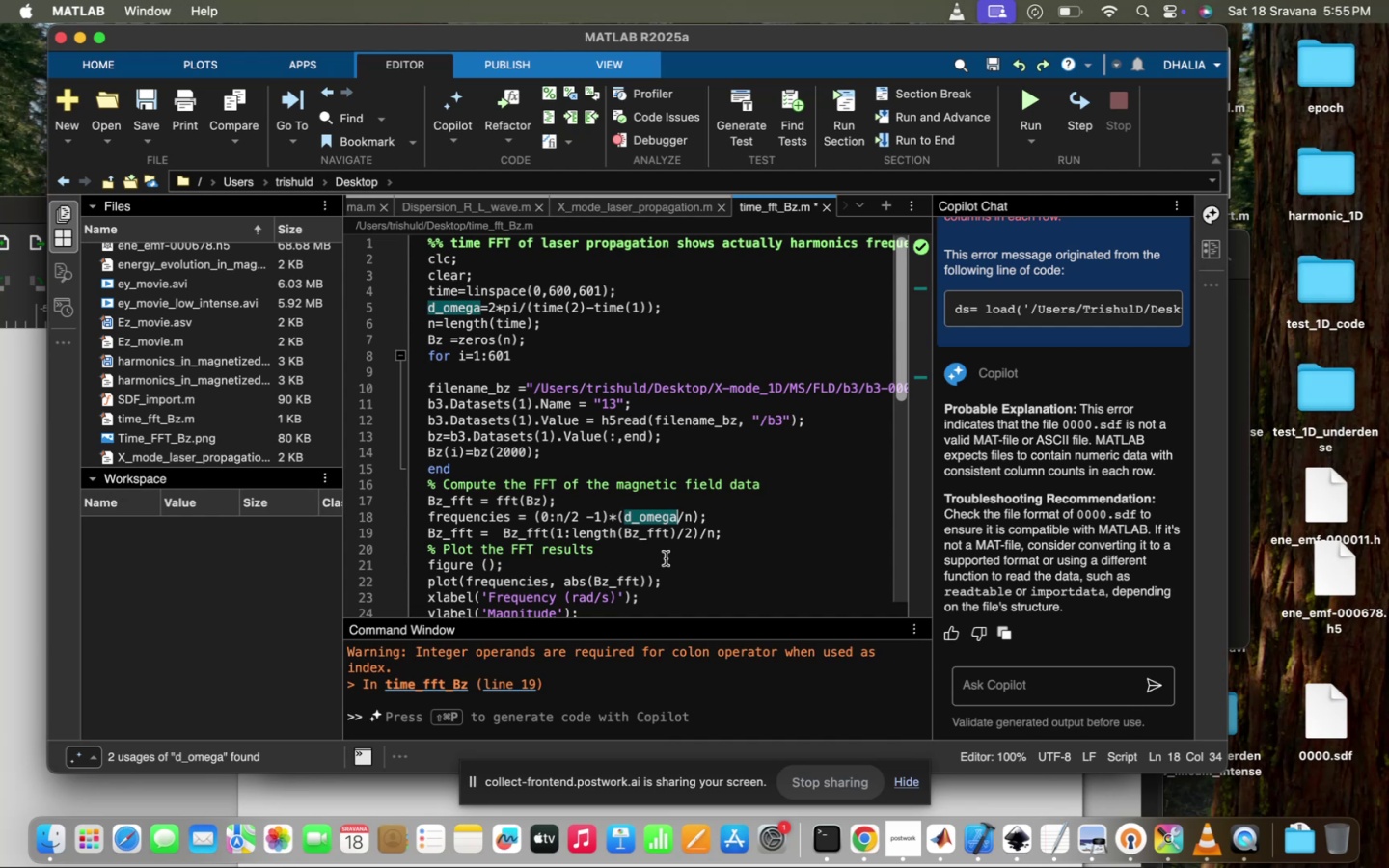 
scroll: coordinate [716, 413], scroll_direction: down, amount: 6.0
 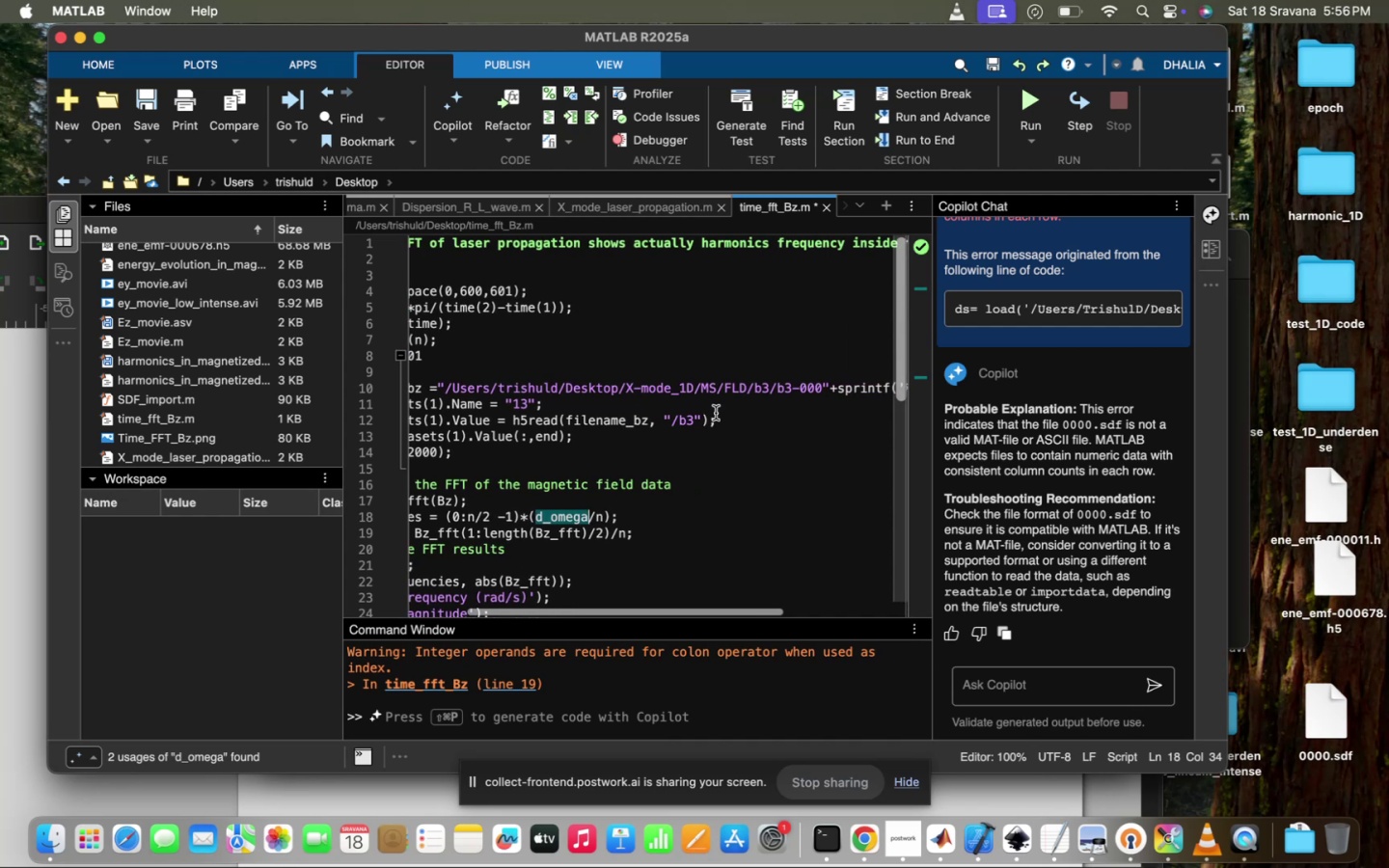 
scroll: coordinate [716, 413], scroll_direction: up, amount: 61.0
 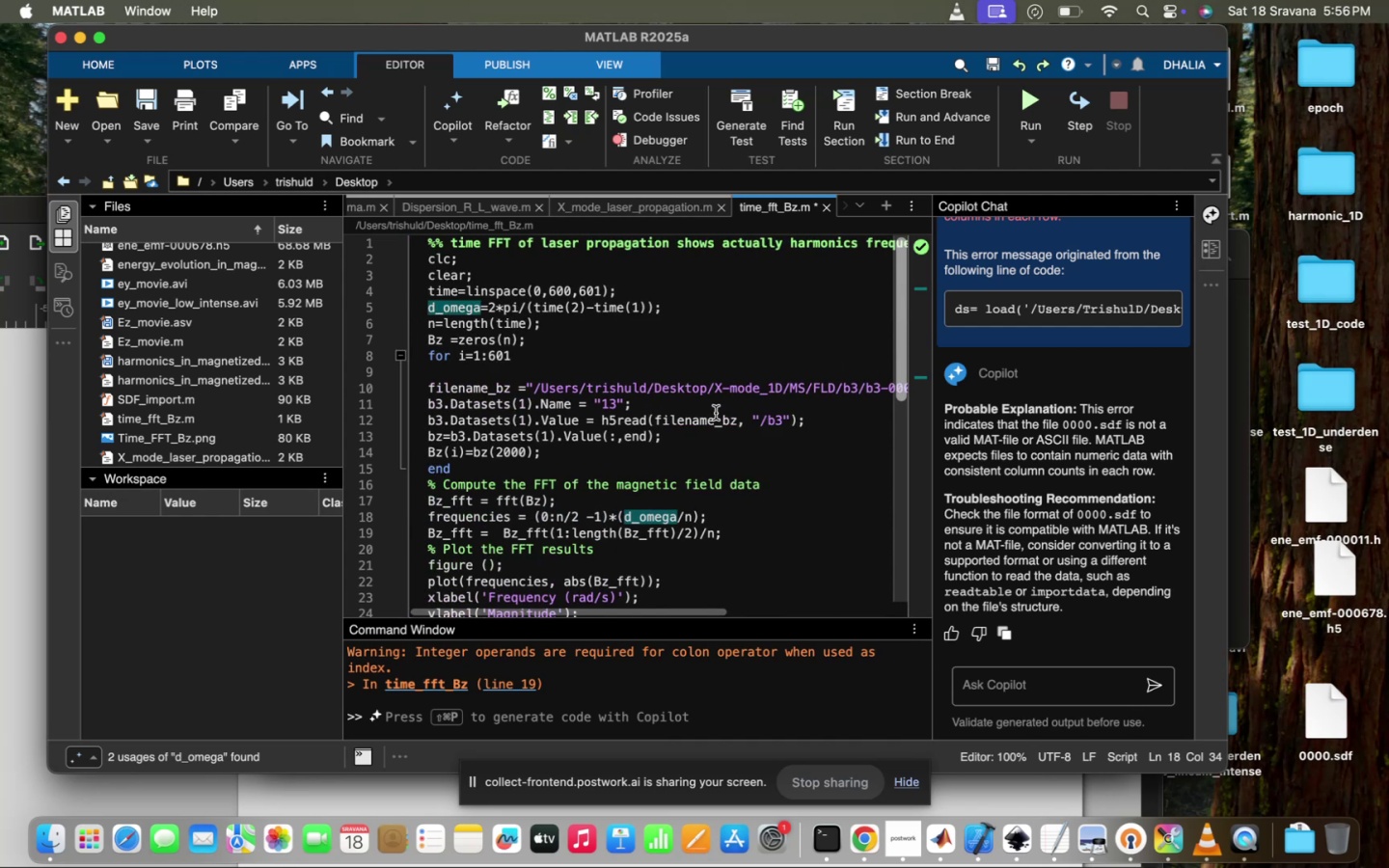 
left_click([716, 413])
 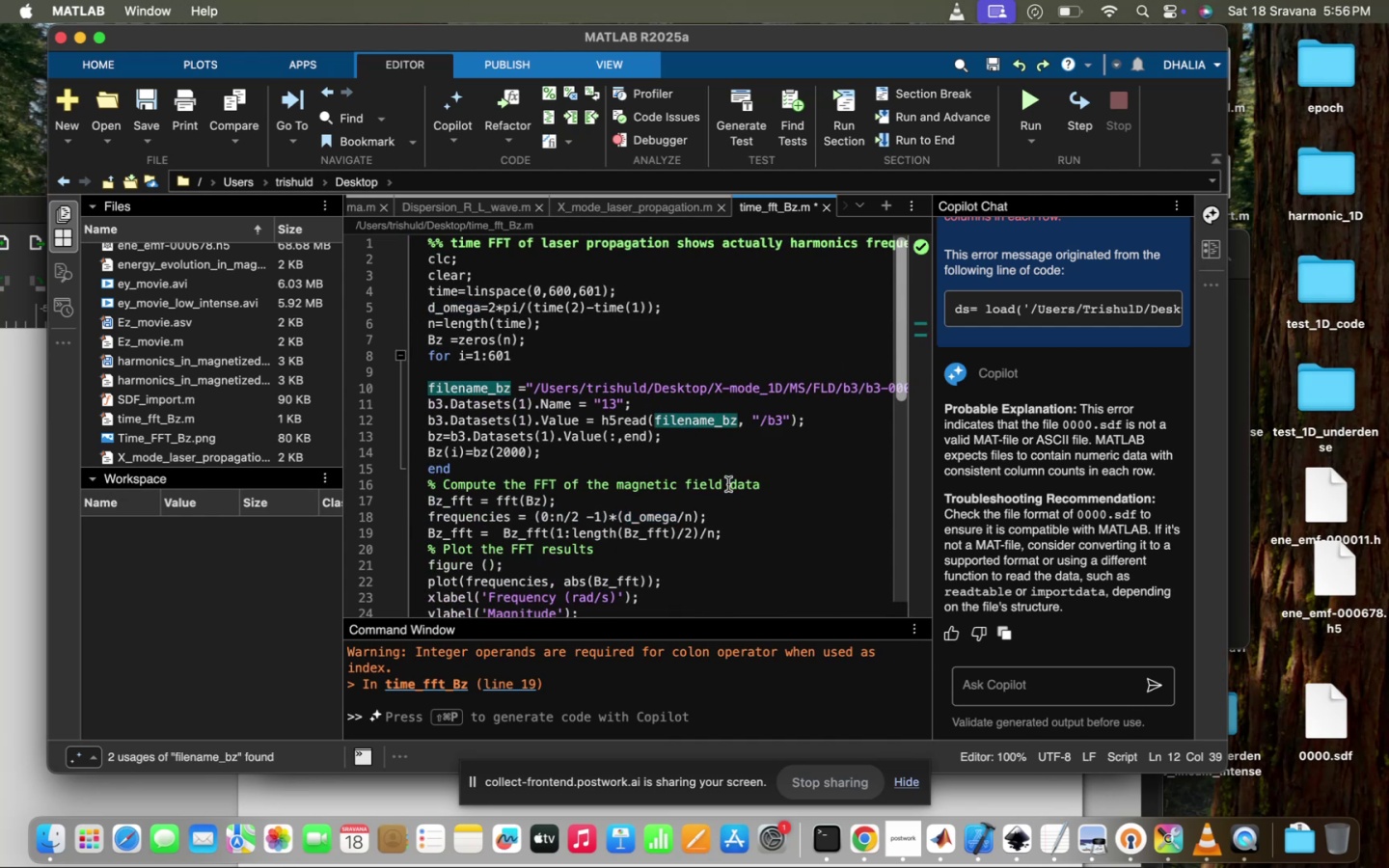 
scroll: coordinate [579, 495], scroll_direction: down, amount: 7.0
 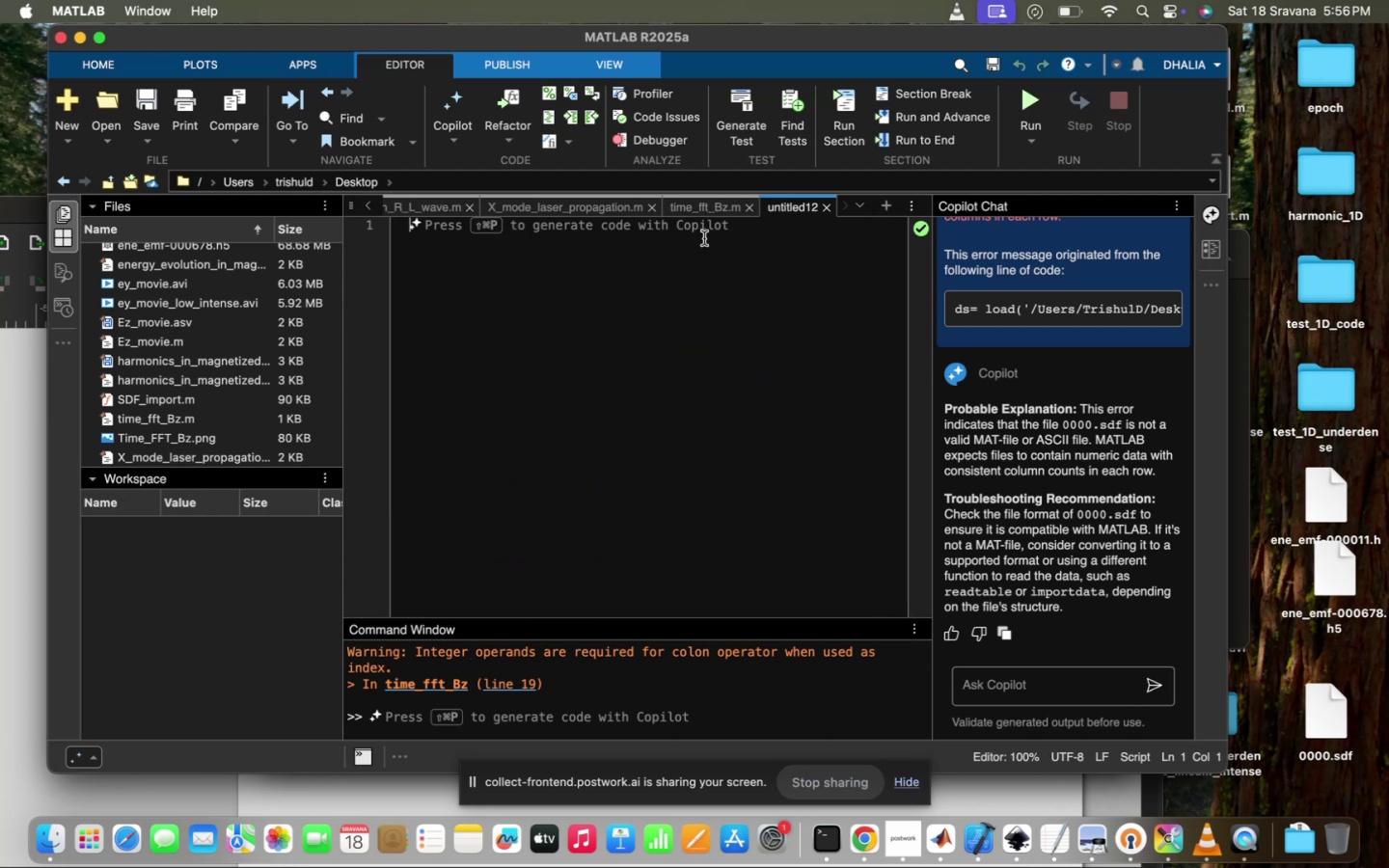 
left_click([612, 237])
 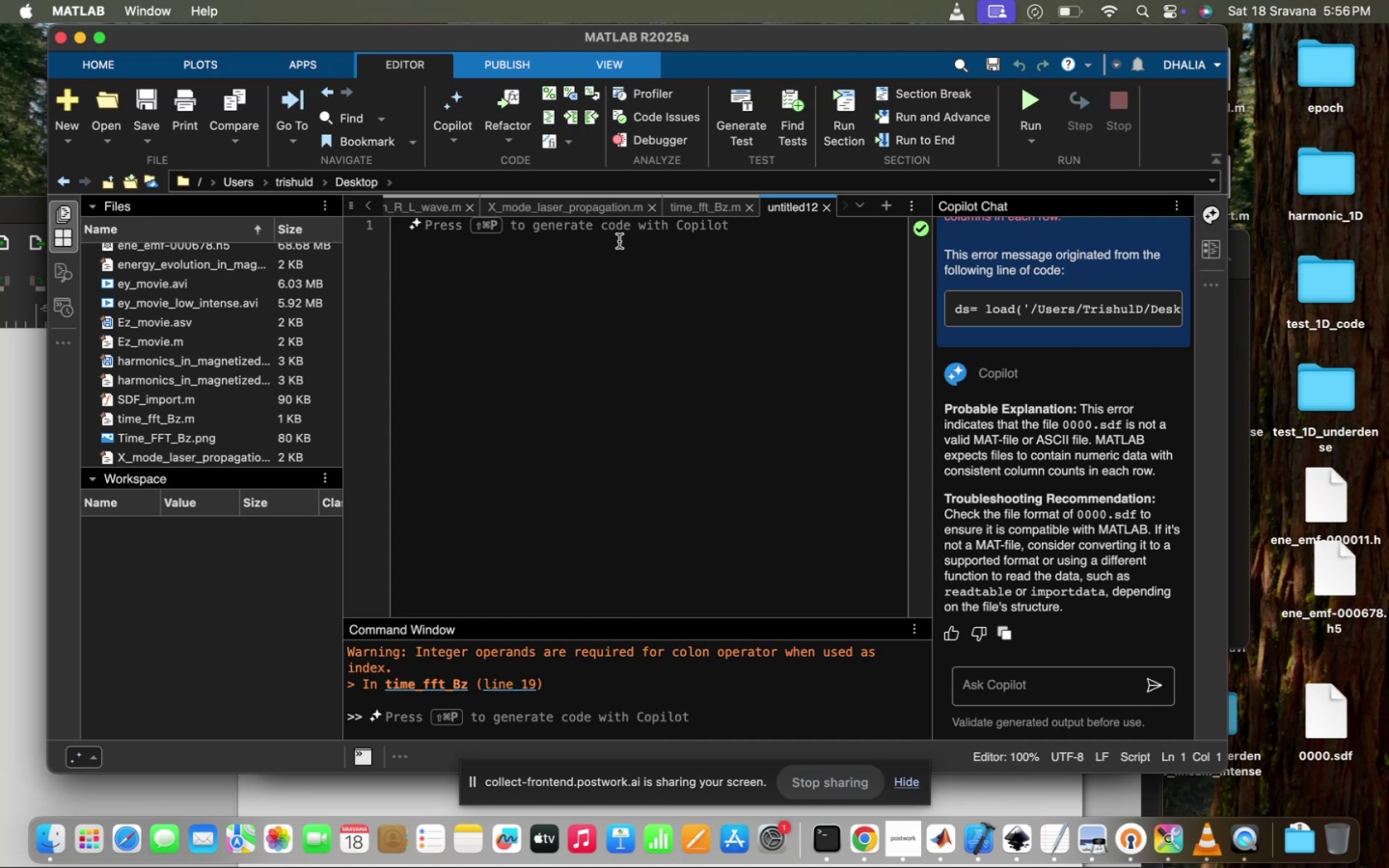 
type(%% Energy evolution in magnetized plasma (X-mode))
 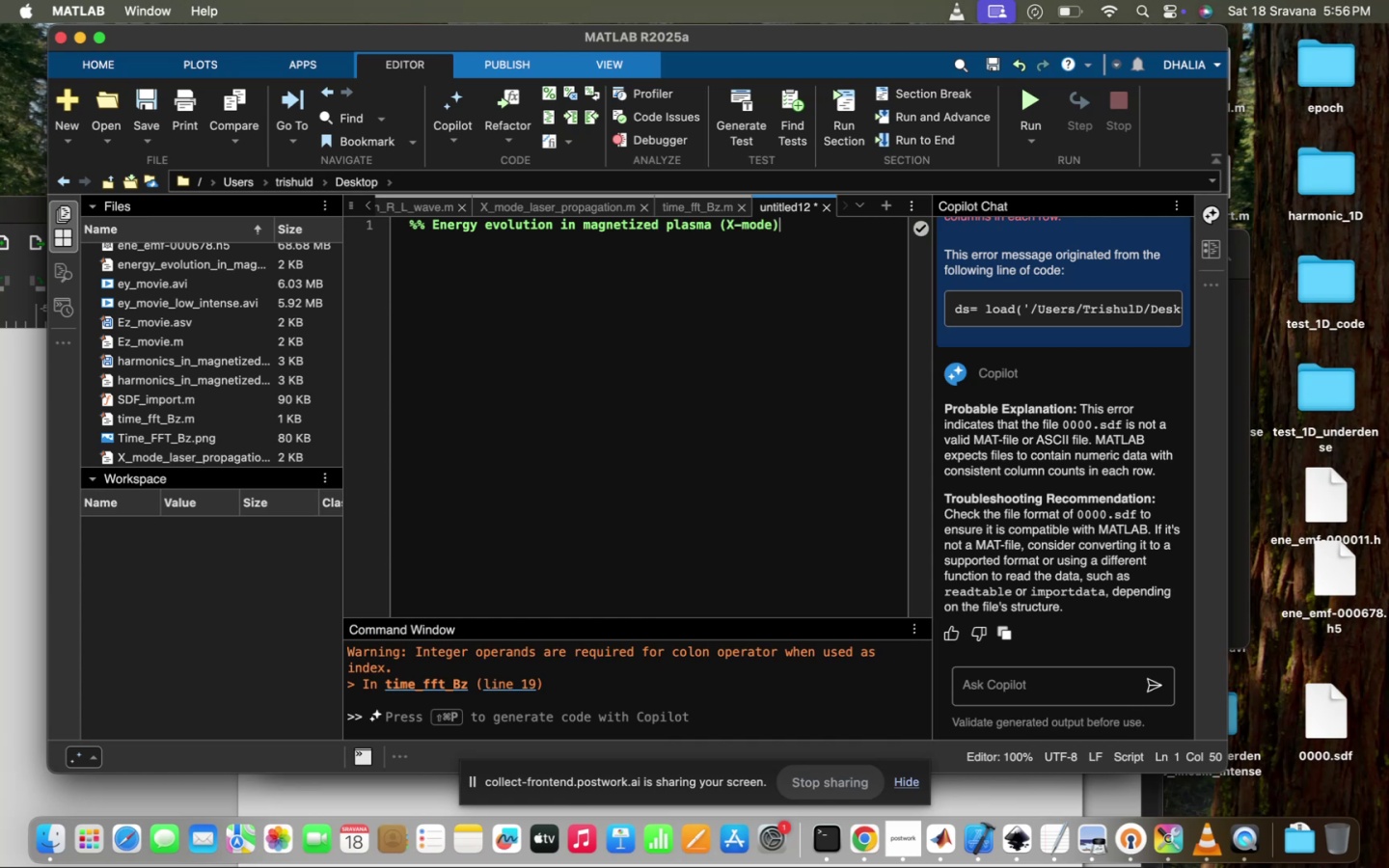 
key(Enter)
 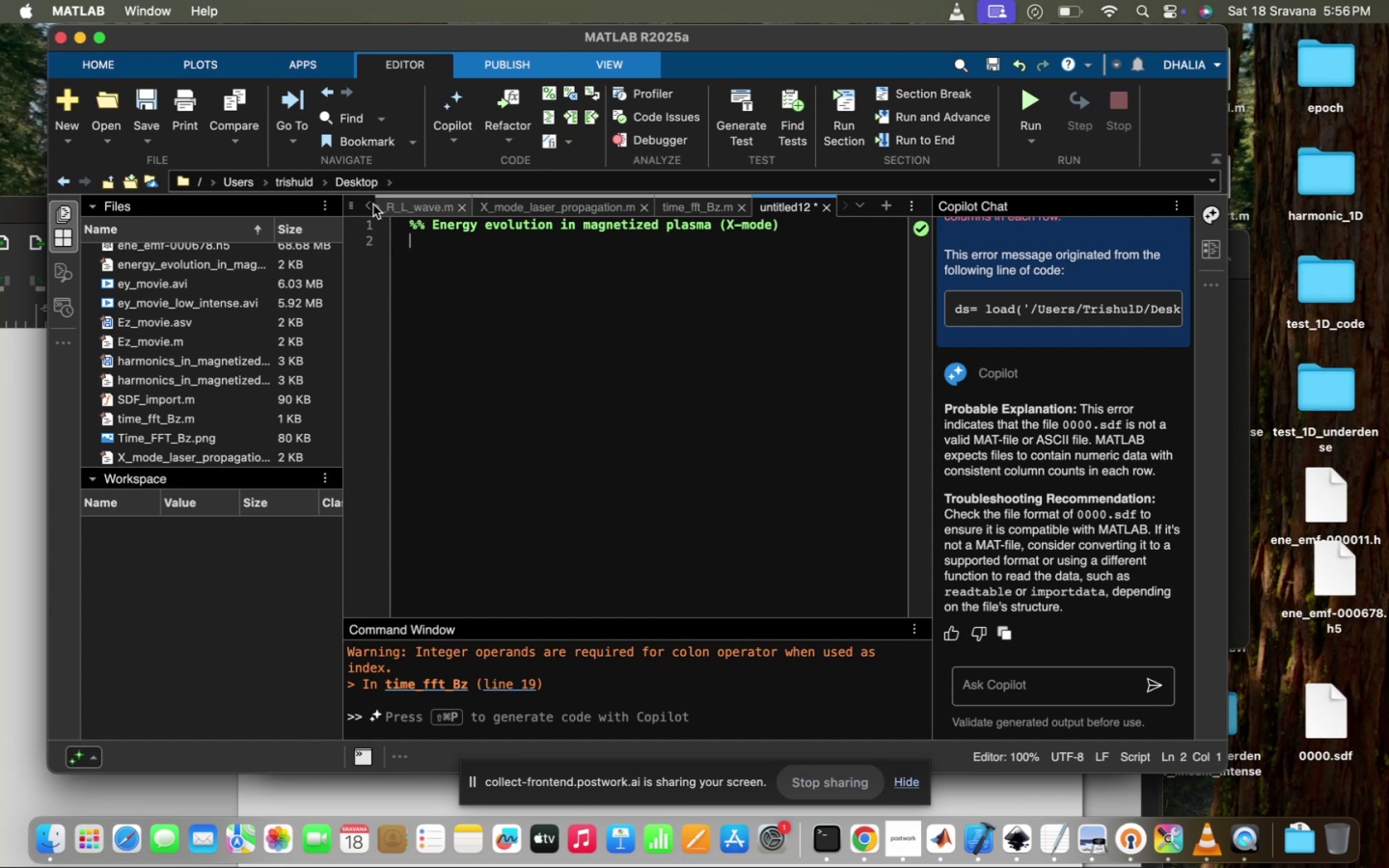 
double_click([368, 204])
 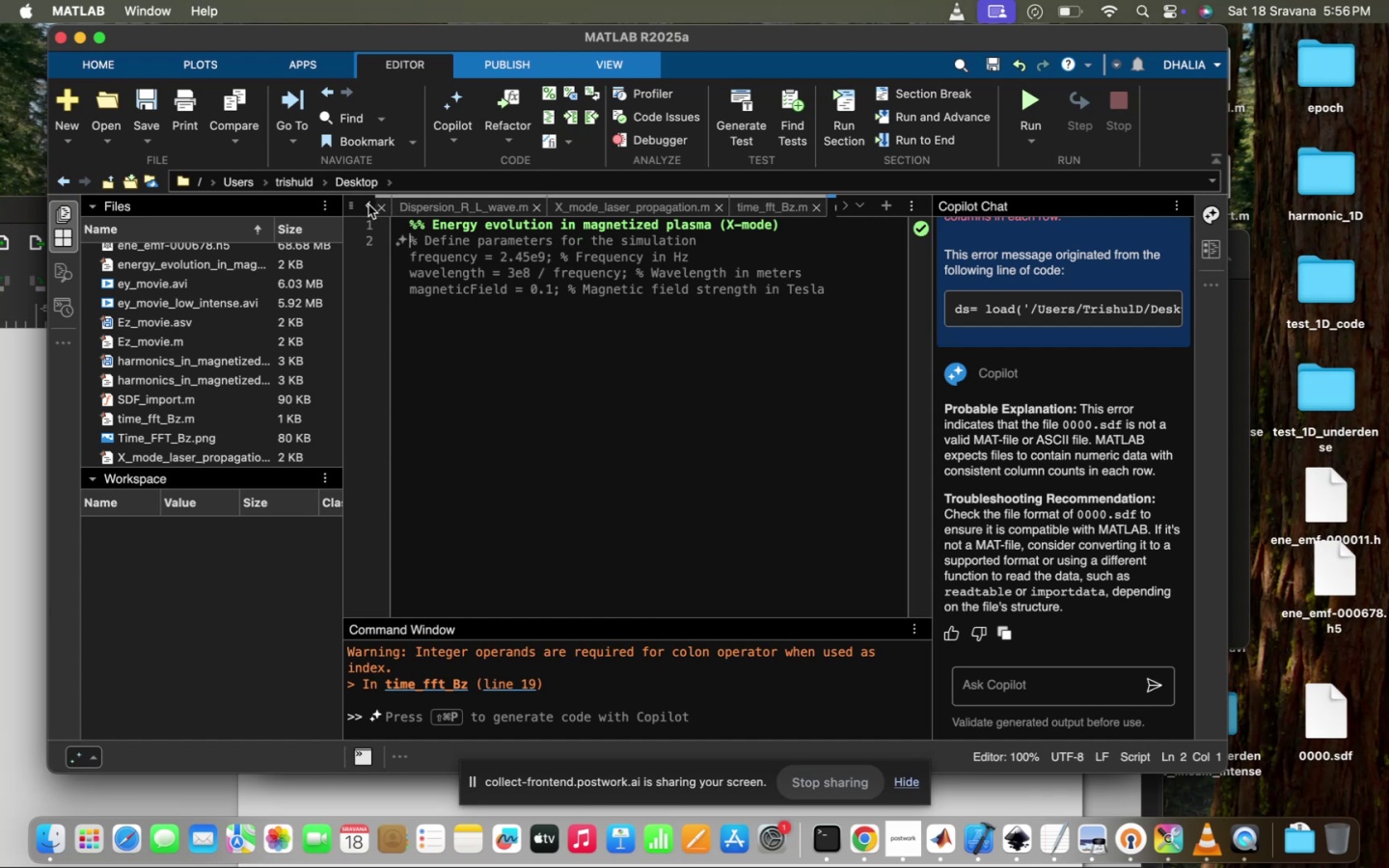 
triple_click([368, 204])
 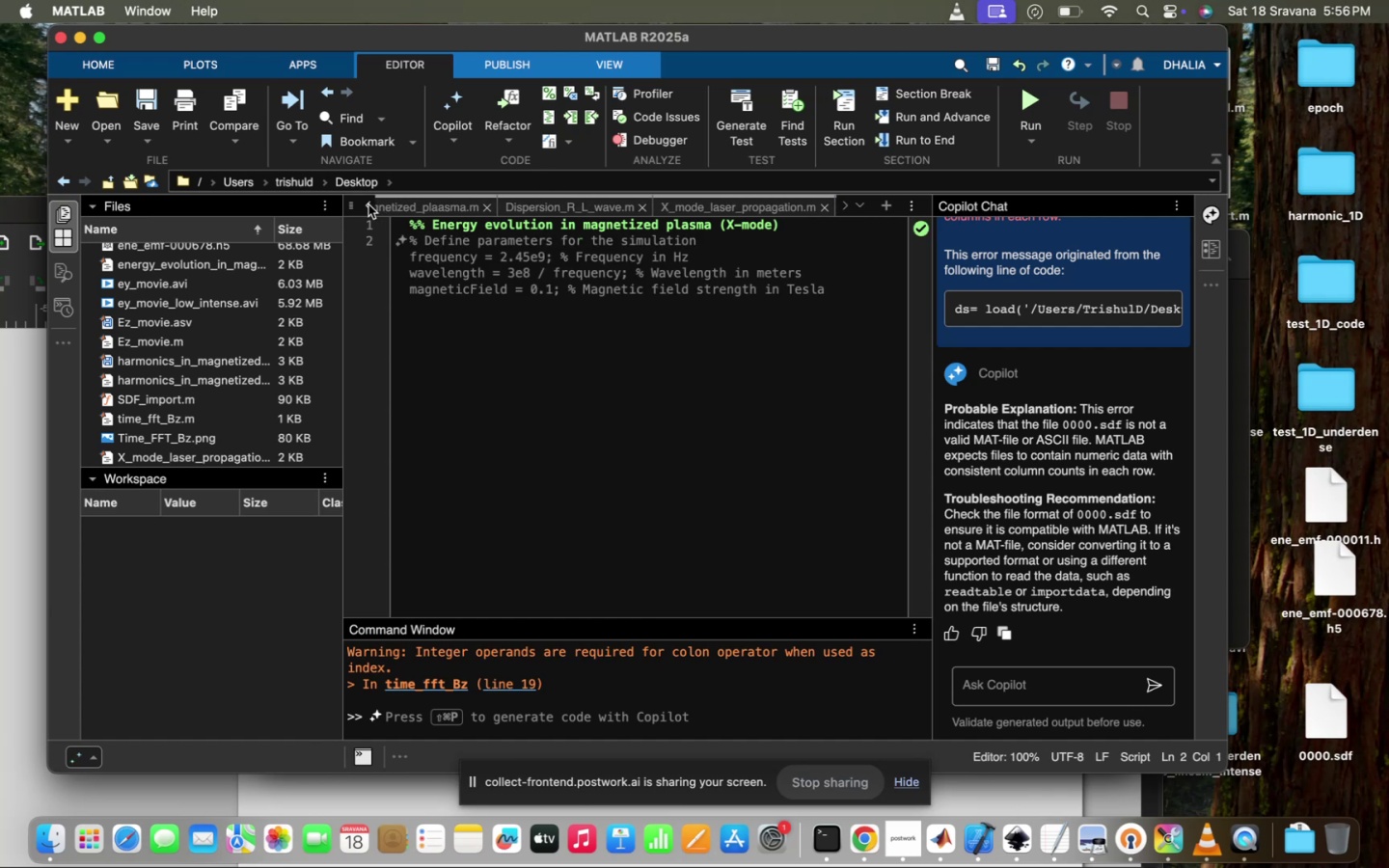 
triple_click([368, 204])
 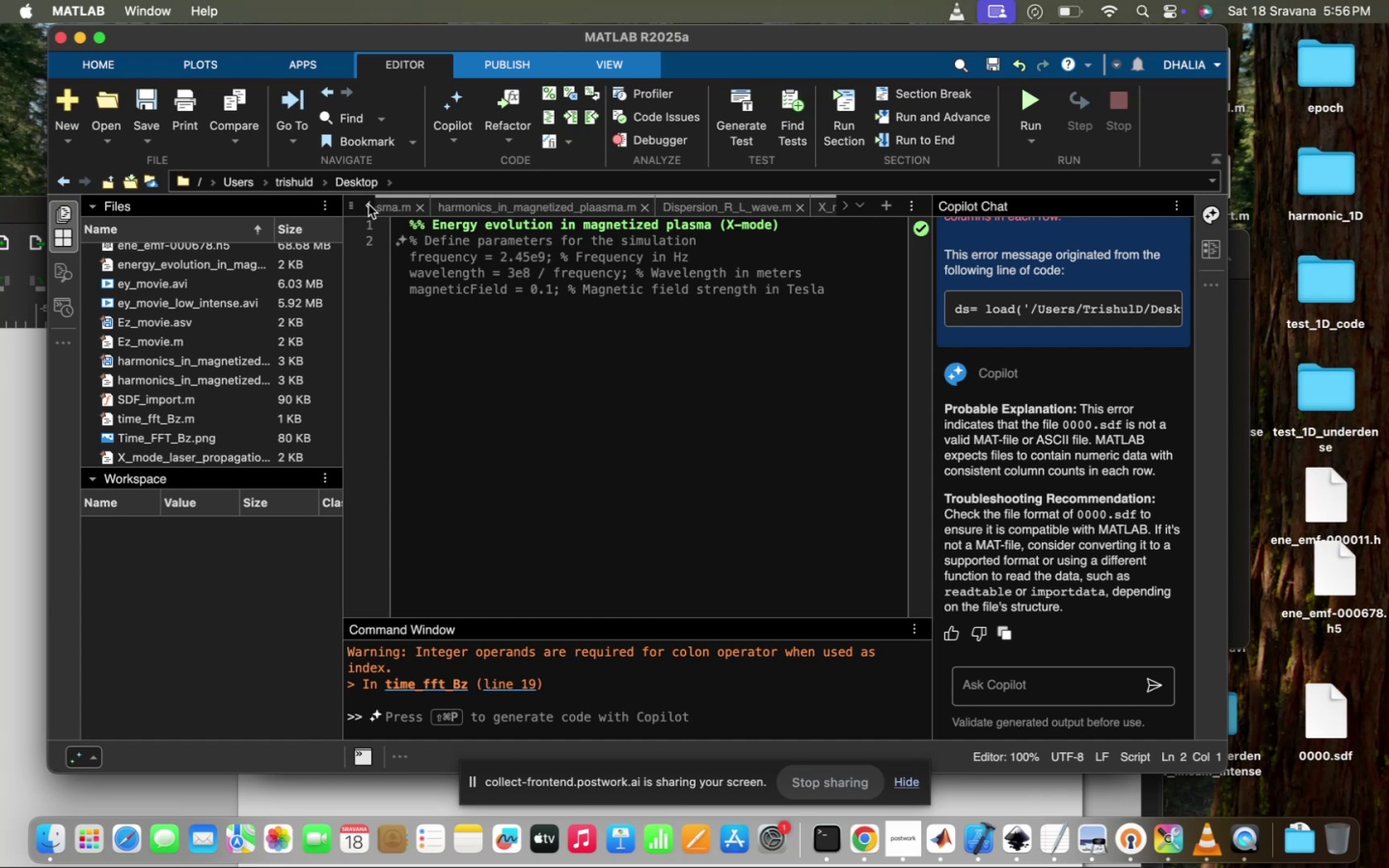 
triple_click([368, 204])
 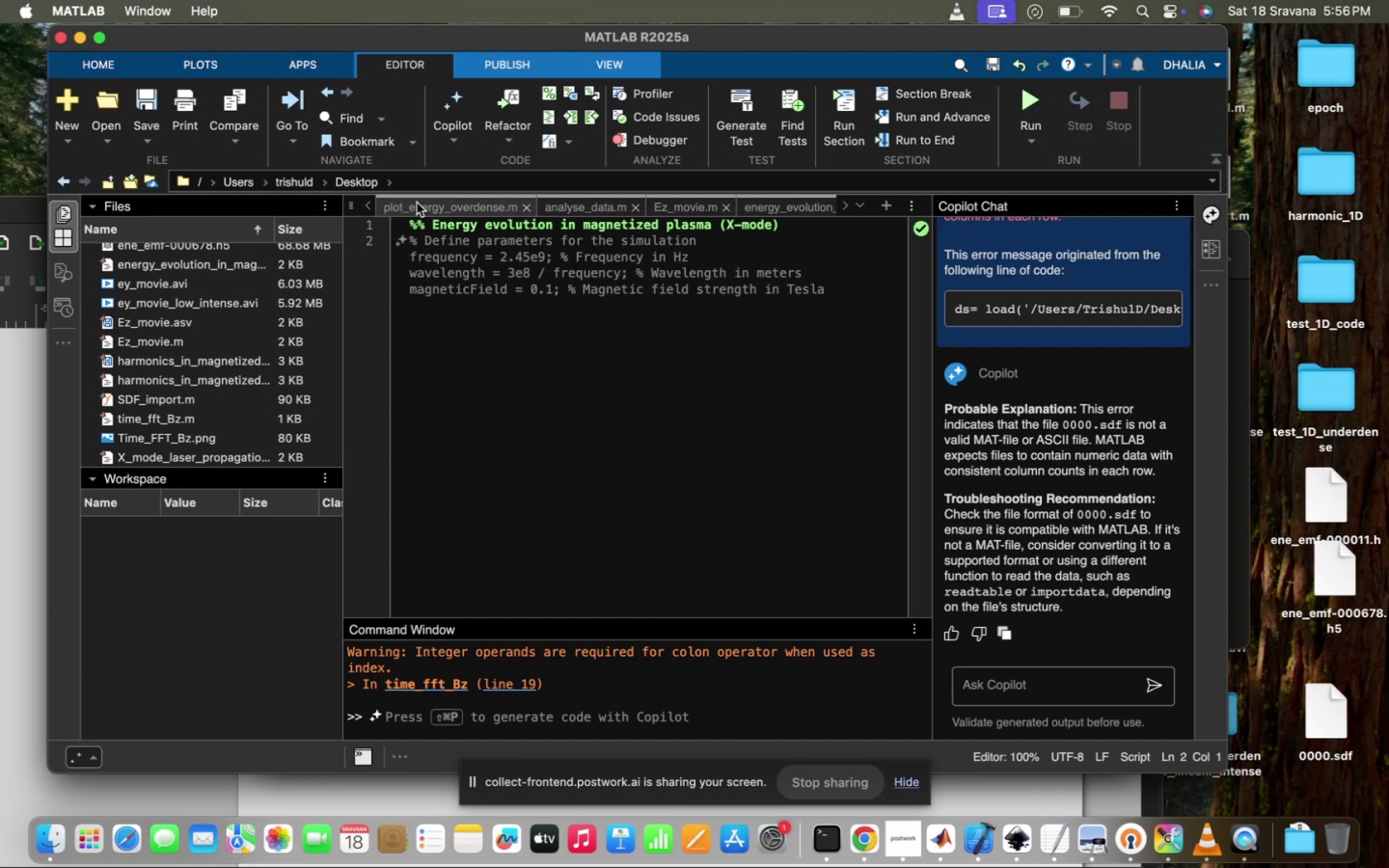 
left_click([417, 203])
 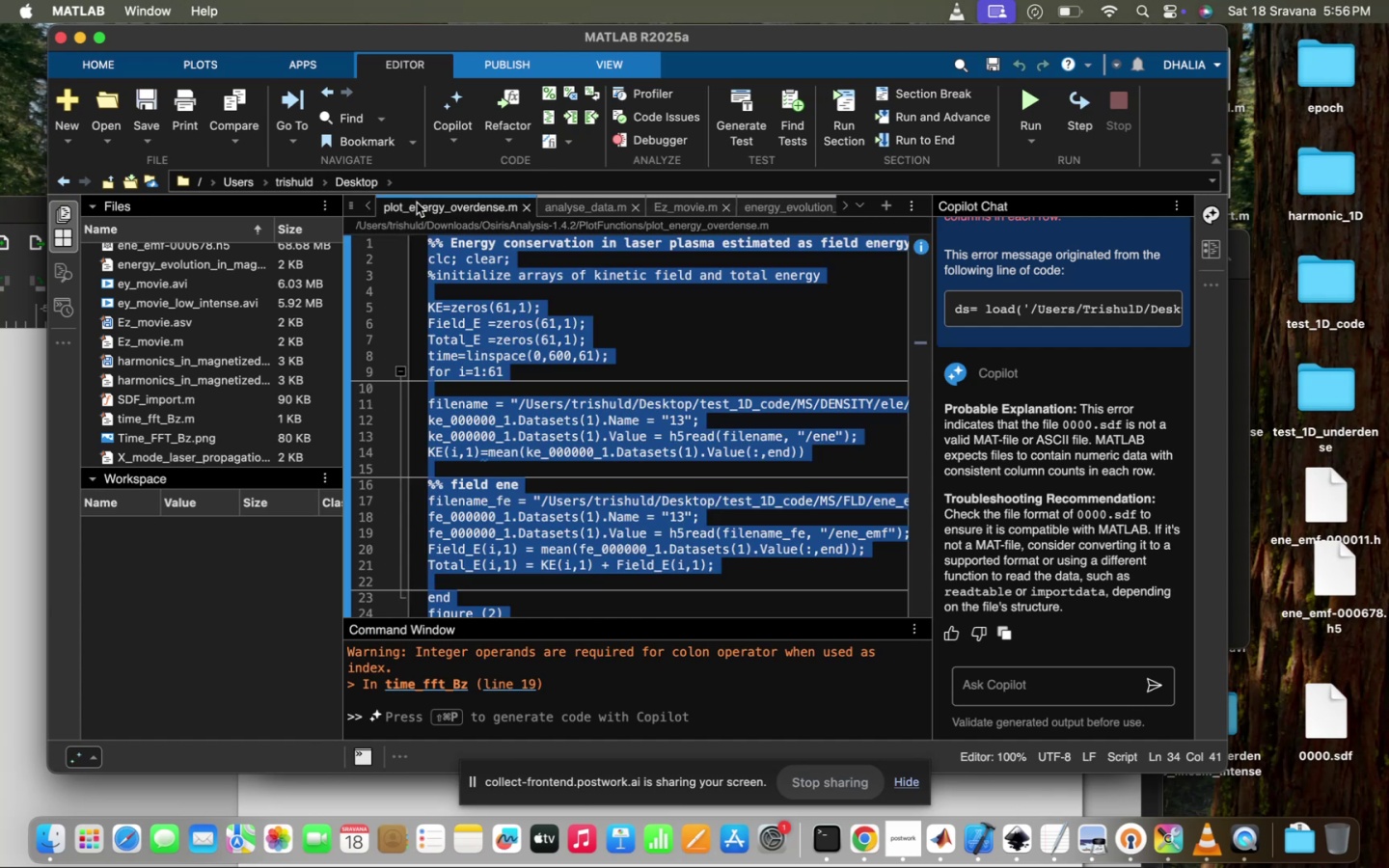 
key(Meta+C)
 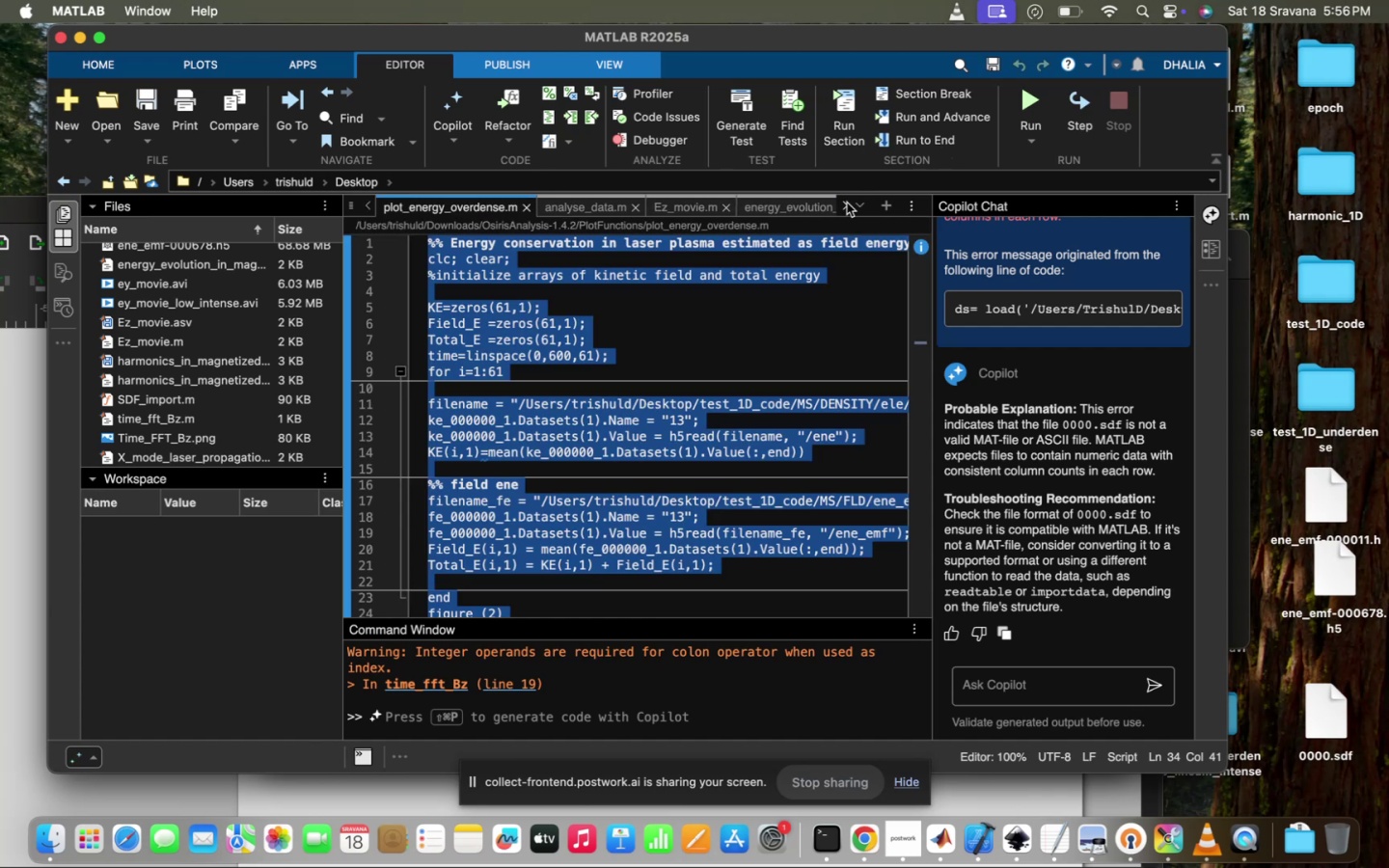 
double_click([846, 203])
 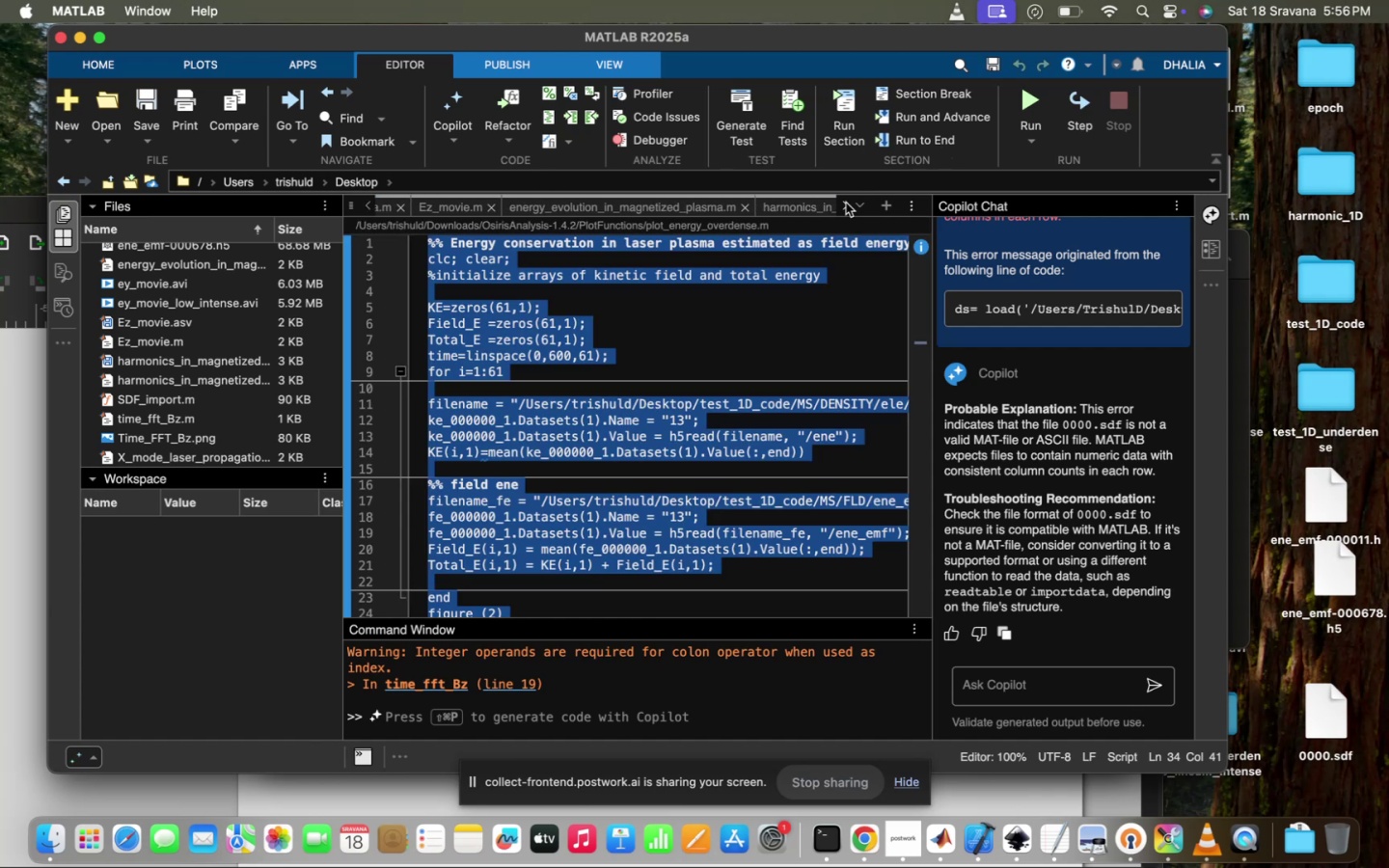 
triple_click([846, 203])
 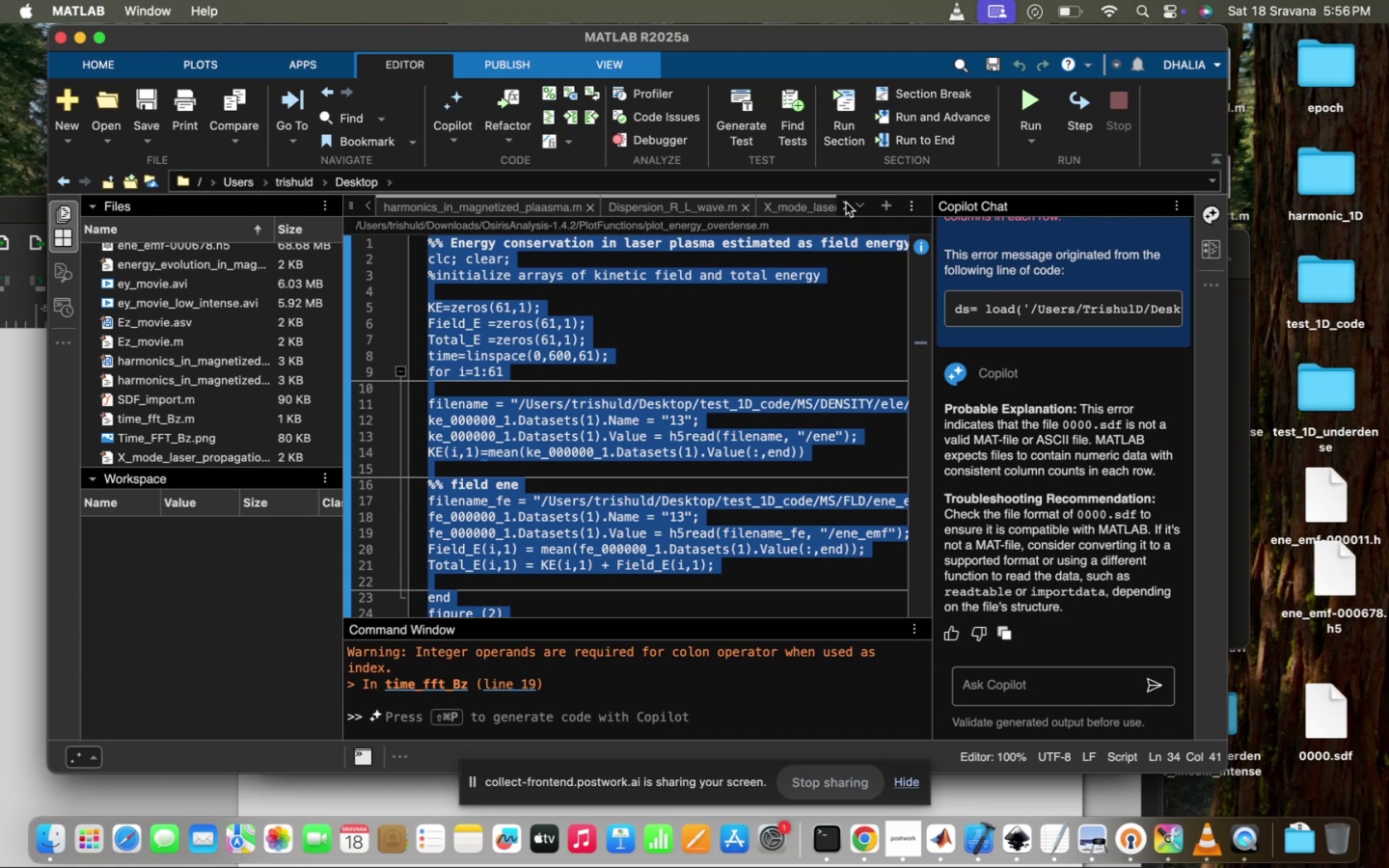 
left_click([846, 203])
 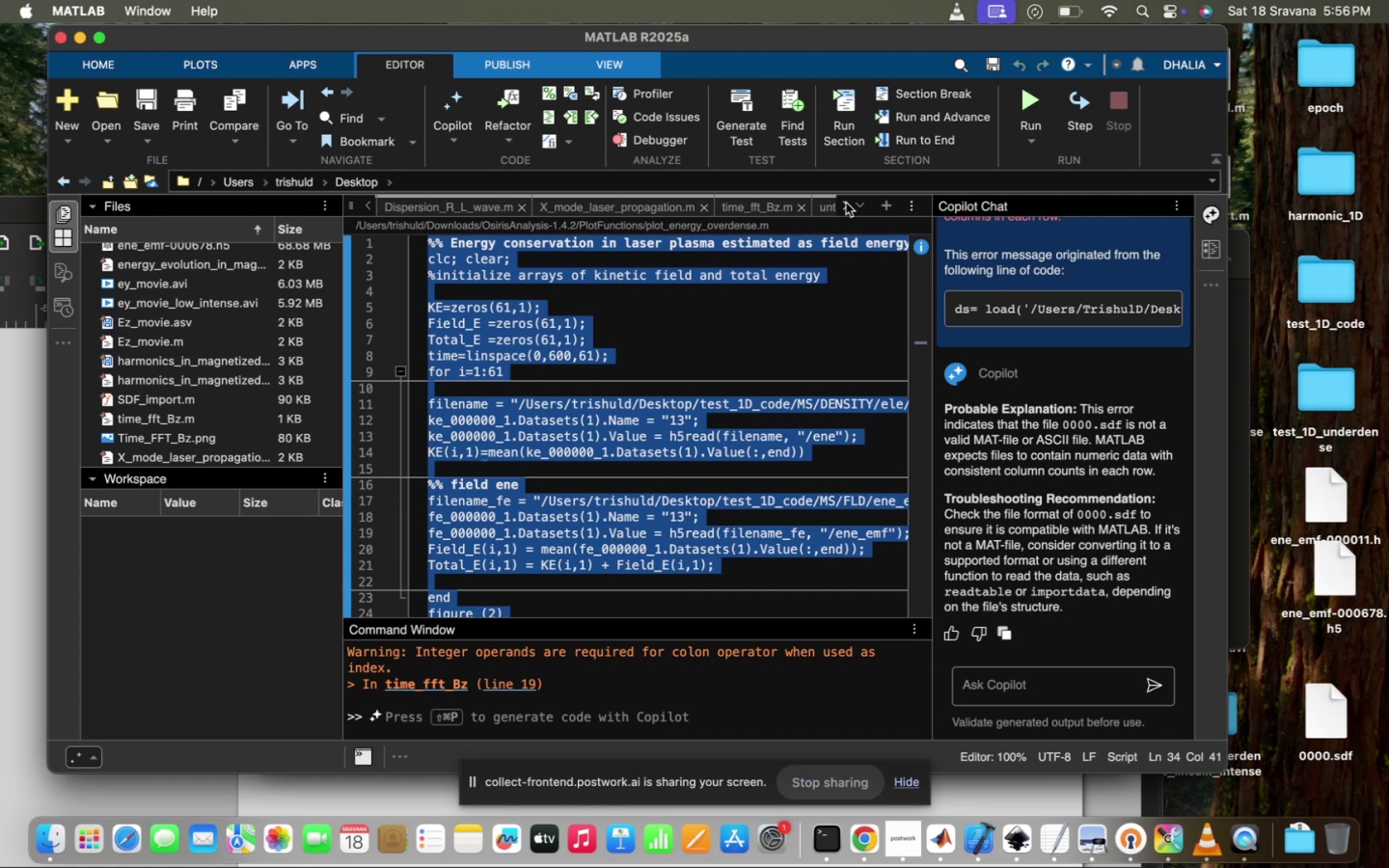 
left_click([846, 203])
 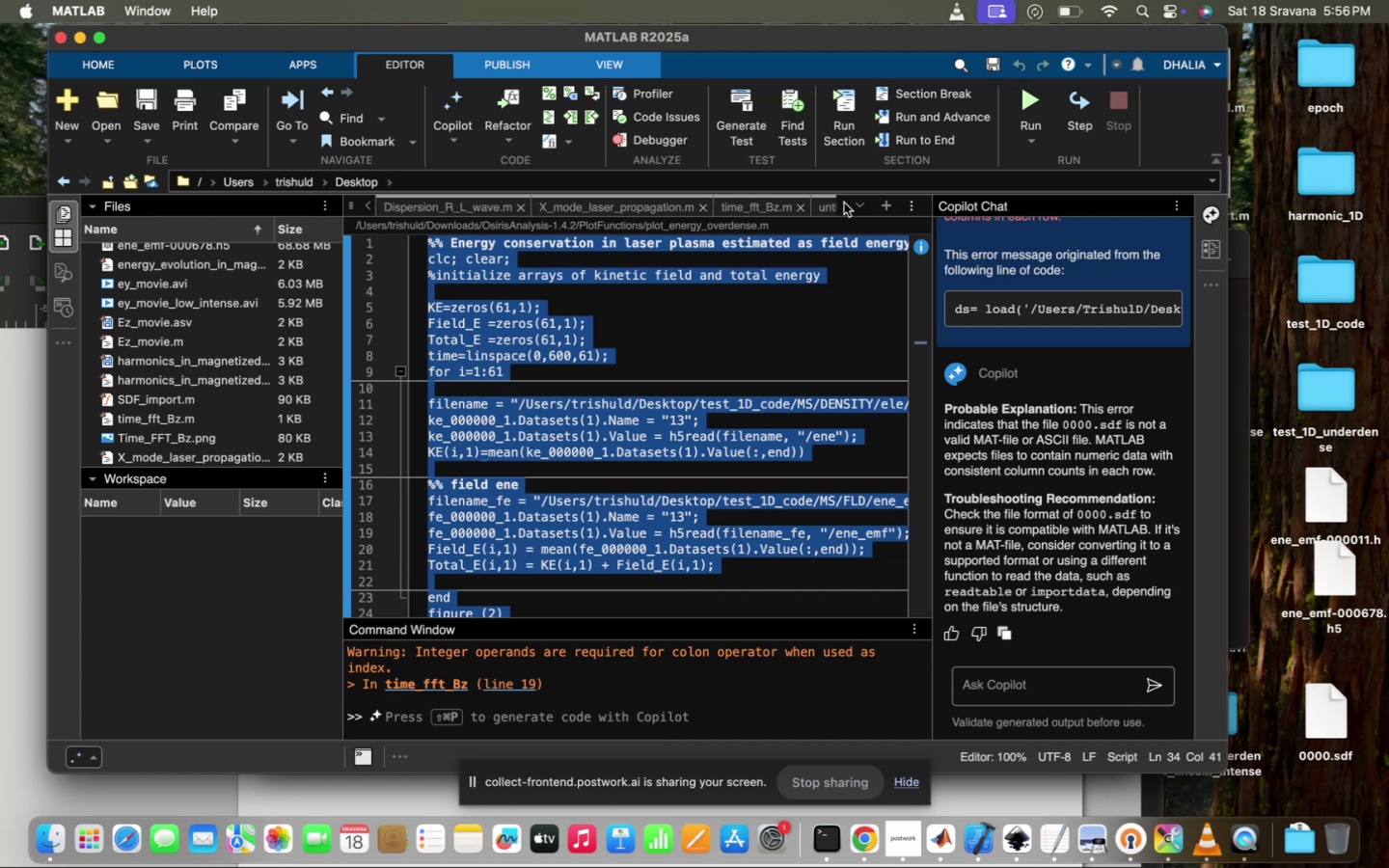 
left_click([844, 203])
 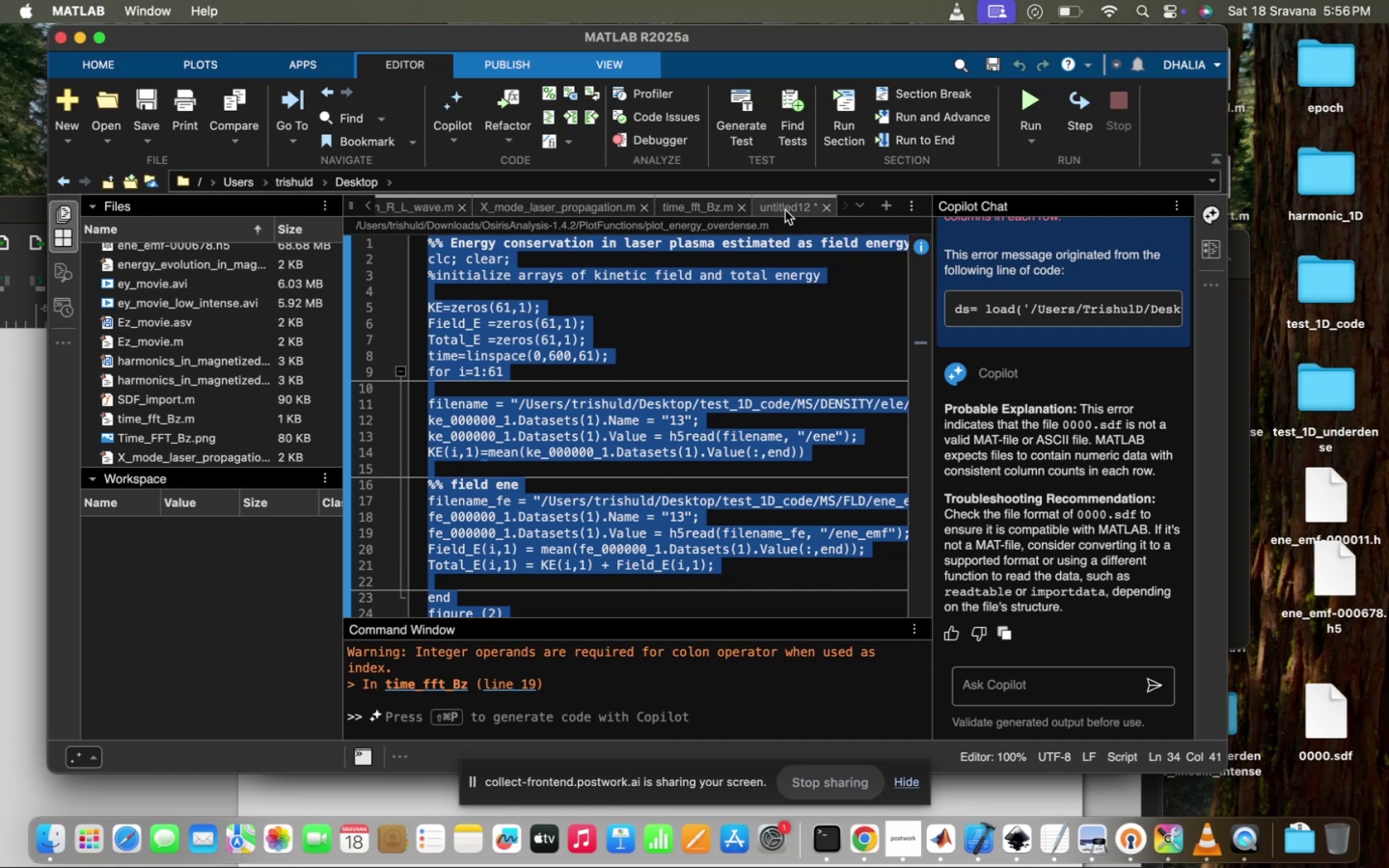 
left_click([785, 210])
 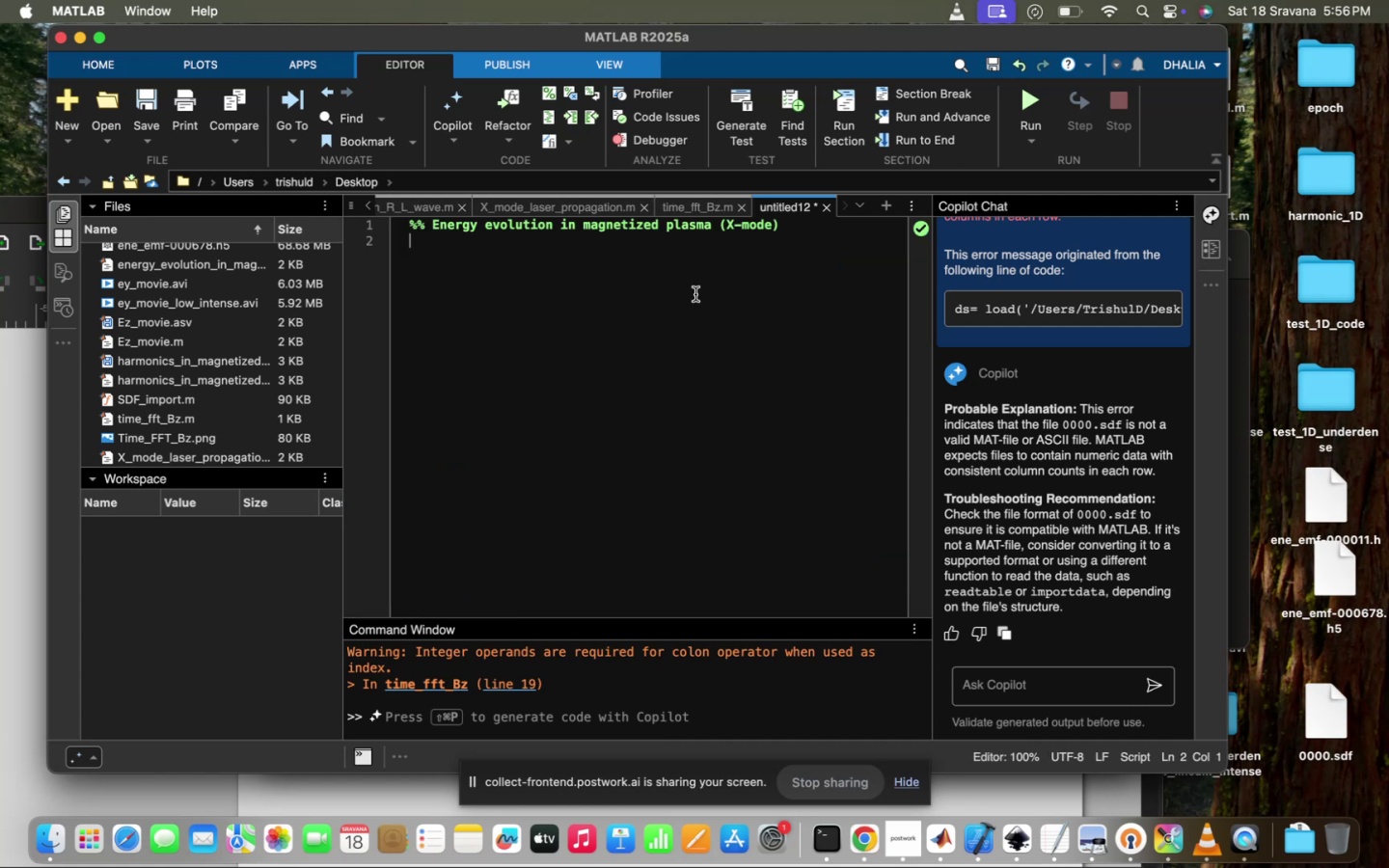 
key(Meta+CommandLeft)
 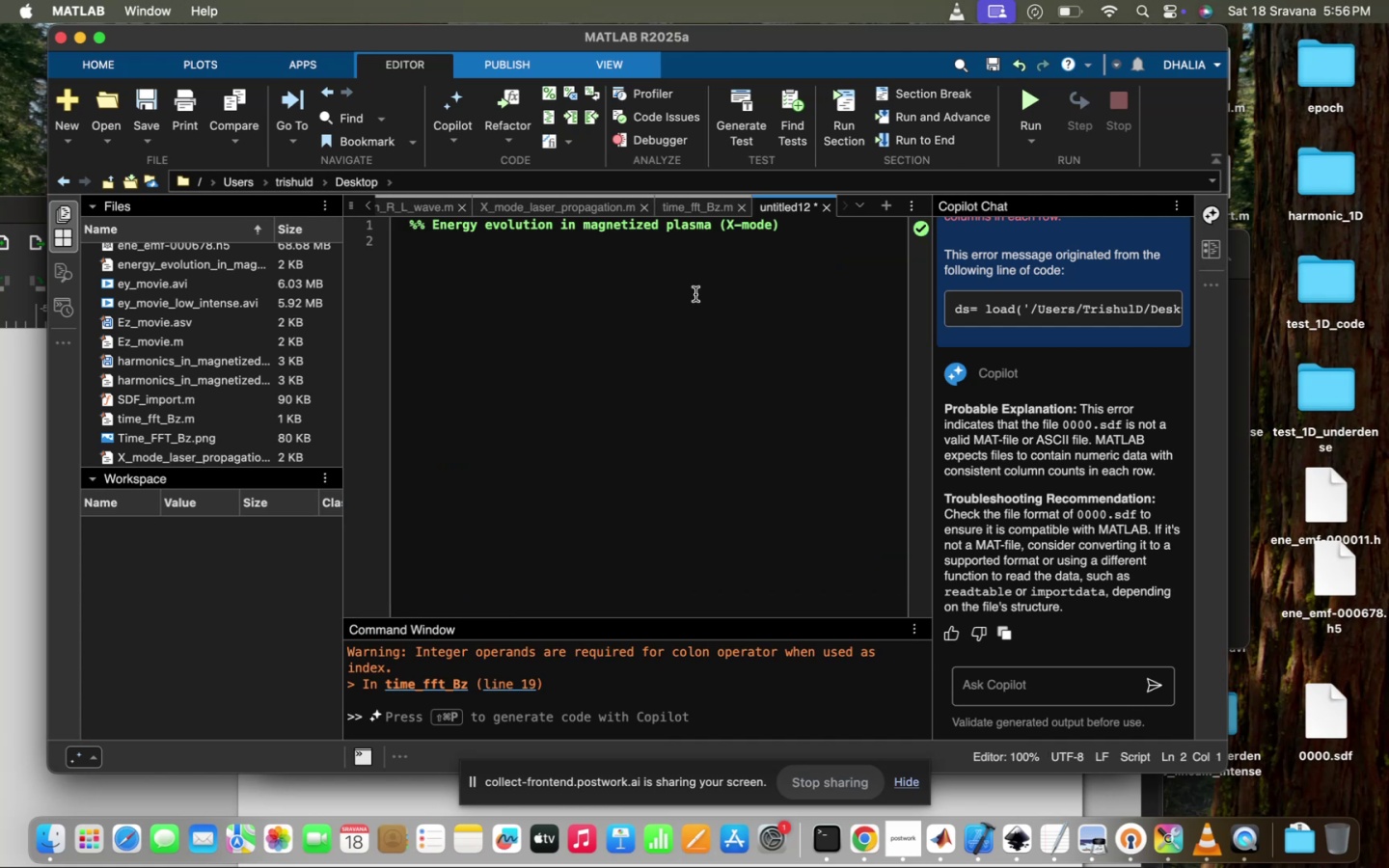 
key(Meta+V)
 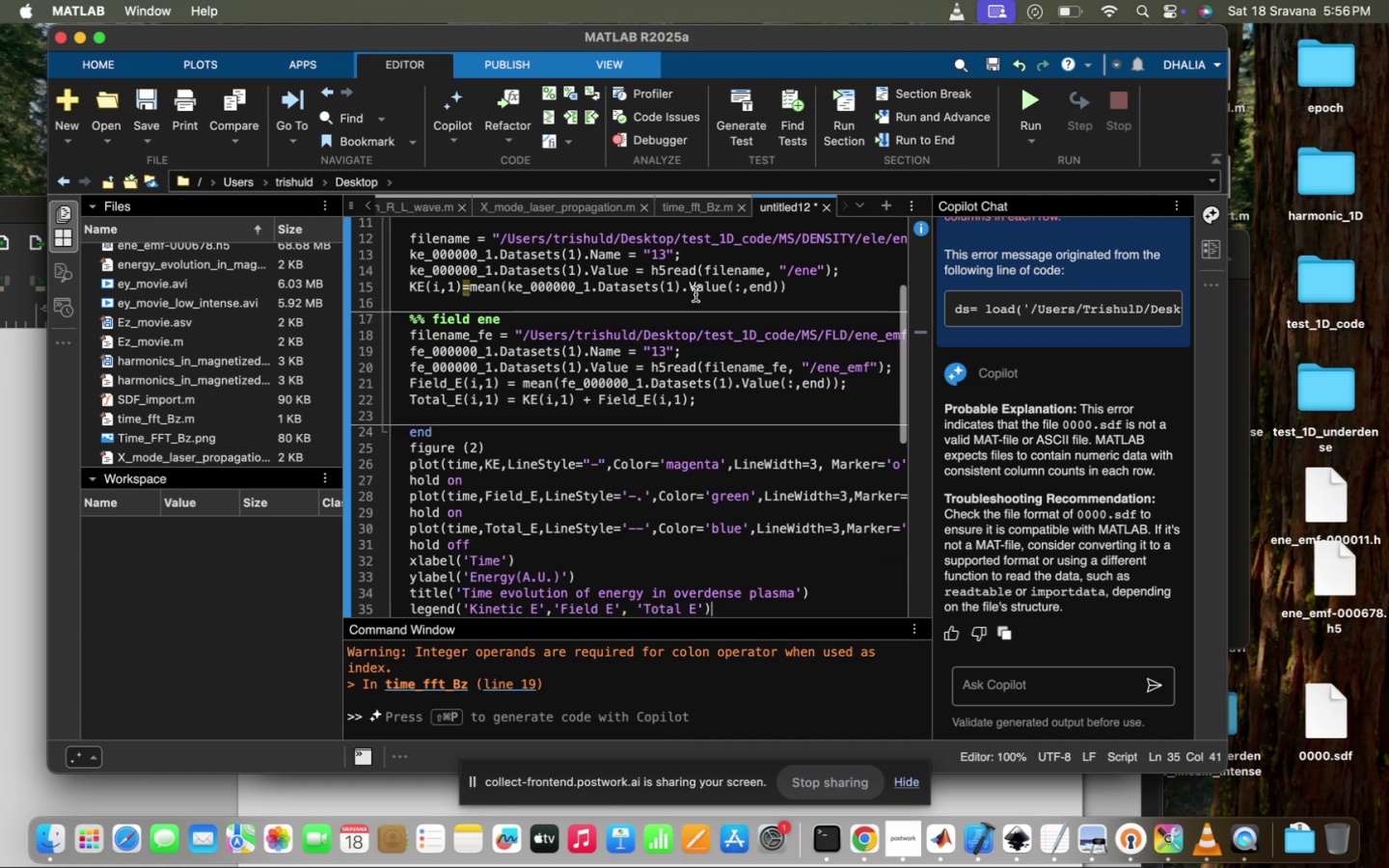 
scroll: coordinate [695, 294], scroll_direction: up, amount: 102.0
 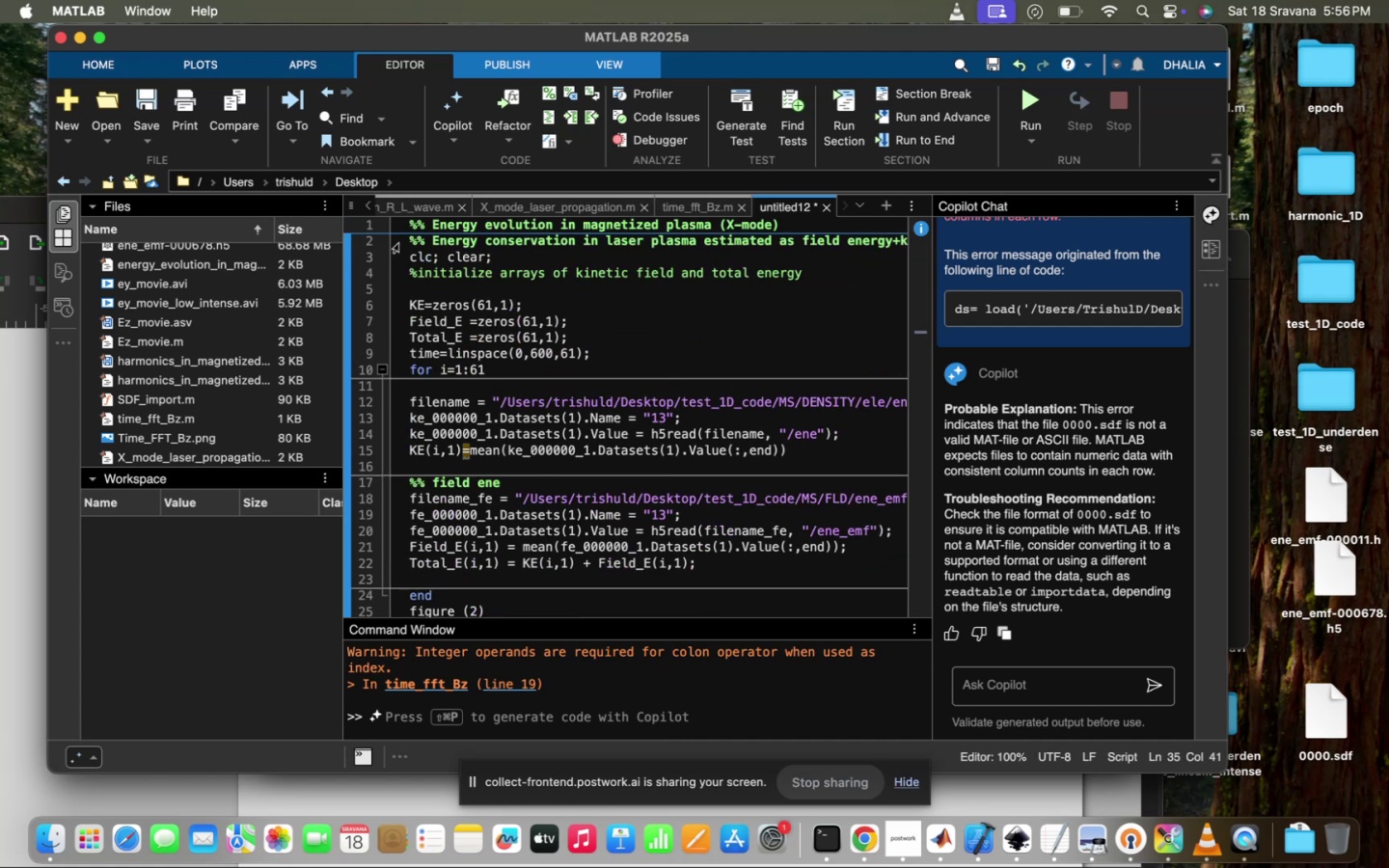 
left_click_drag(start_coordinate=[404, 236], to_coordinate=[953, 236])
 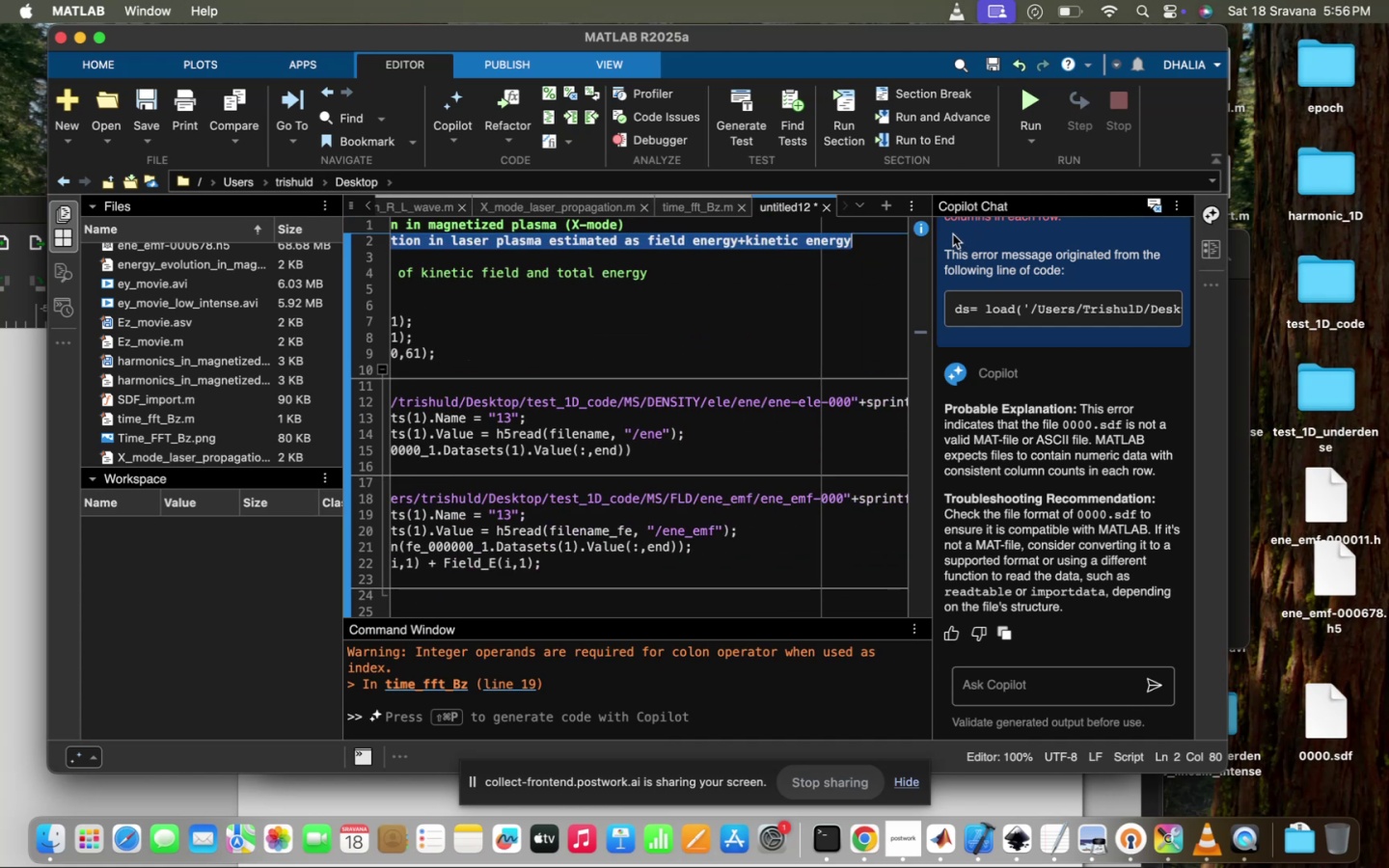 
key(Backspace)
 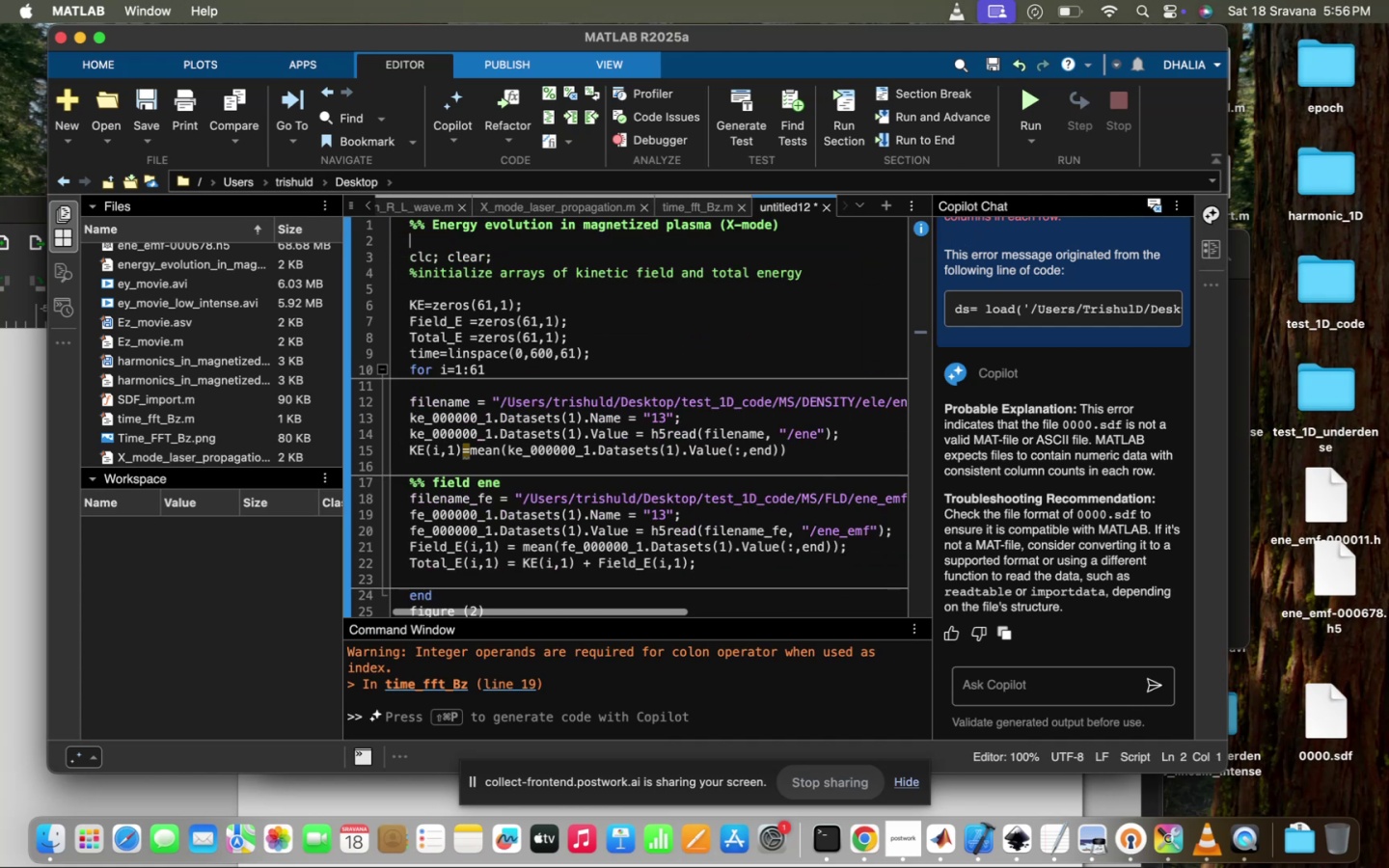 
key(Backspace)
 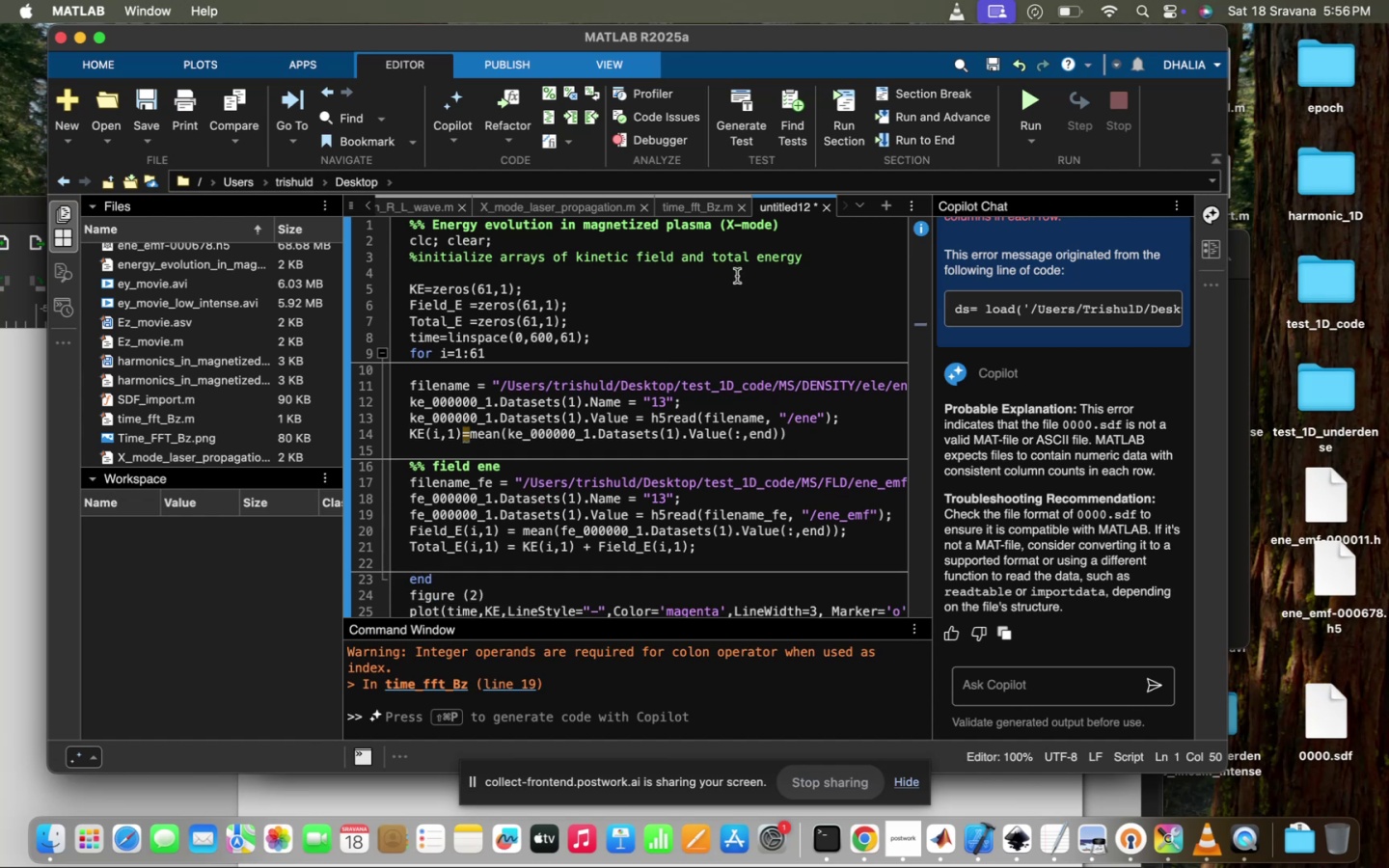 
left_click([737, 276])
 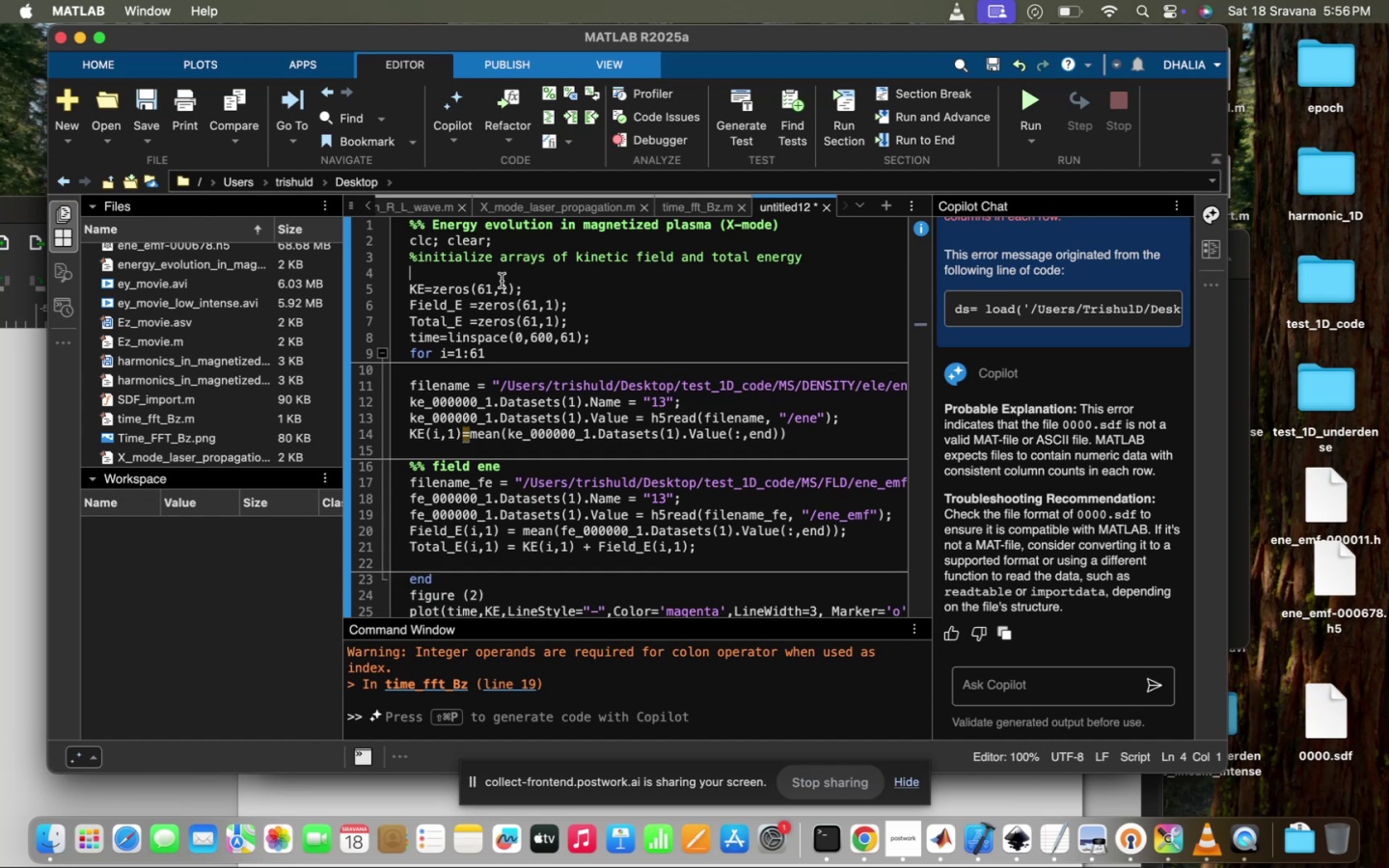 
key(ArrowLeft)
 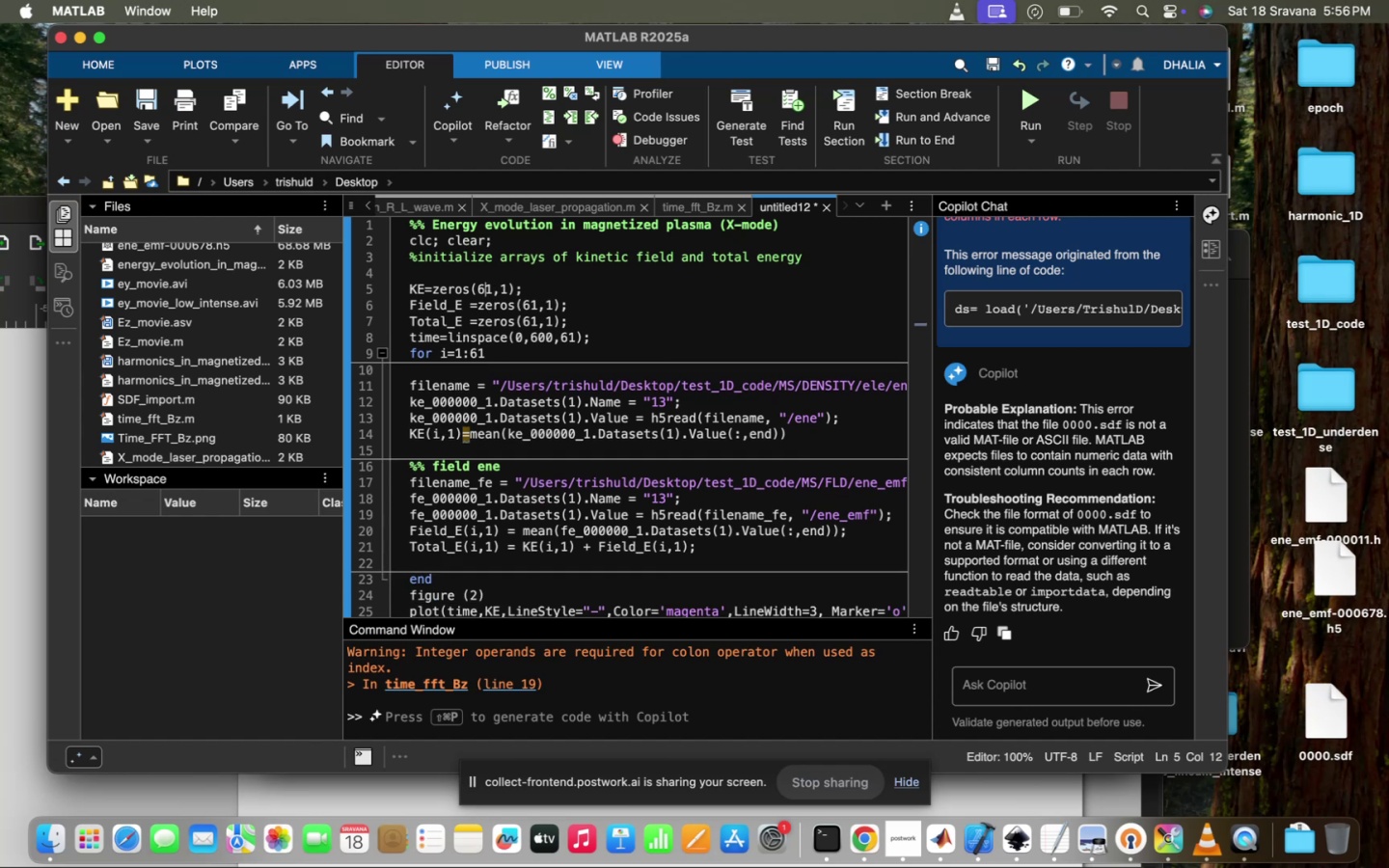 
key(0)
 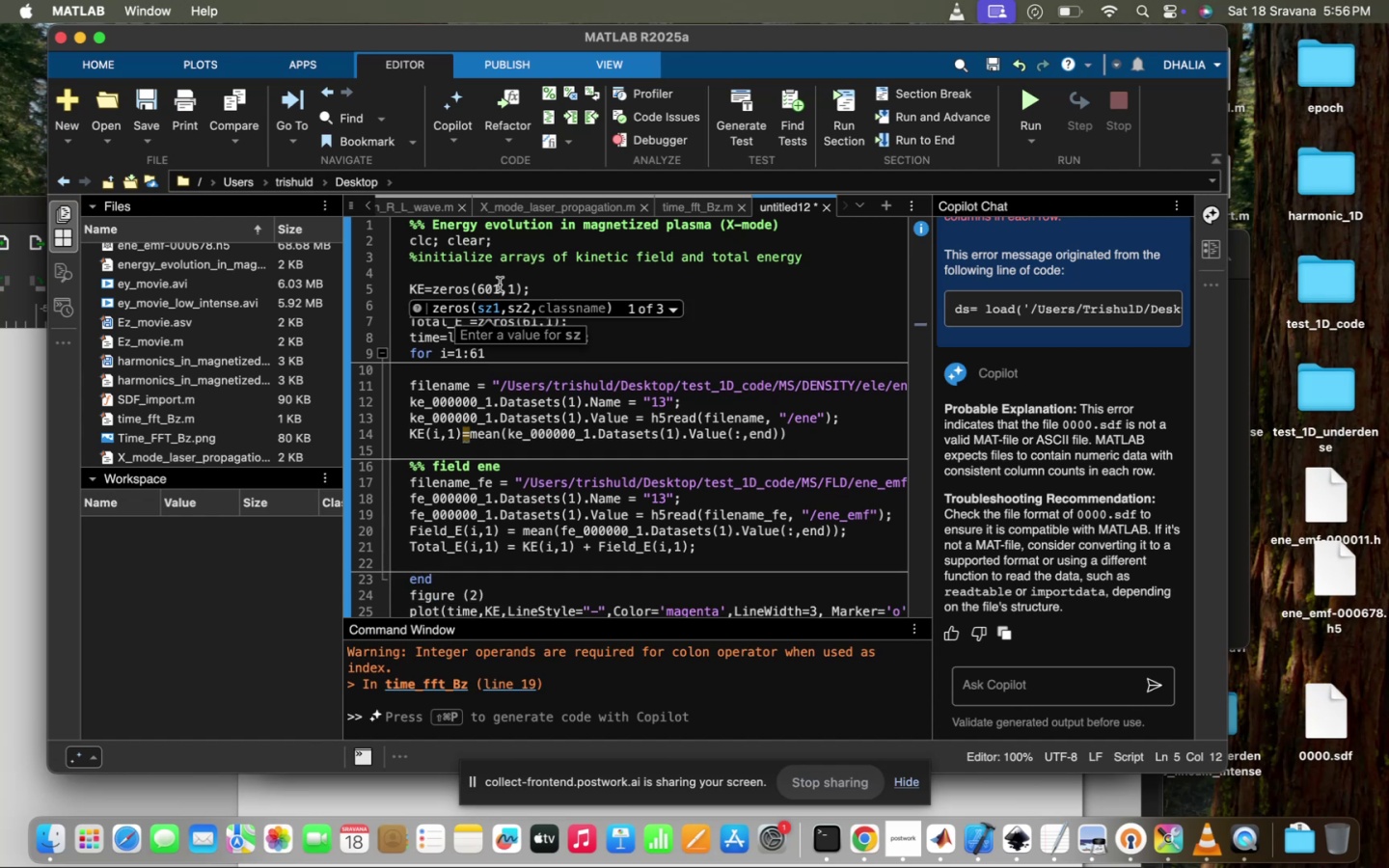 
left_click([514, 273])
 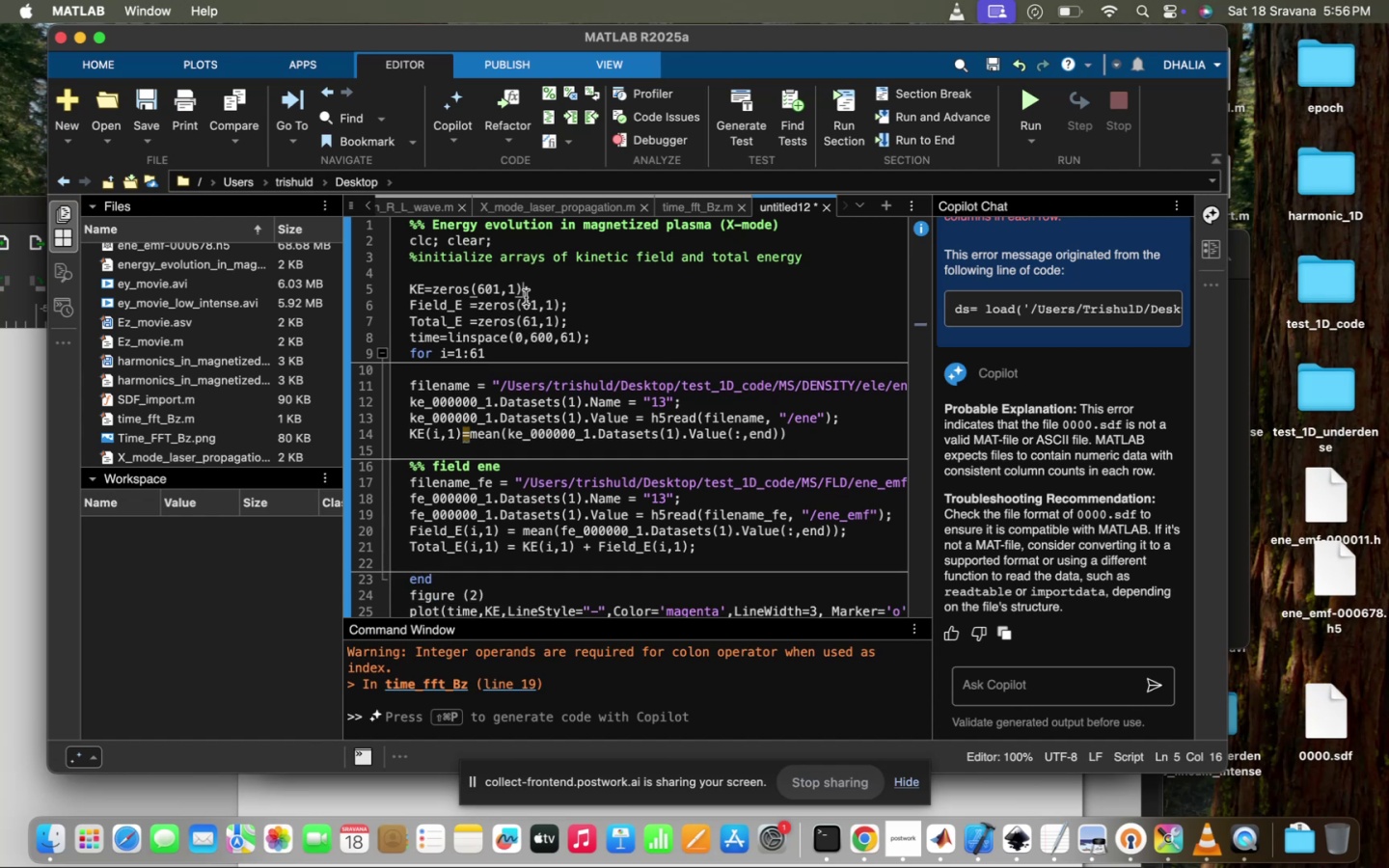 
left_click([531, 305])
 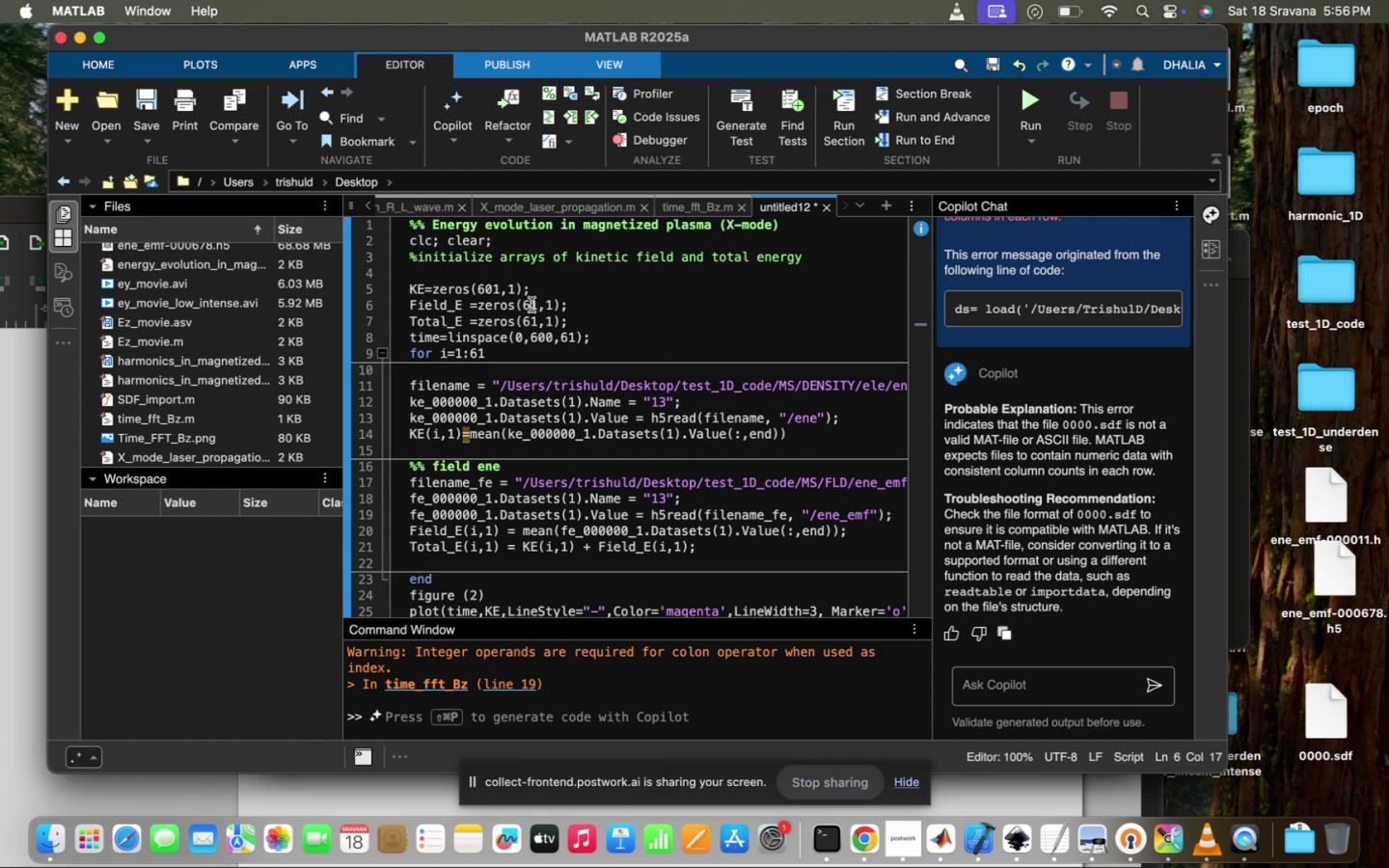 
key(0)
 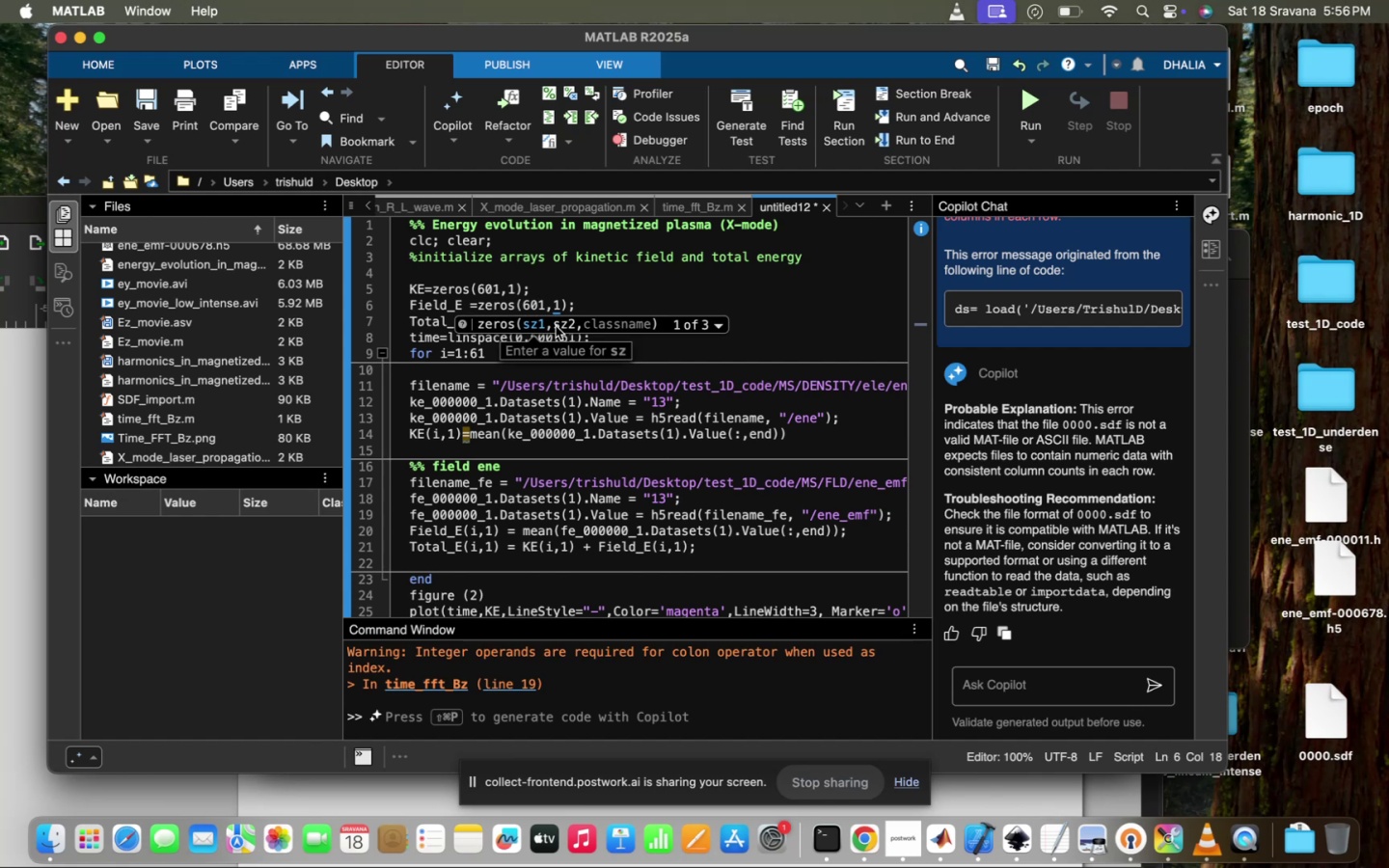 
left_click([580, 295])
 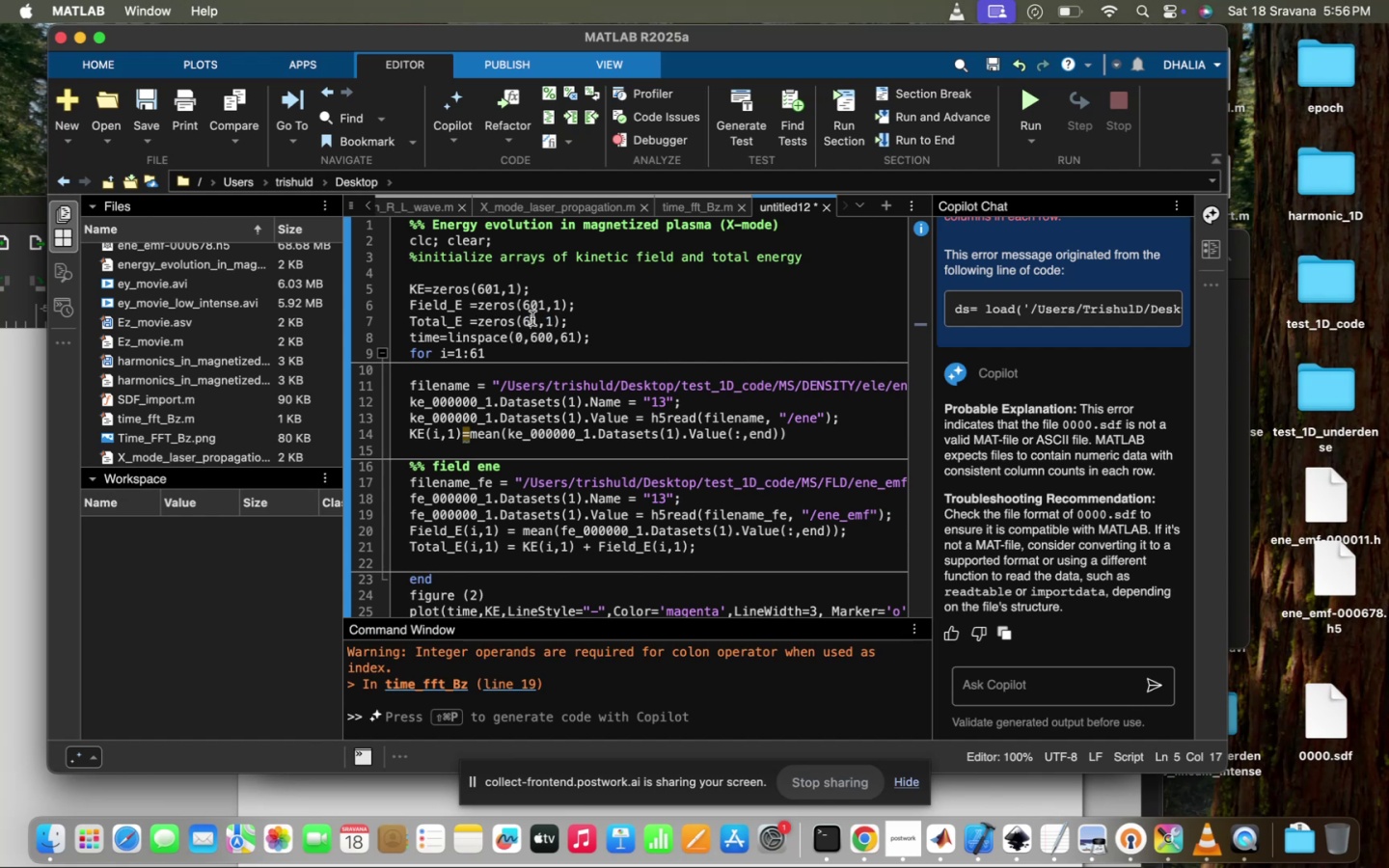 
key(0)
 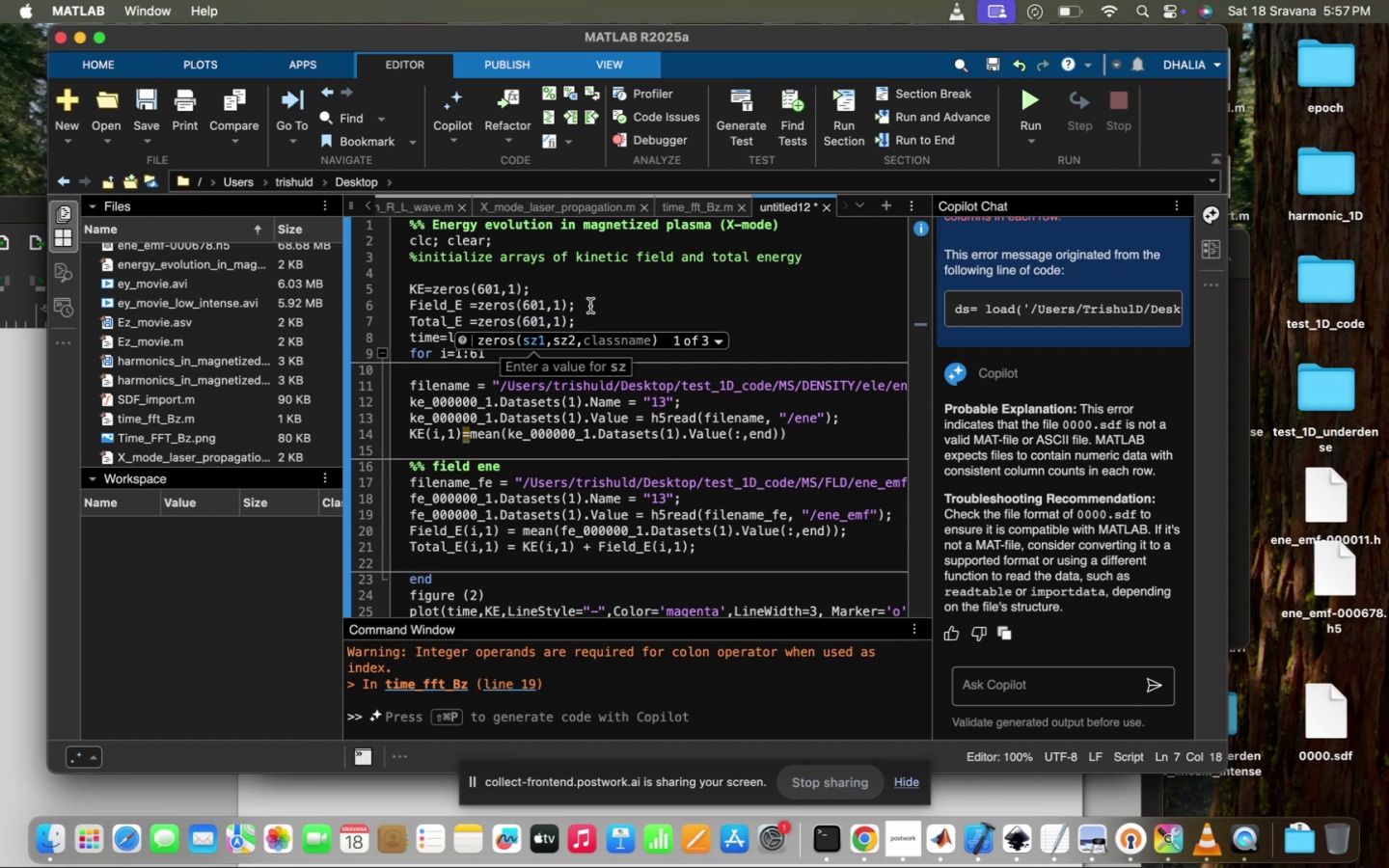 
left_click([586, 306])
 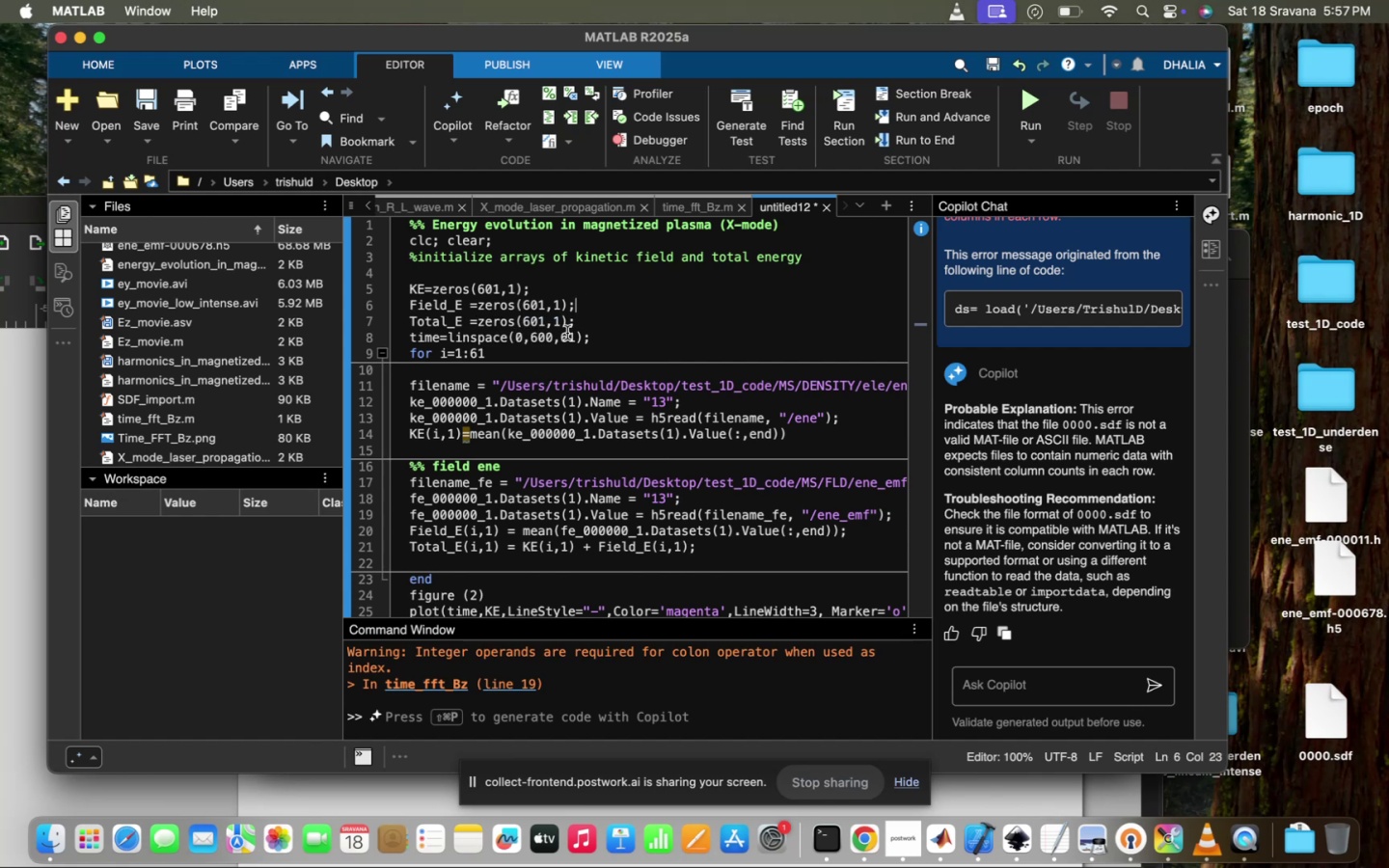 
left_click([559, 335])
 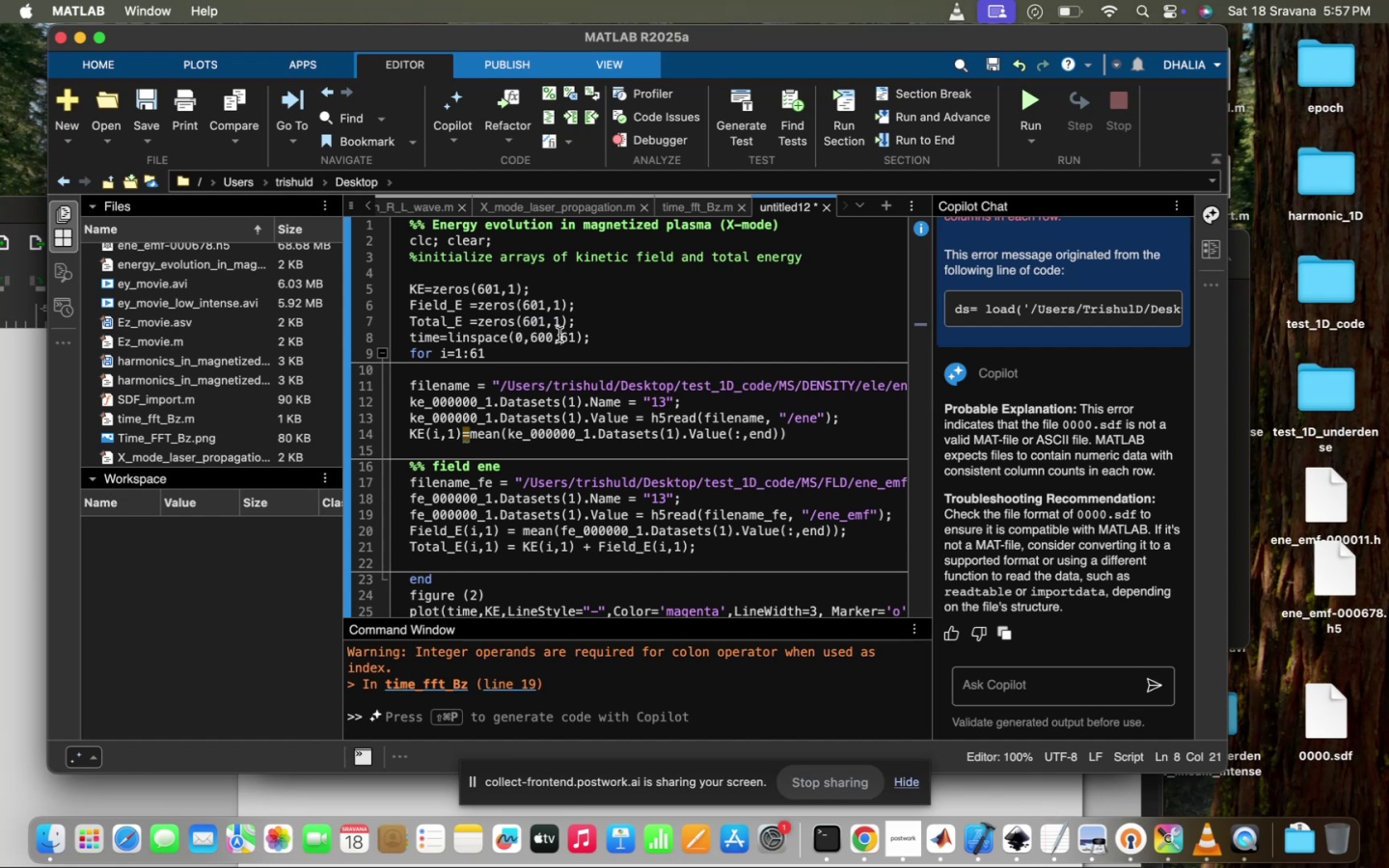 
key(ArrowRight)
 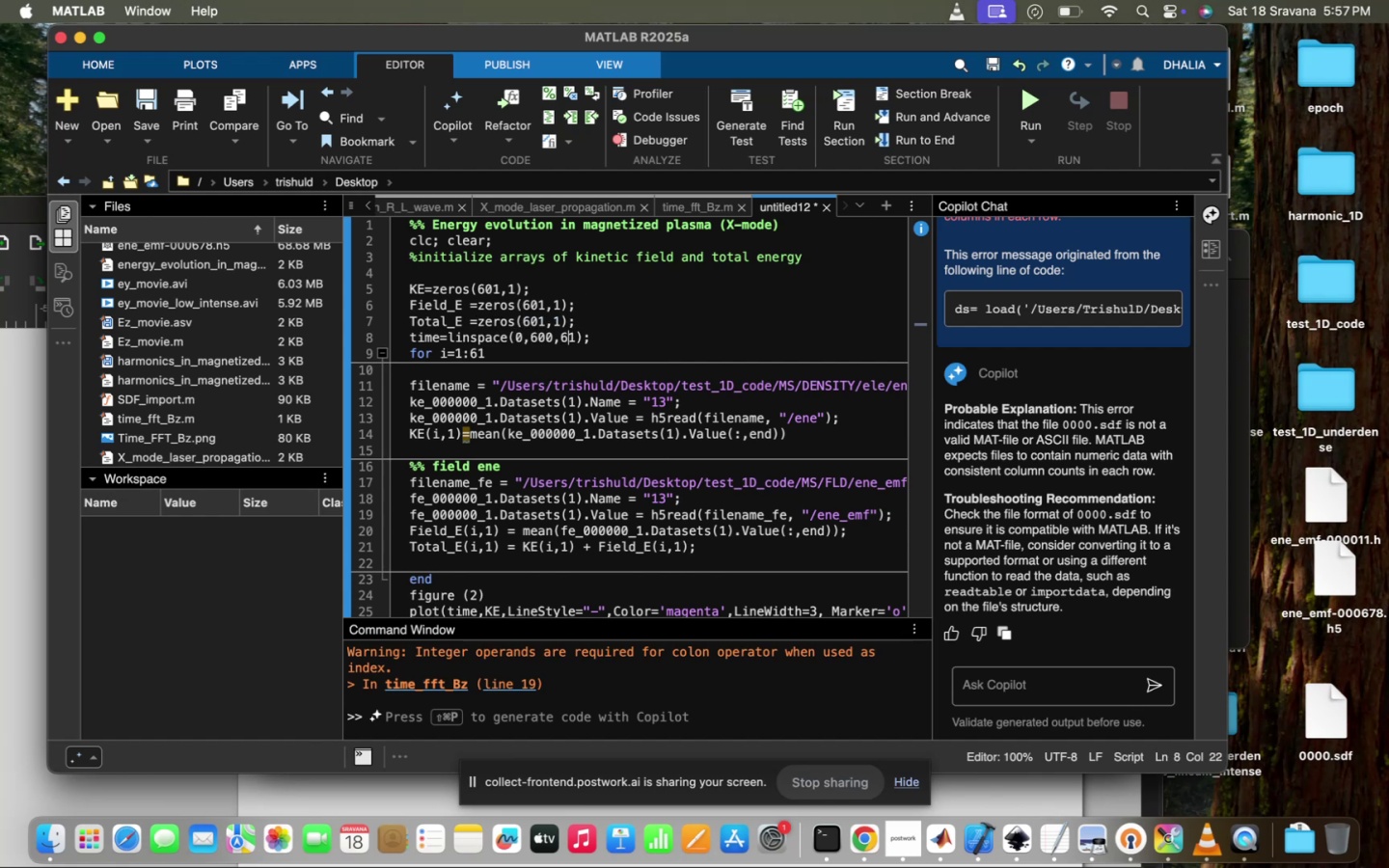 
key(0)
 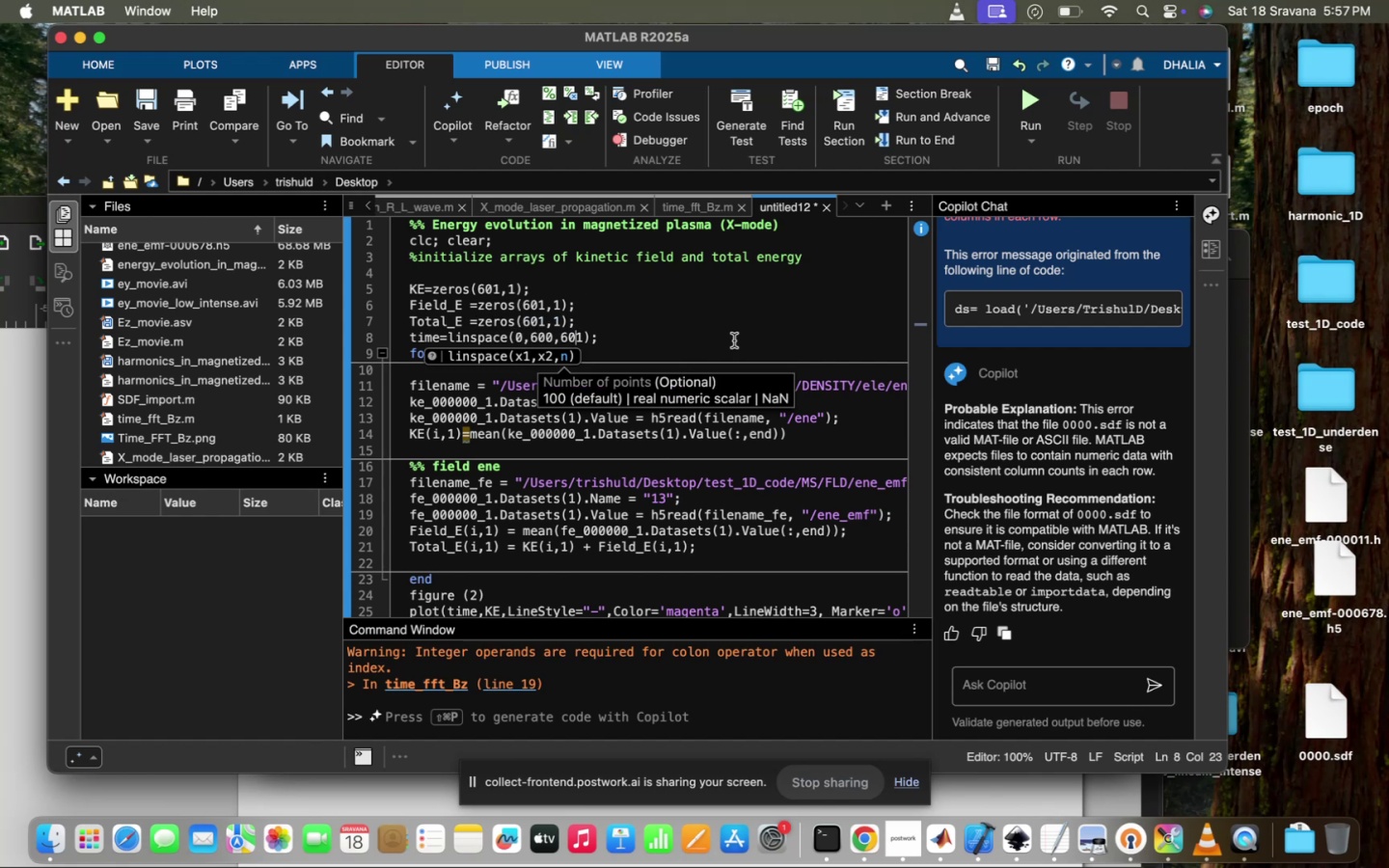 
left_click([754, 349])
 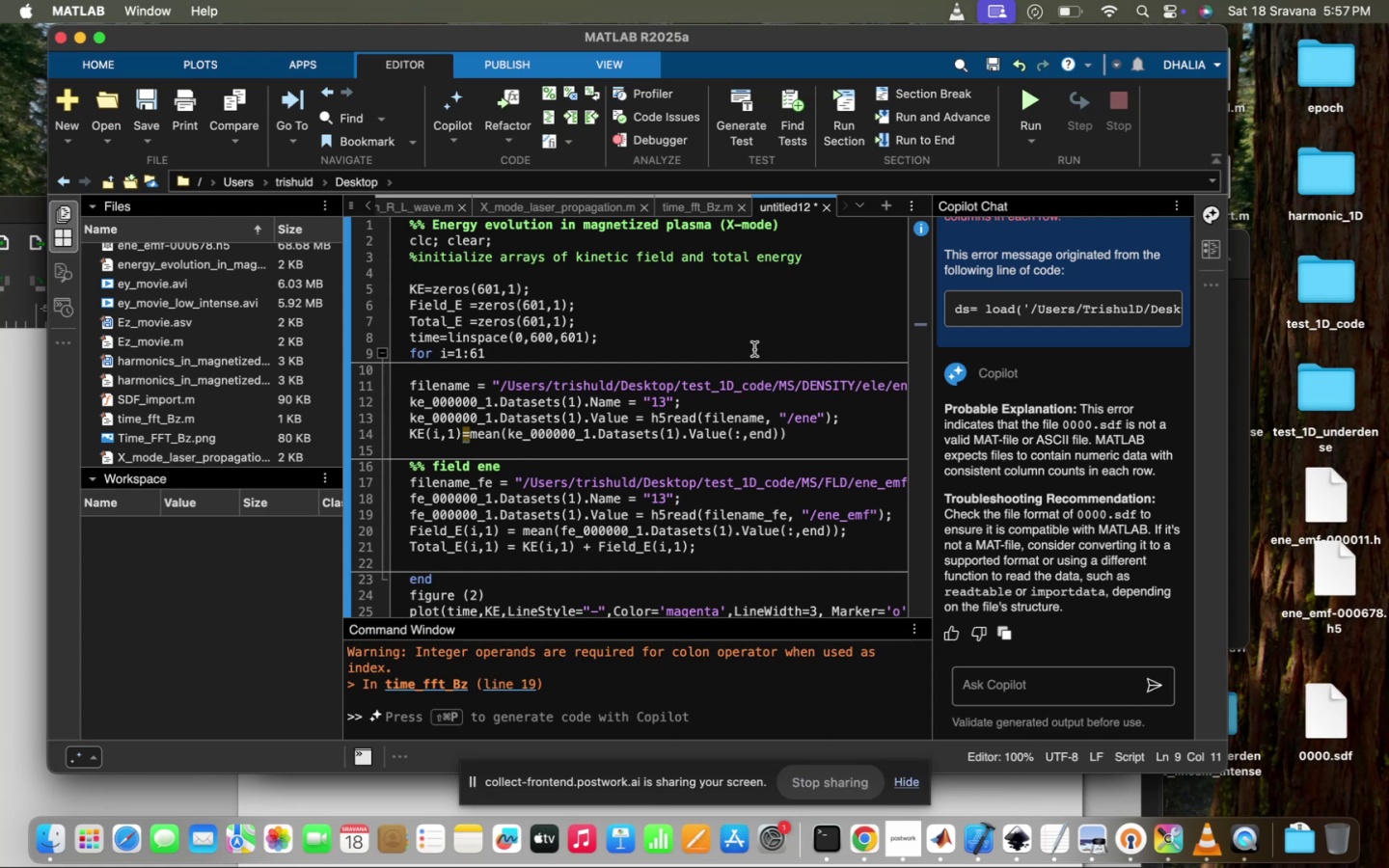 
scroll: coordinate [805, 414], scroll_direction: down, amount: 5.0
 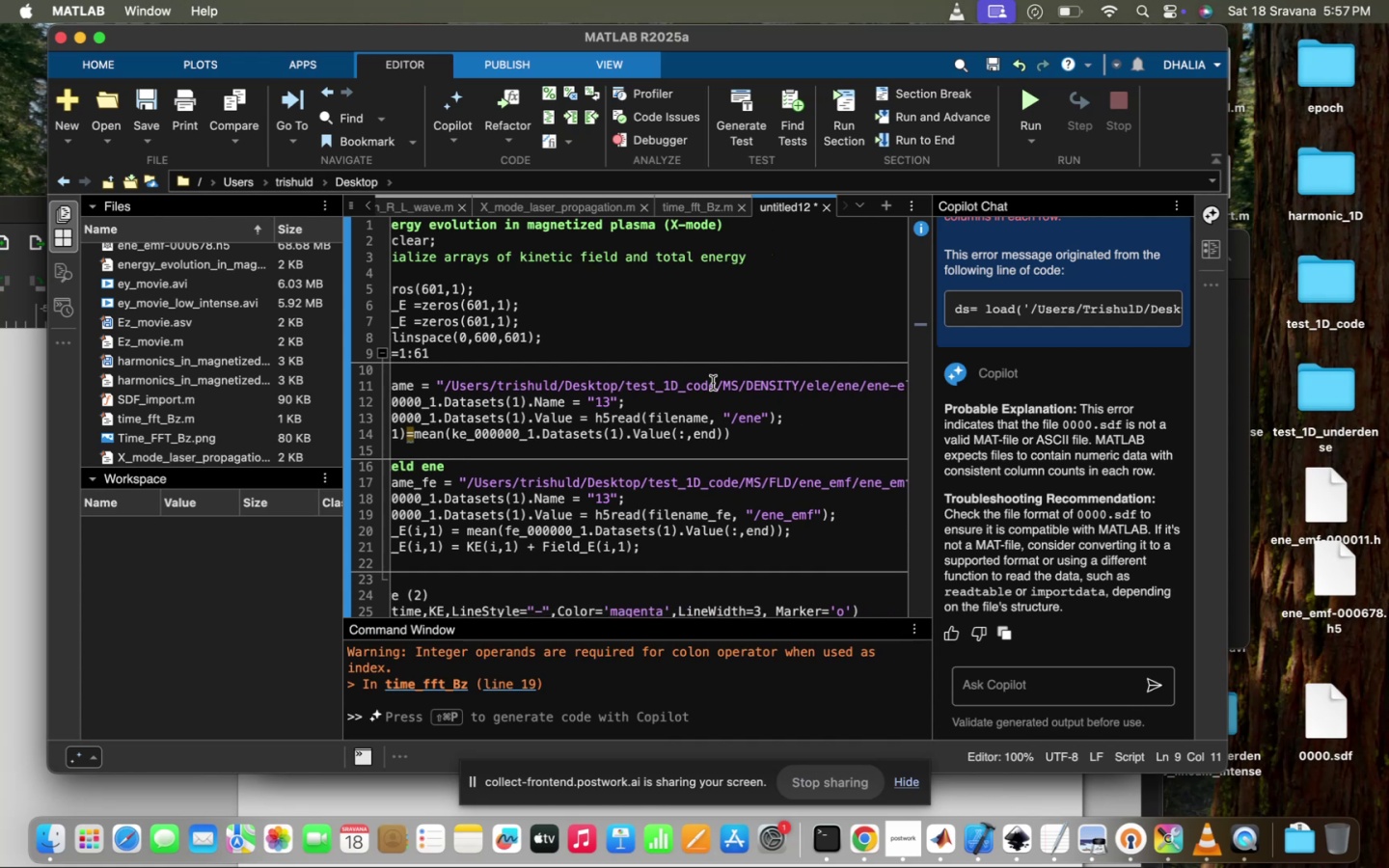 
left_click_drag(start_coordinate=[713, 383], to_coordinate=[708, 383])
 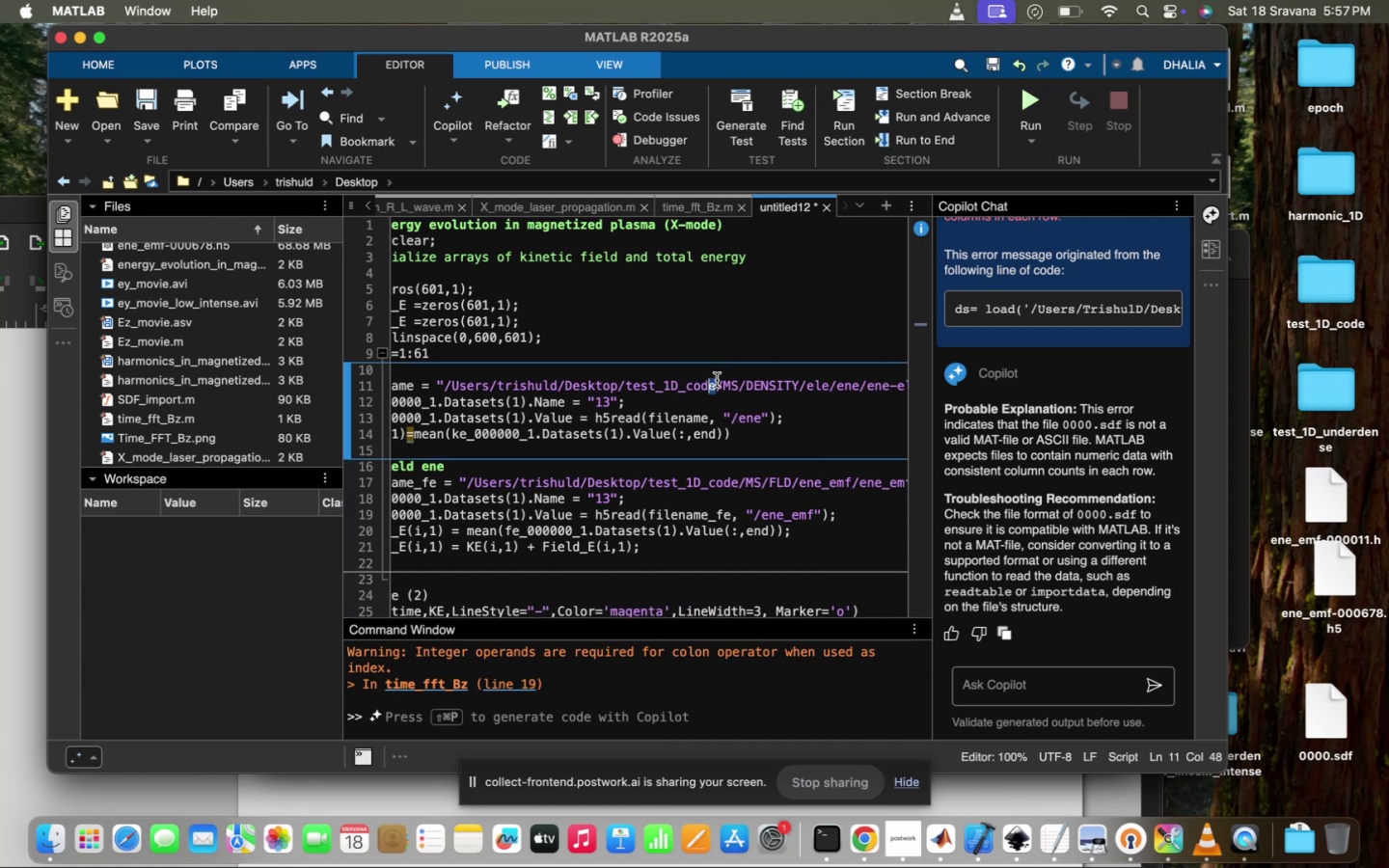 
key(ArrowRight)
 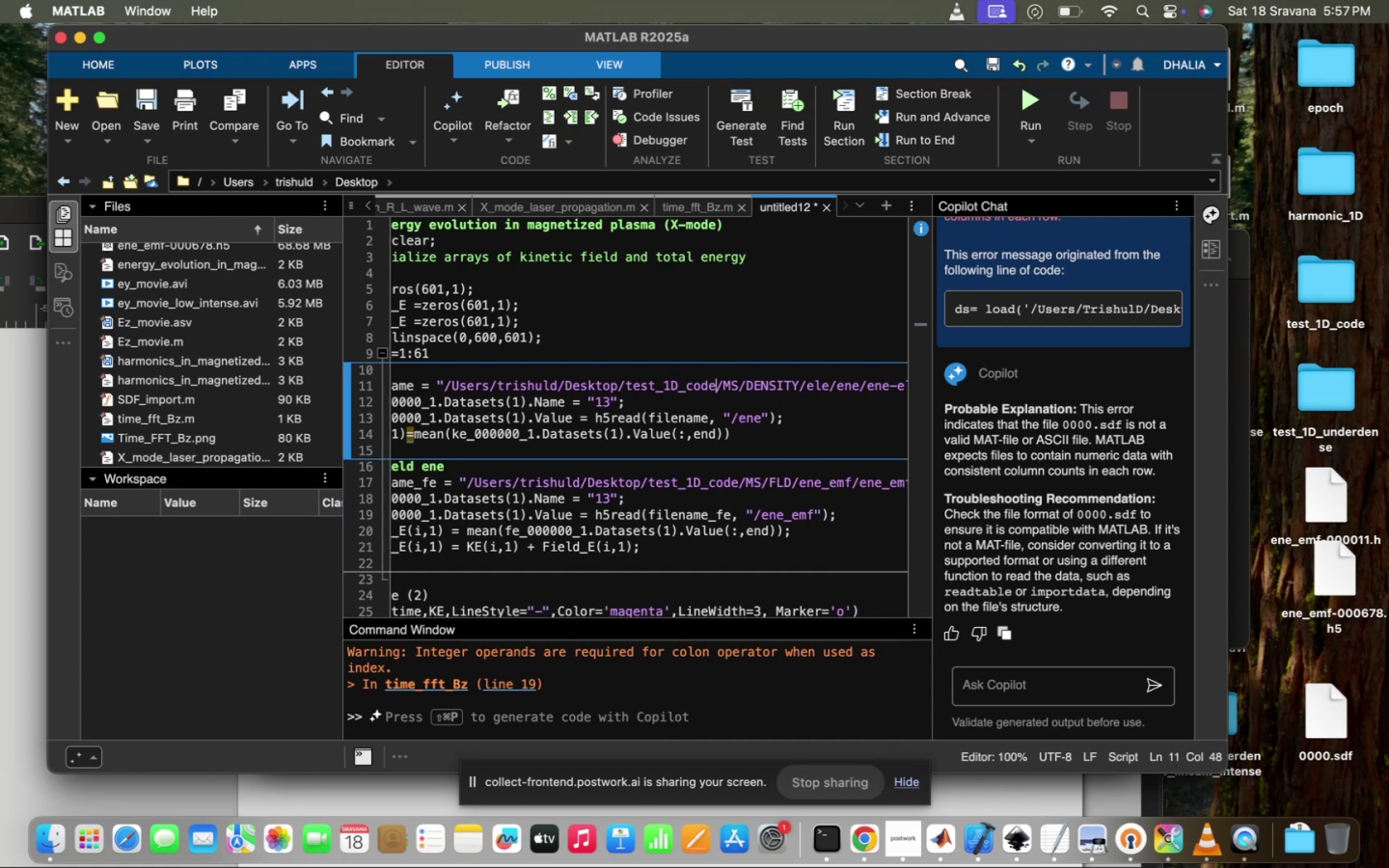 
key(Backspace)
 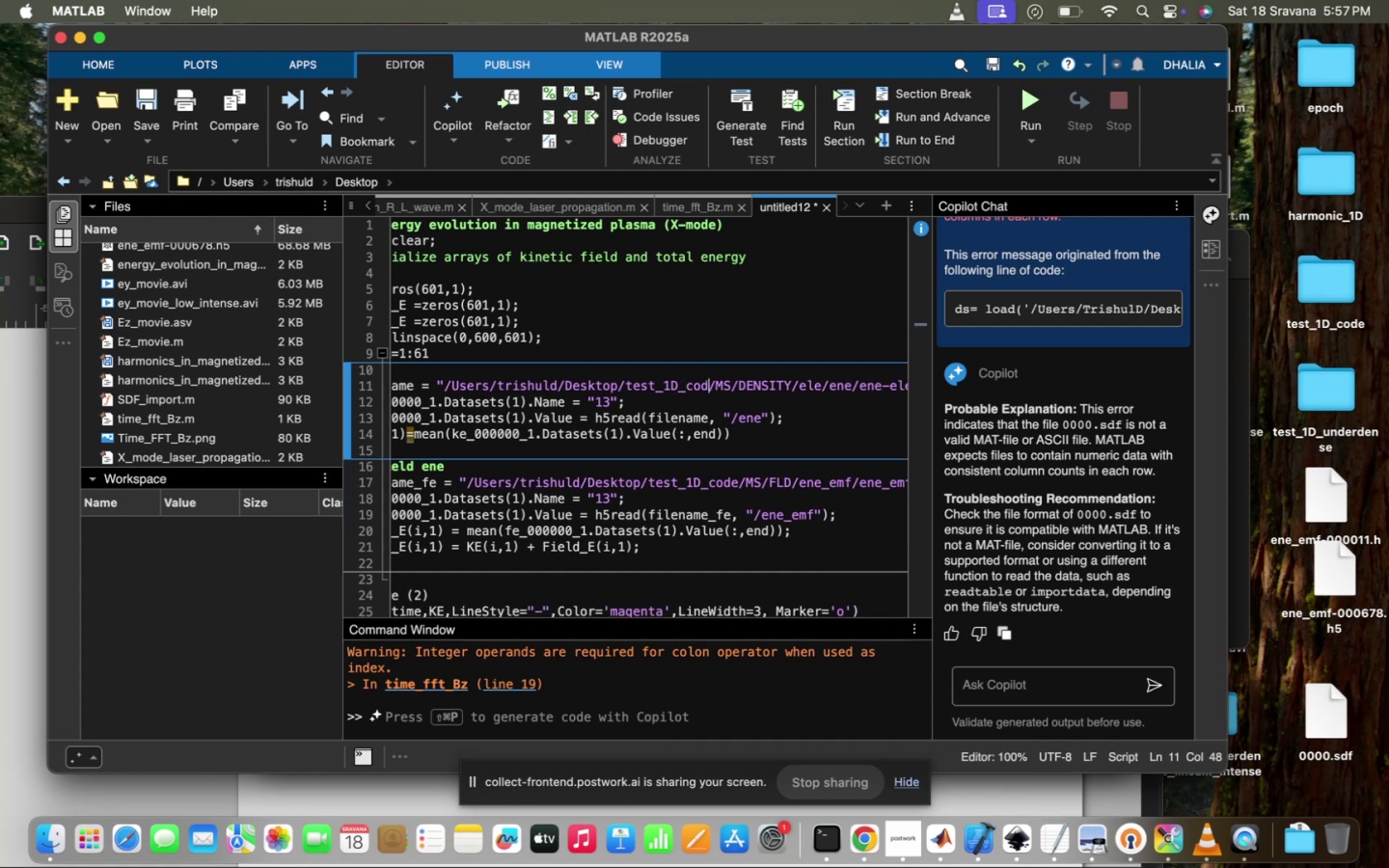 
key(Backspace)
 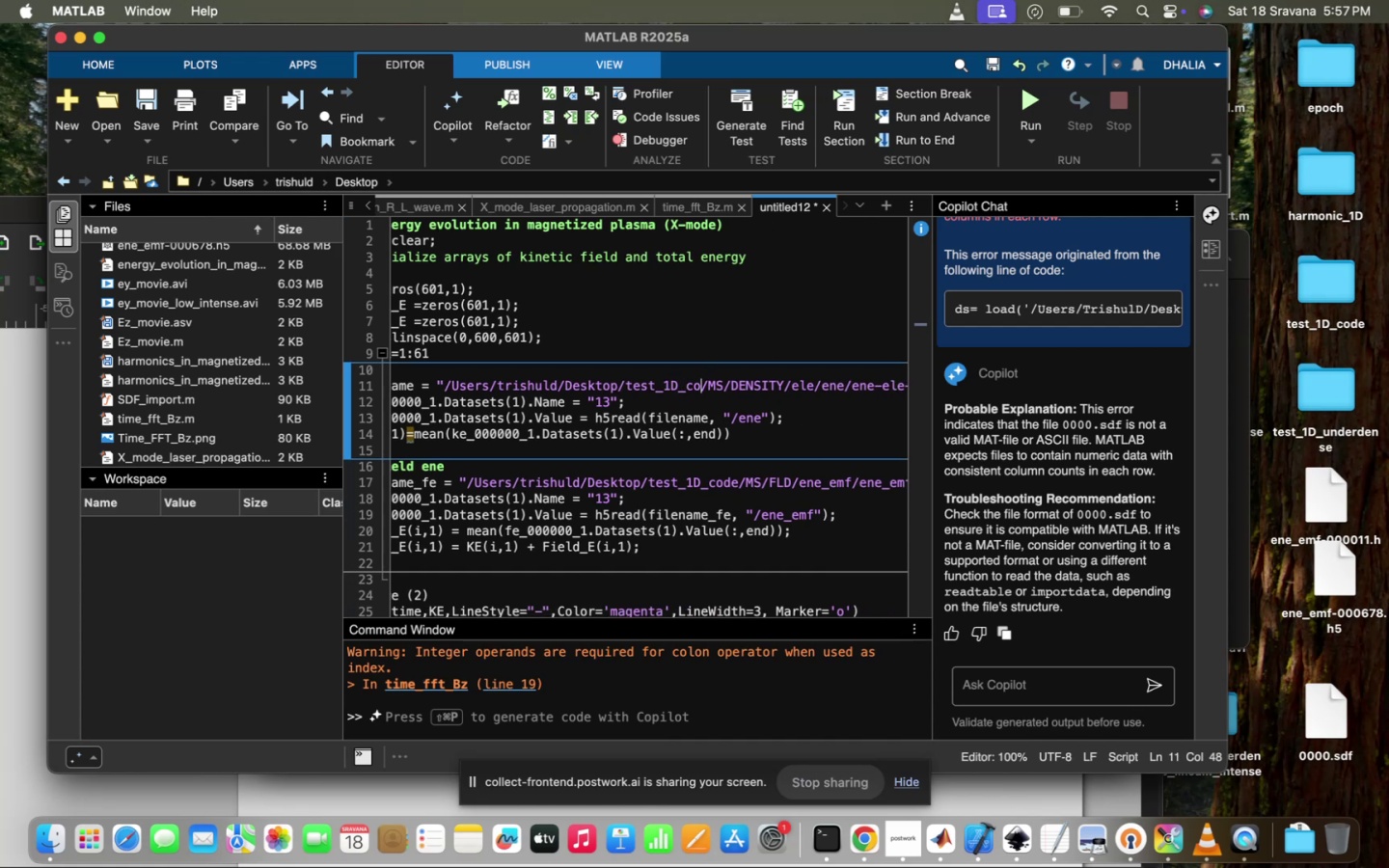 
key(Backspace)
 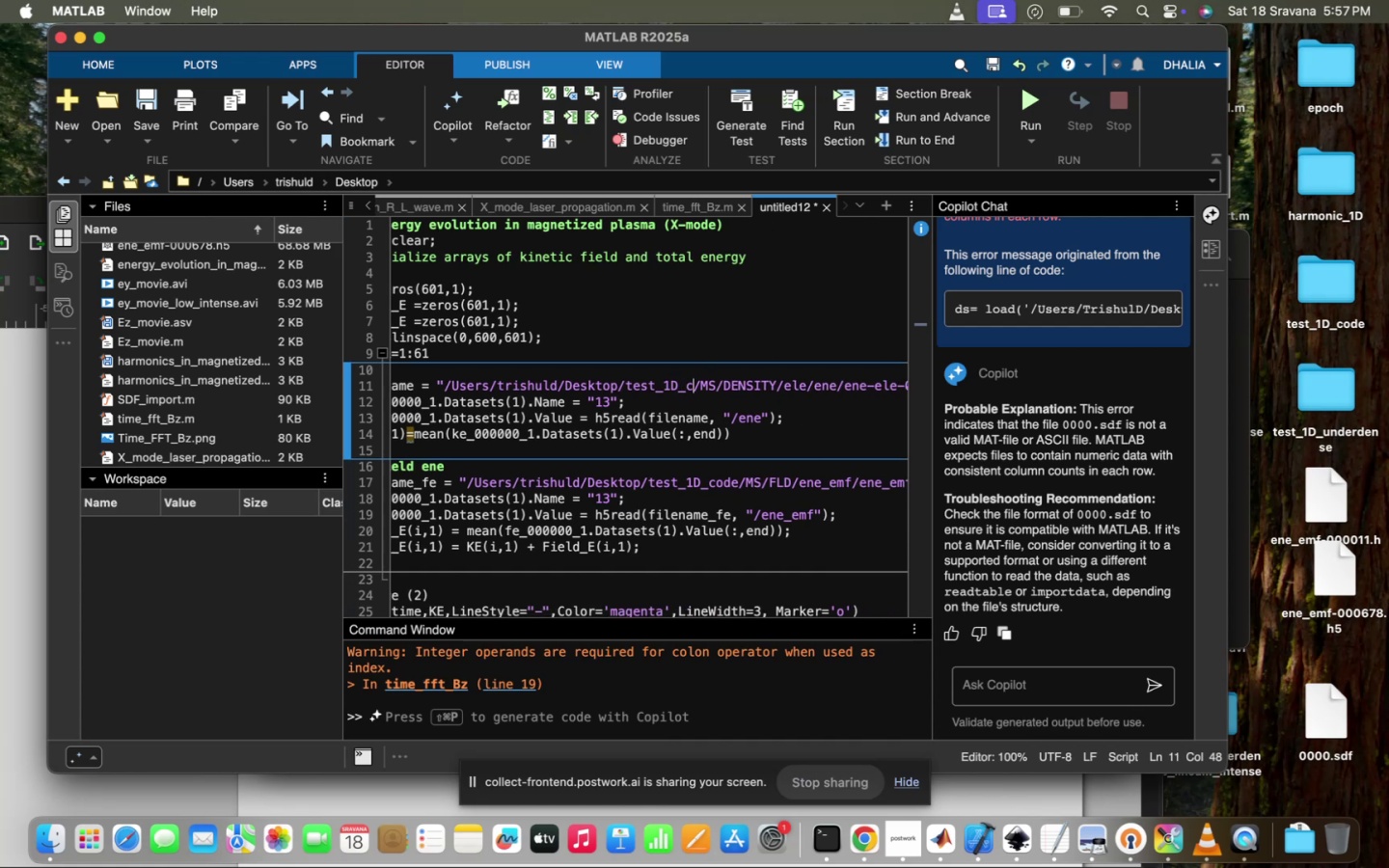 
key(Backspace)
 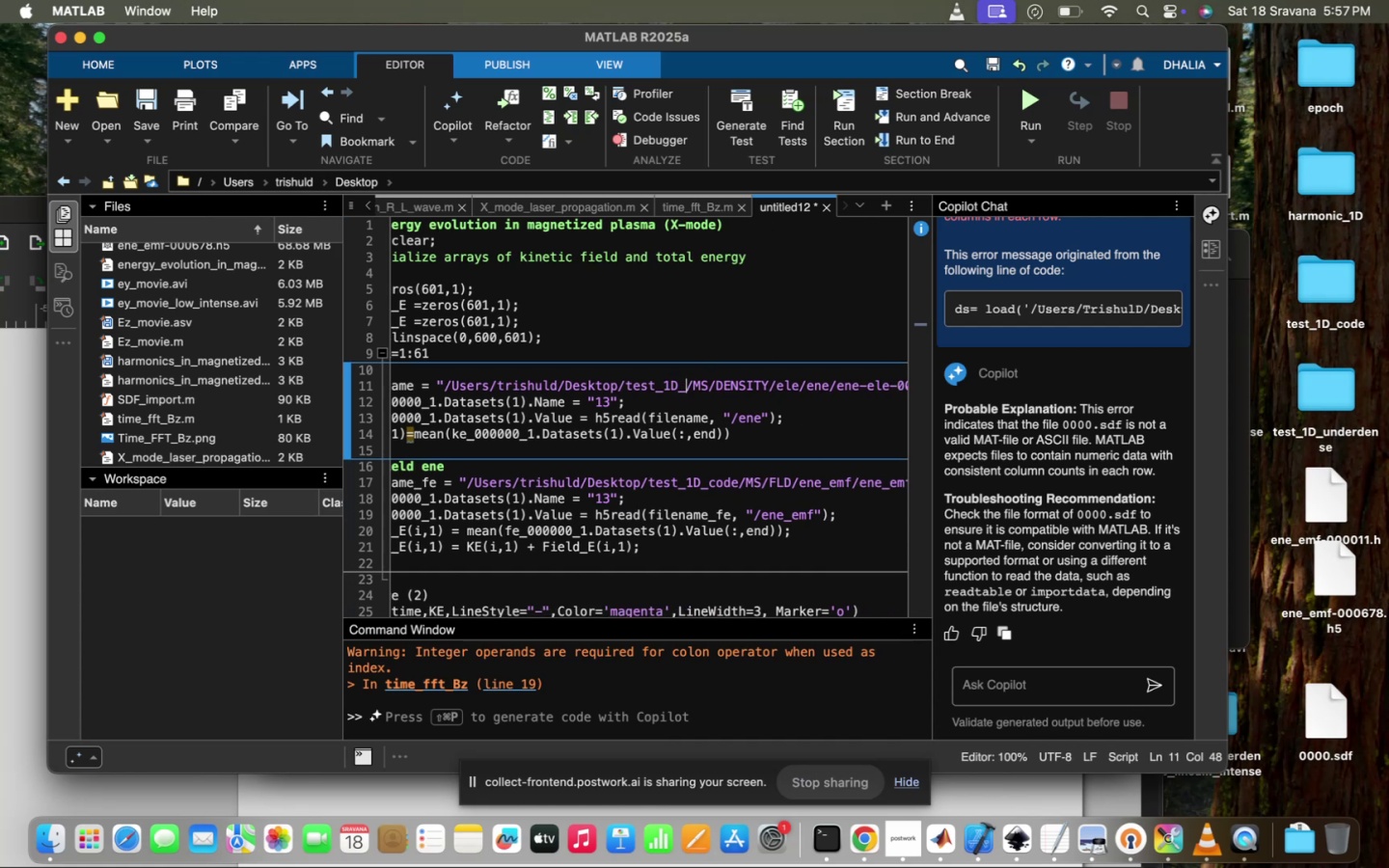 
key(Backspace)
 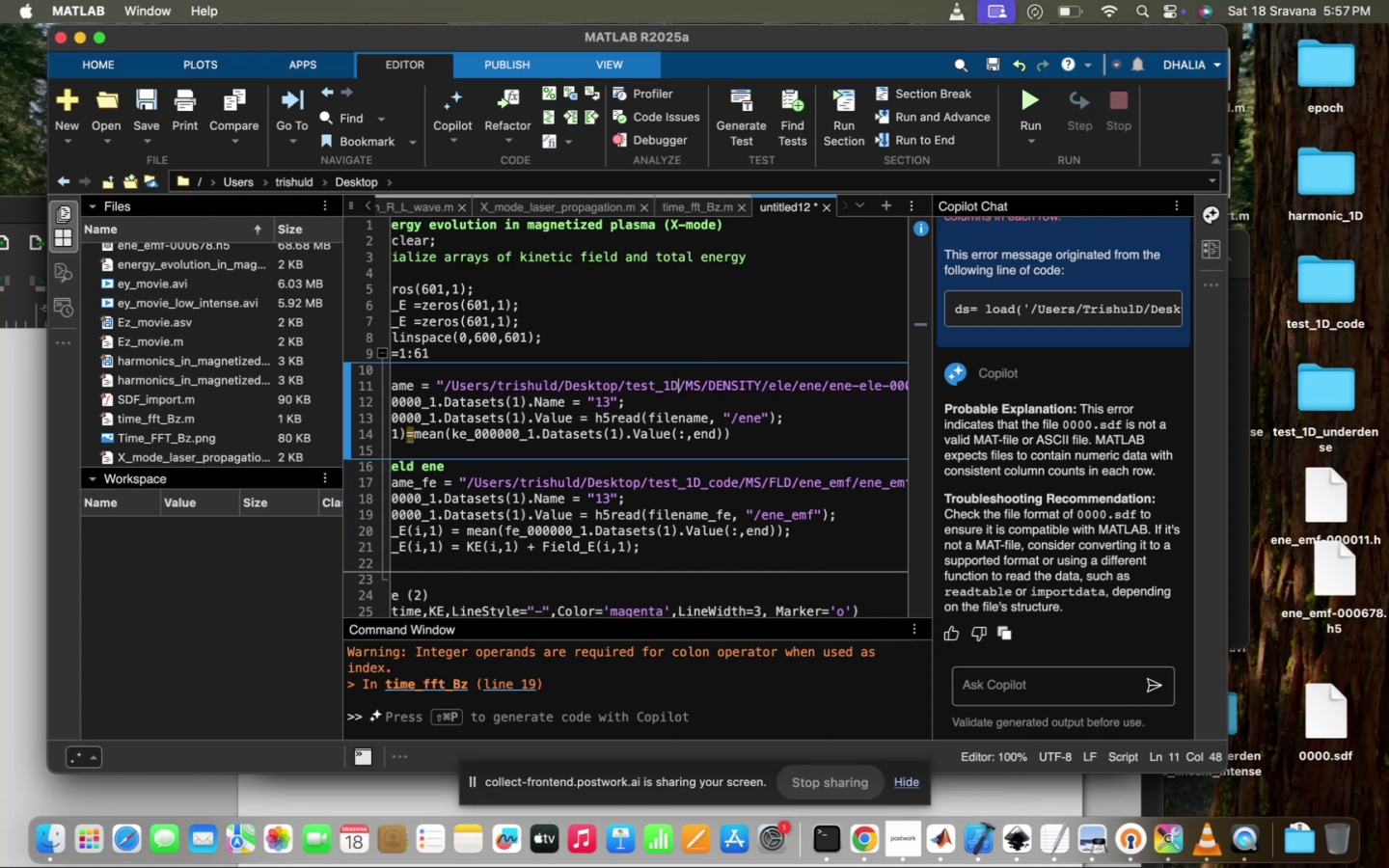 
key(ArrowDown)
 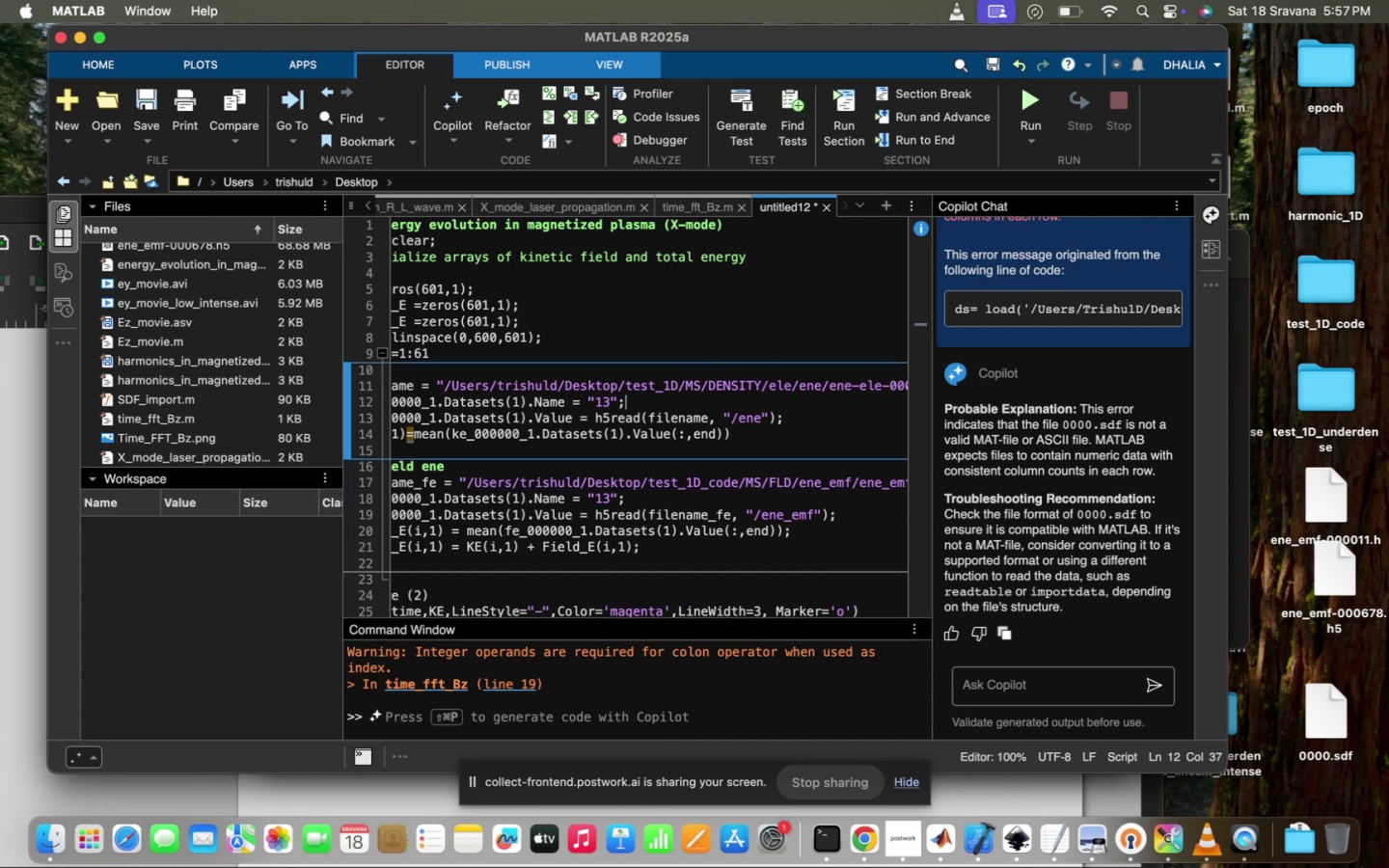 
key(ArrowUp)
 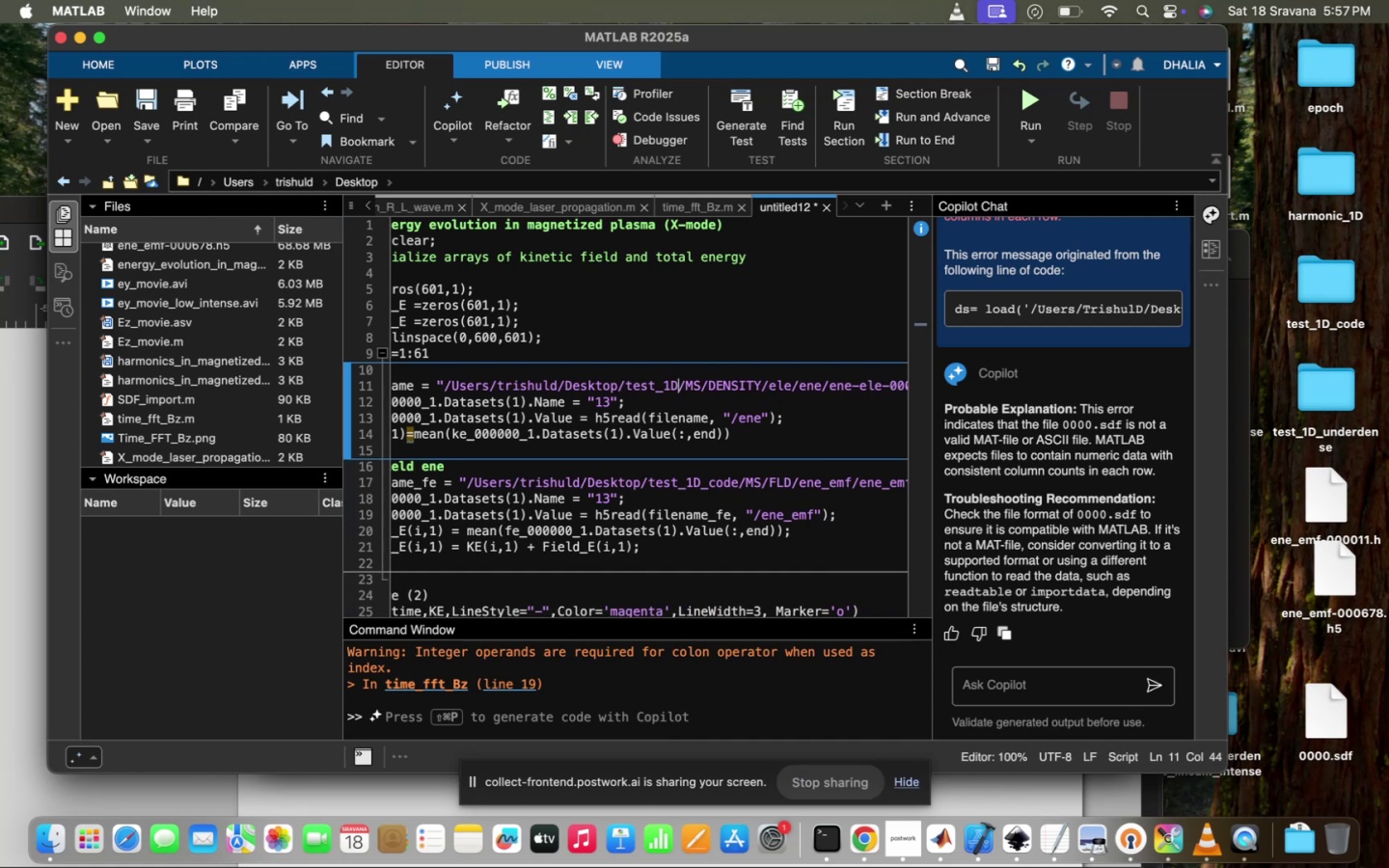 
key(ArrowLeft)
 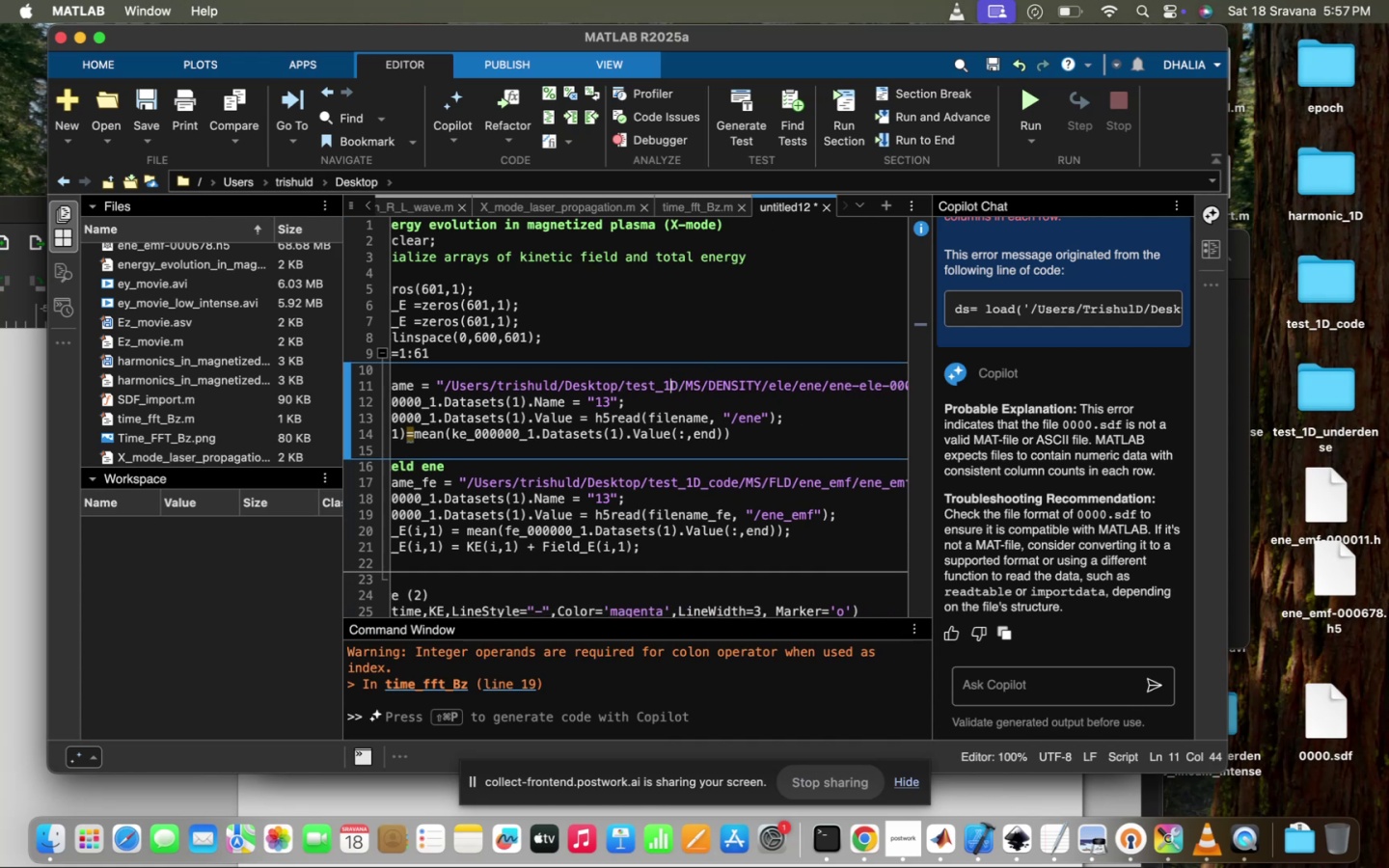 
key(ArrowLeft)
 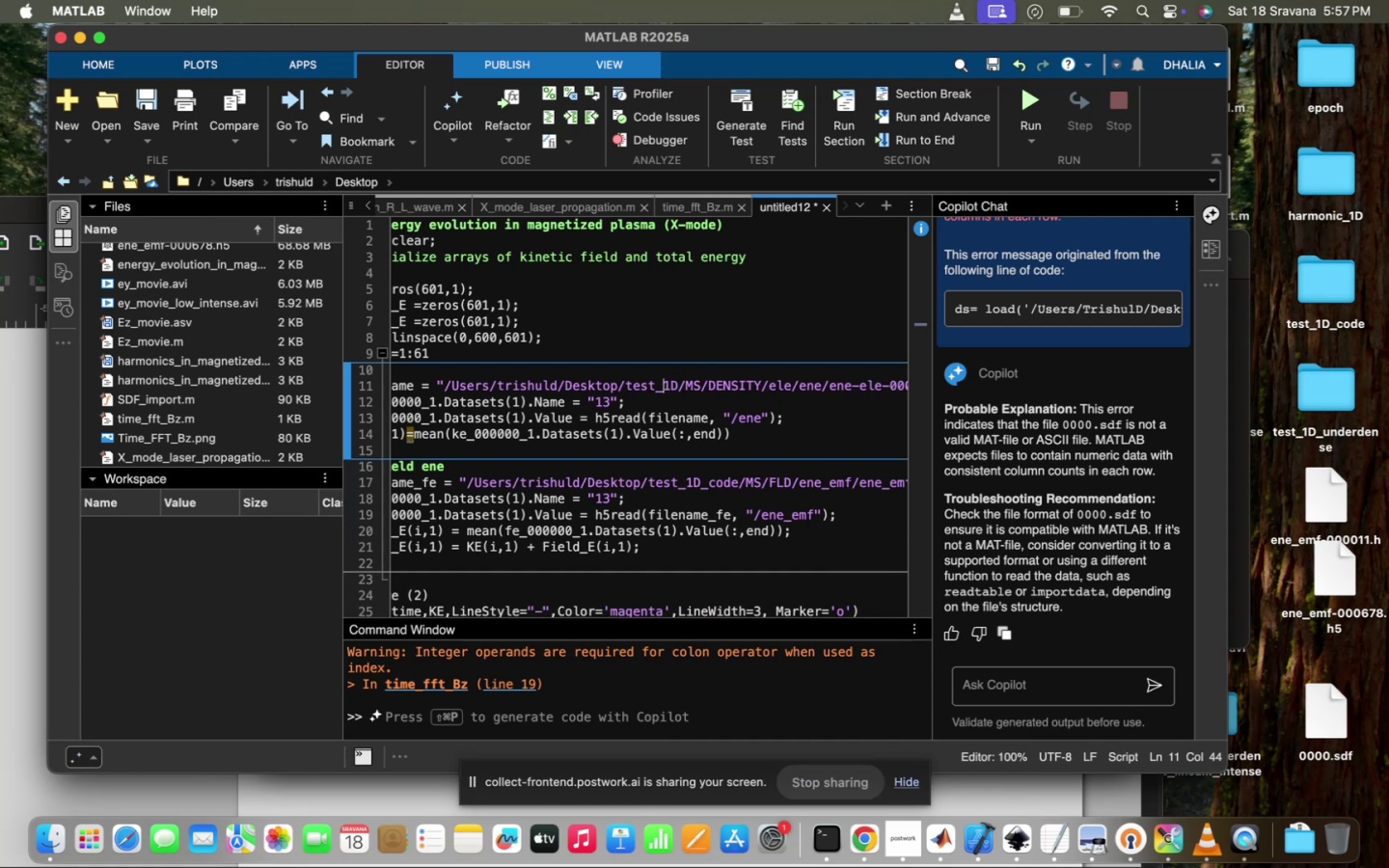 
key(ArrowLeft)
 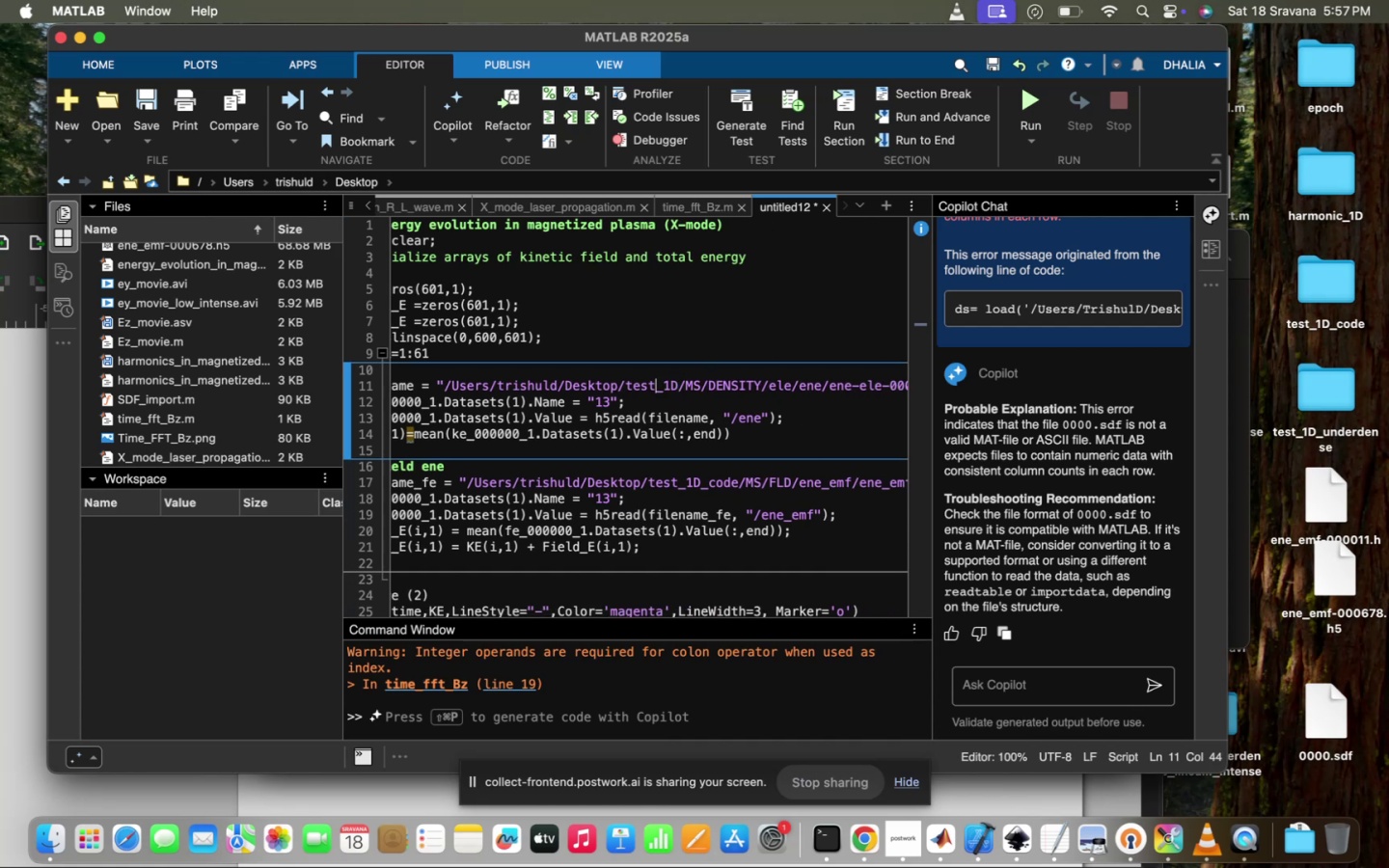 
key(Backspace)
key(Backspace)
key(Backspace)
key(Backspace)
type(X-mode)
 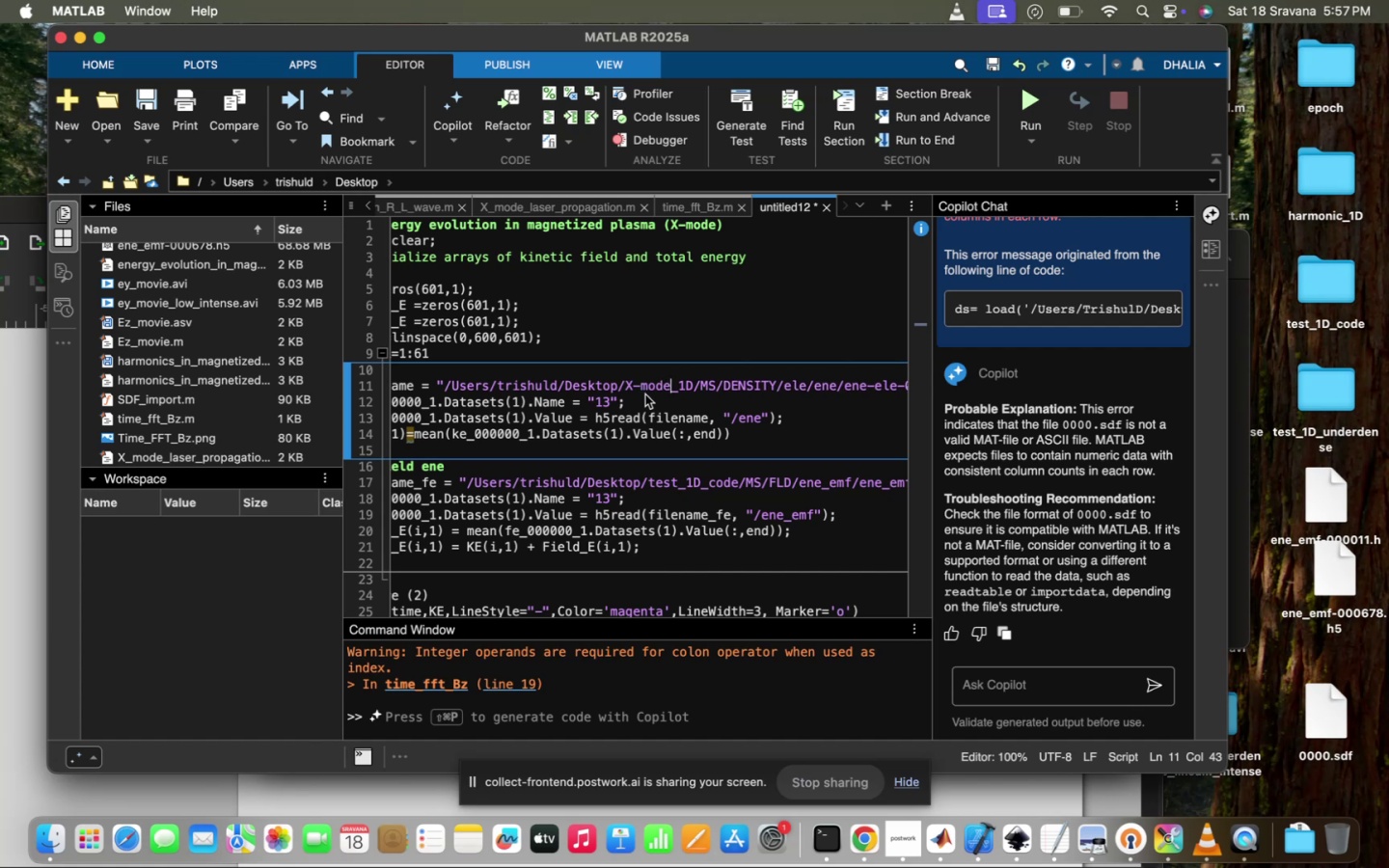 
scroll: coordinate [189, 416], scroll_direction: up, amount: 68.0
 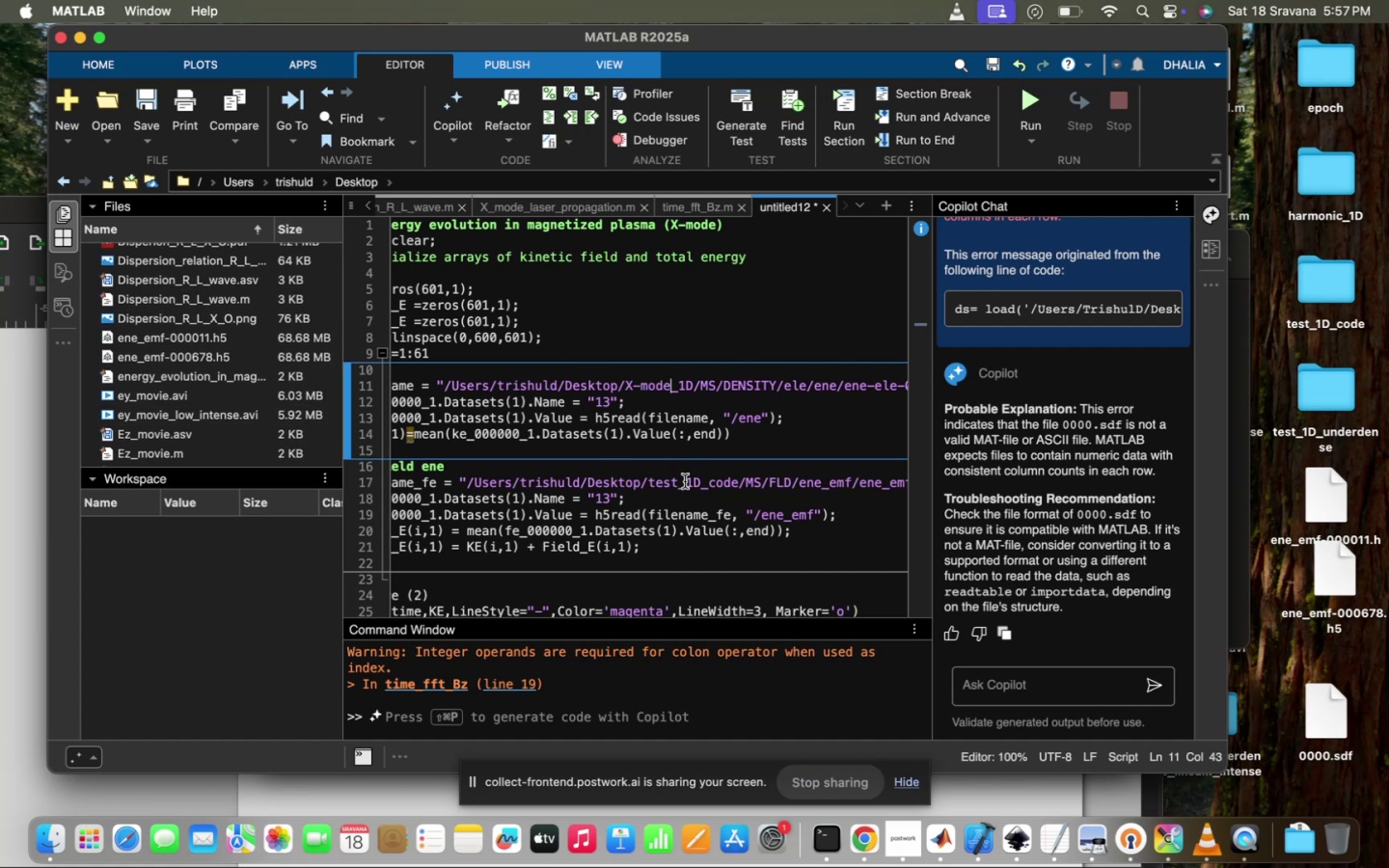 
left_click([739, 477])
 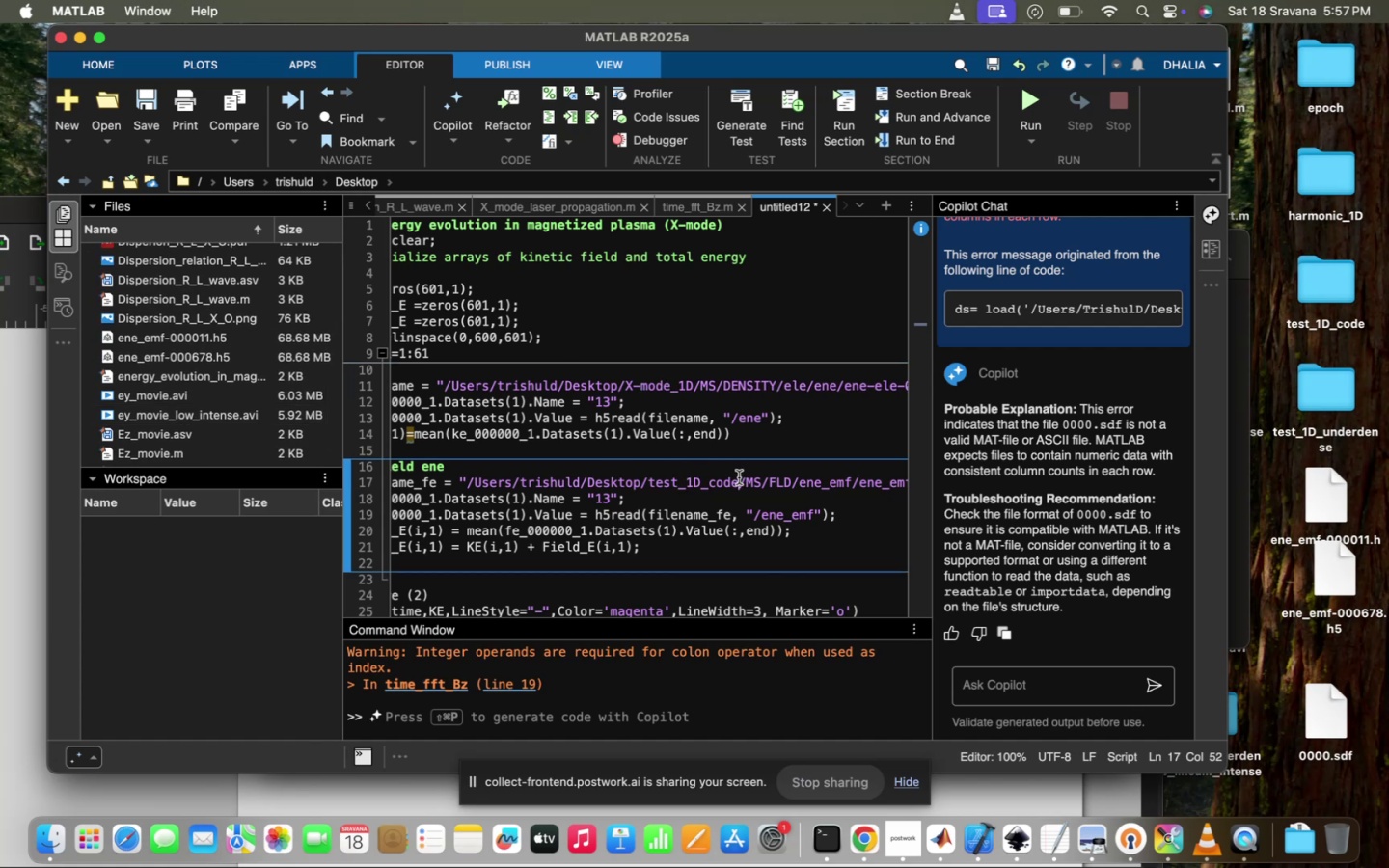 
key(Backspace)
 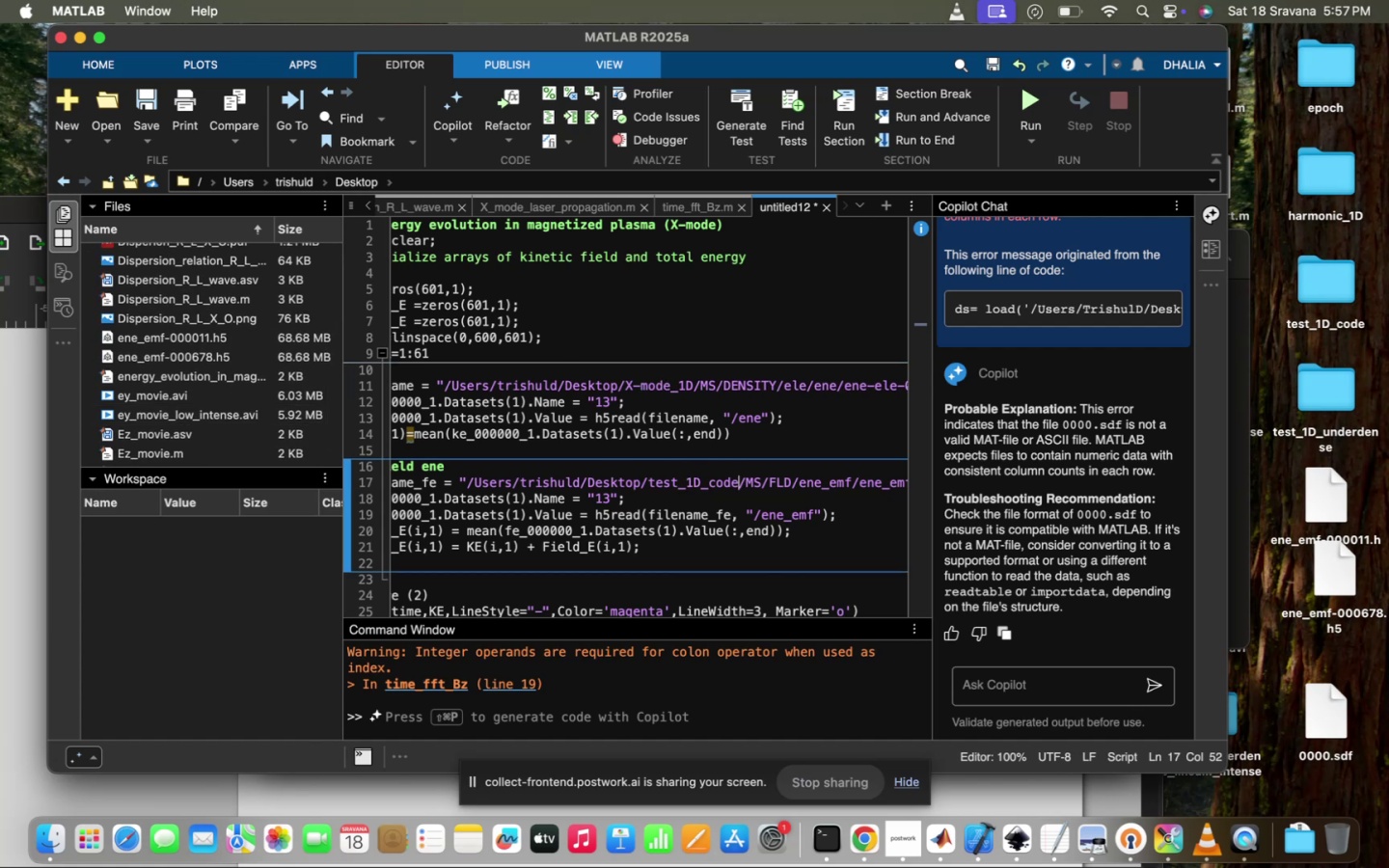 
key(Backspace)
 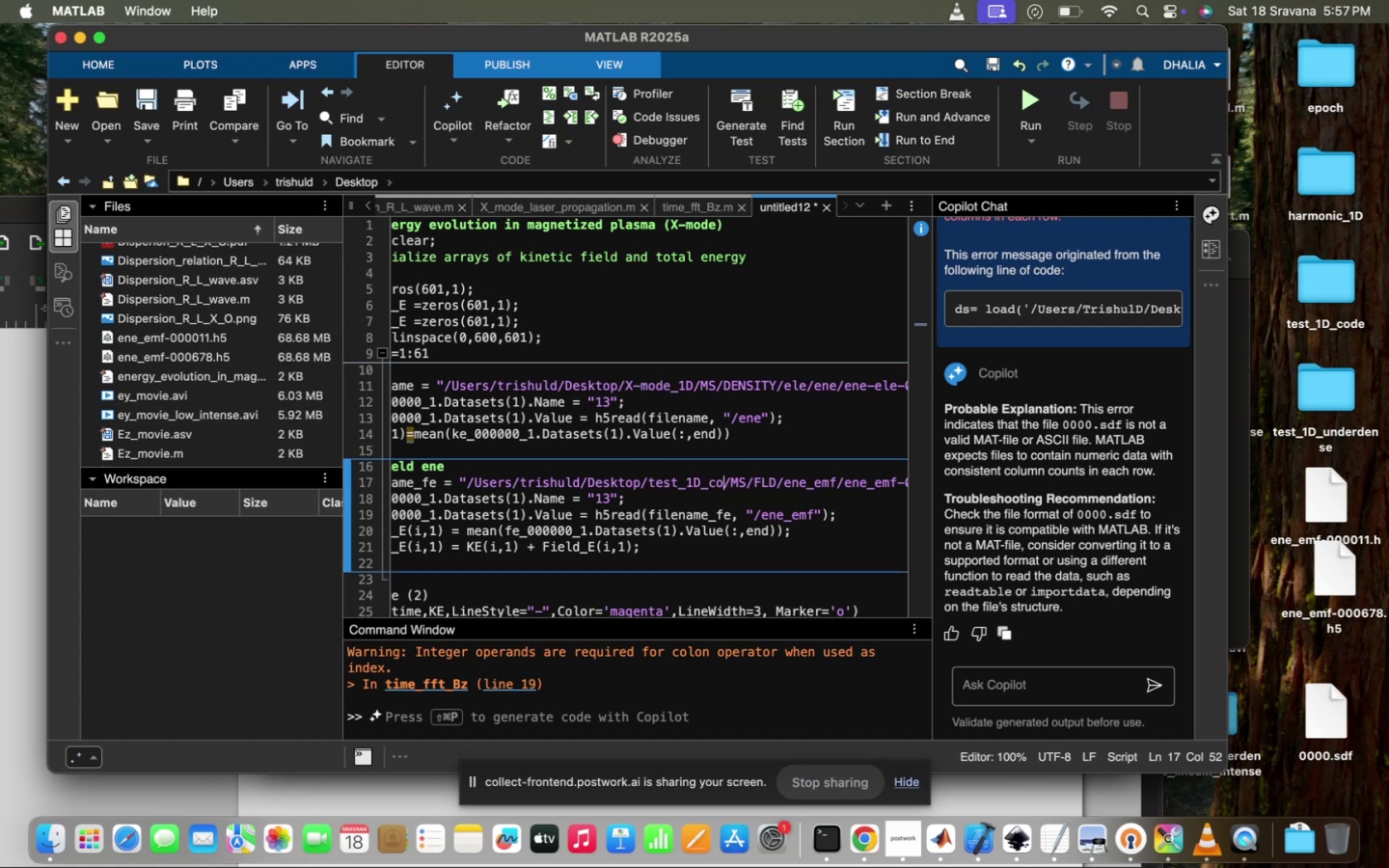 
key(Backspace)
 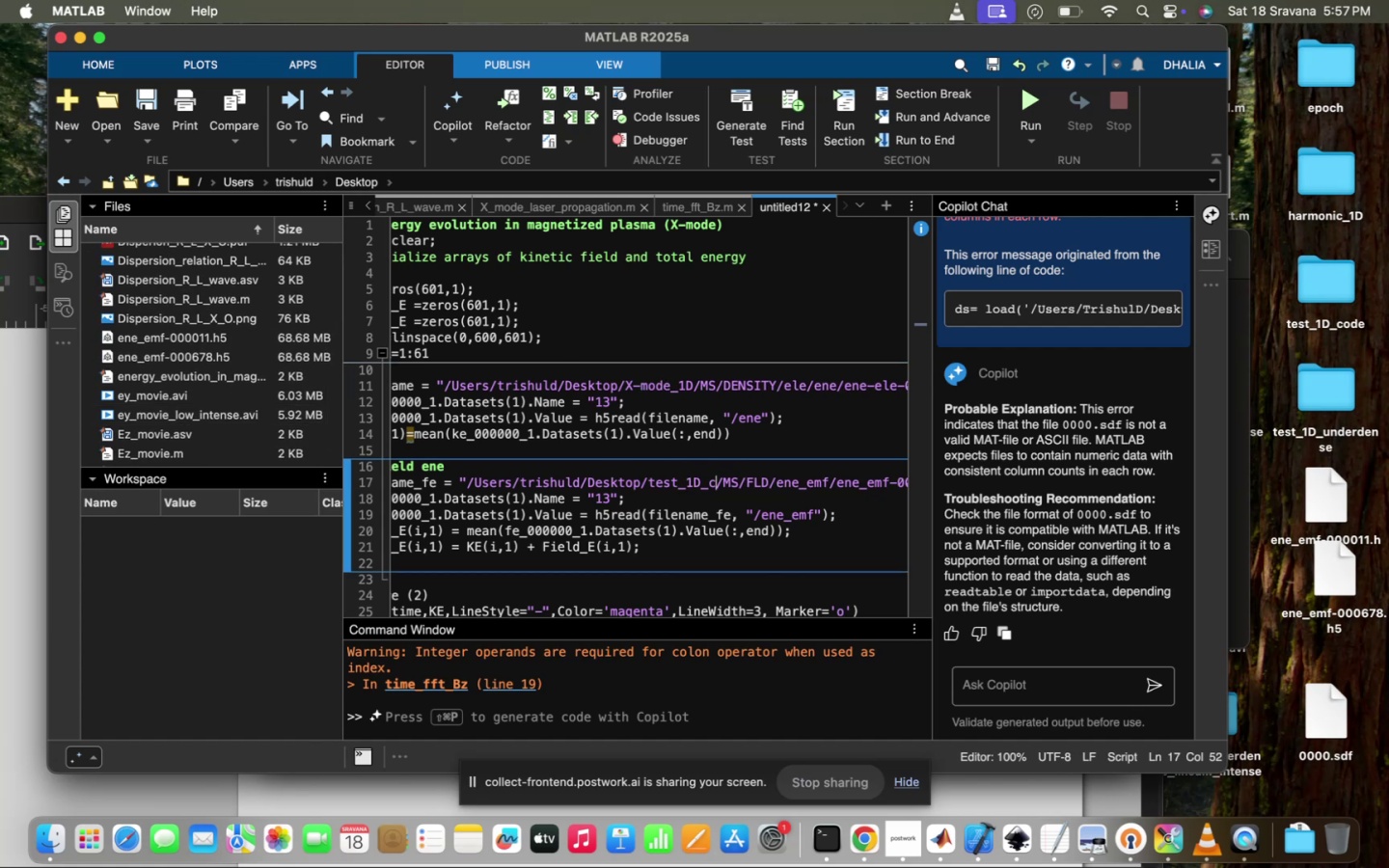 
key(Backspace)
 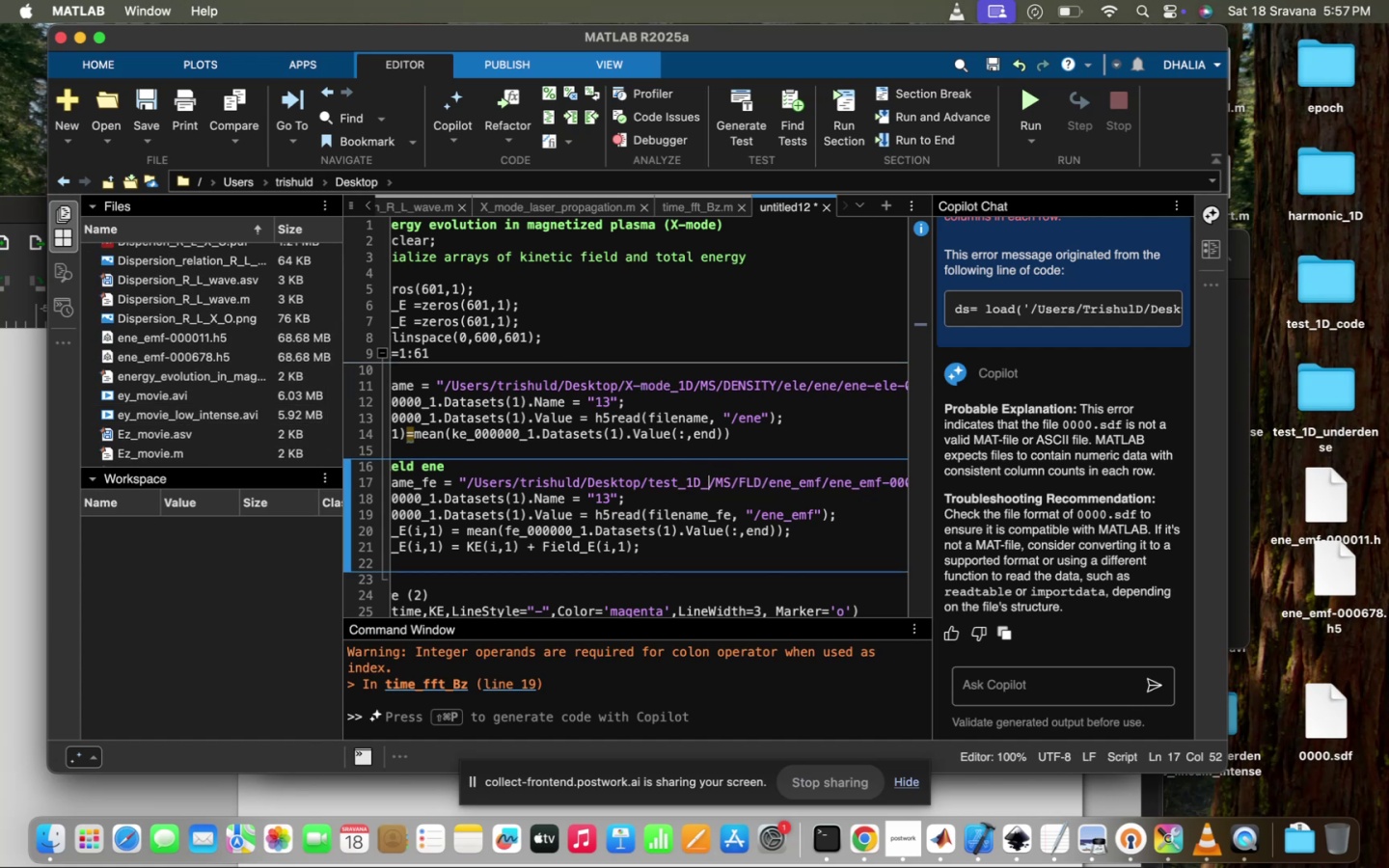 
key(Backspace)
 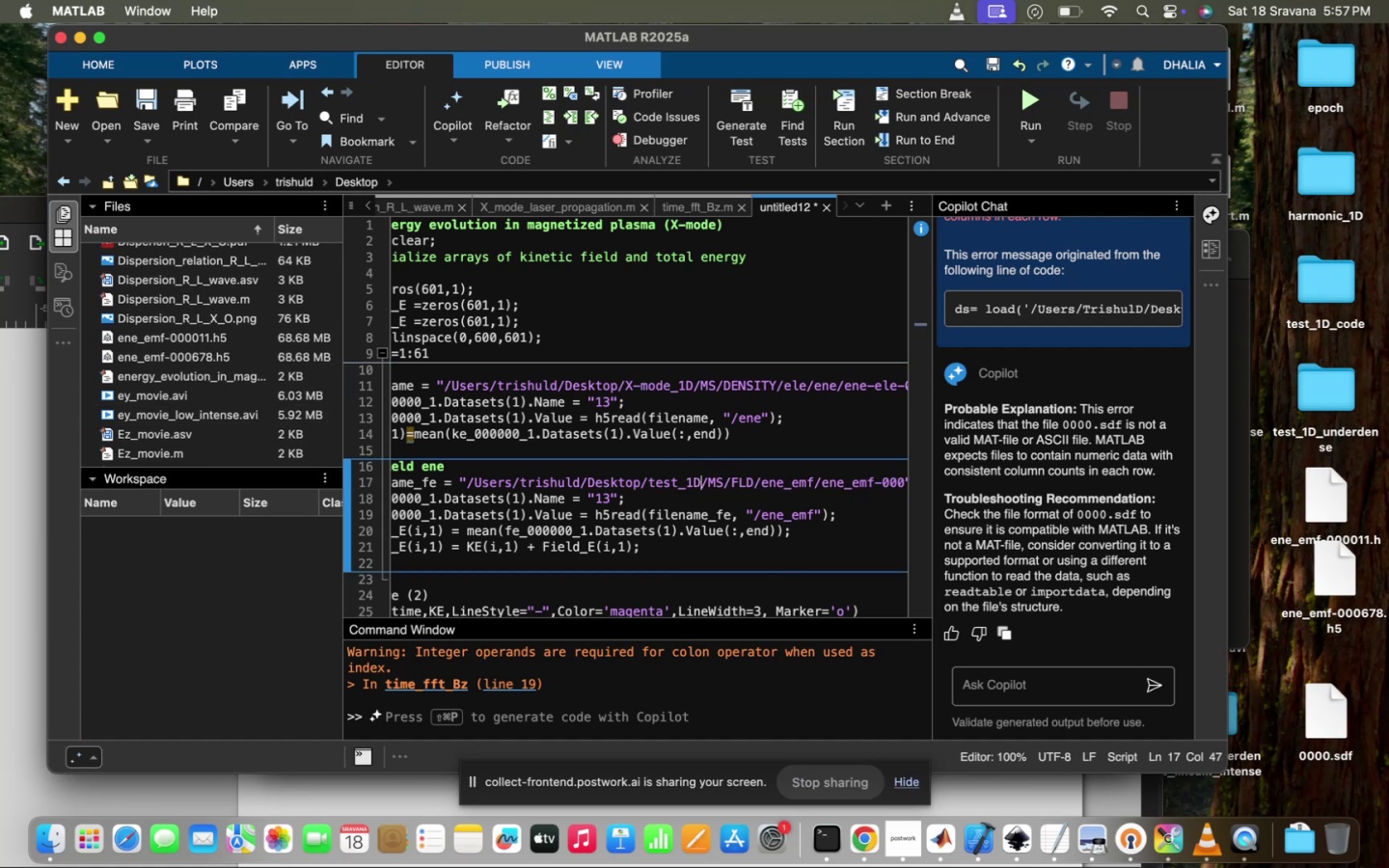 
key(ArrowUp)
 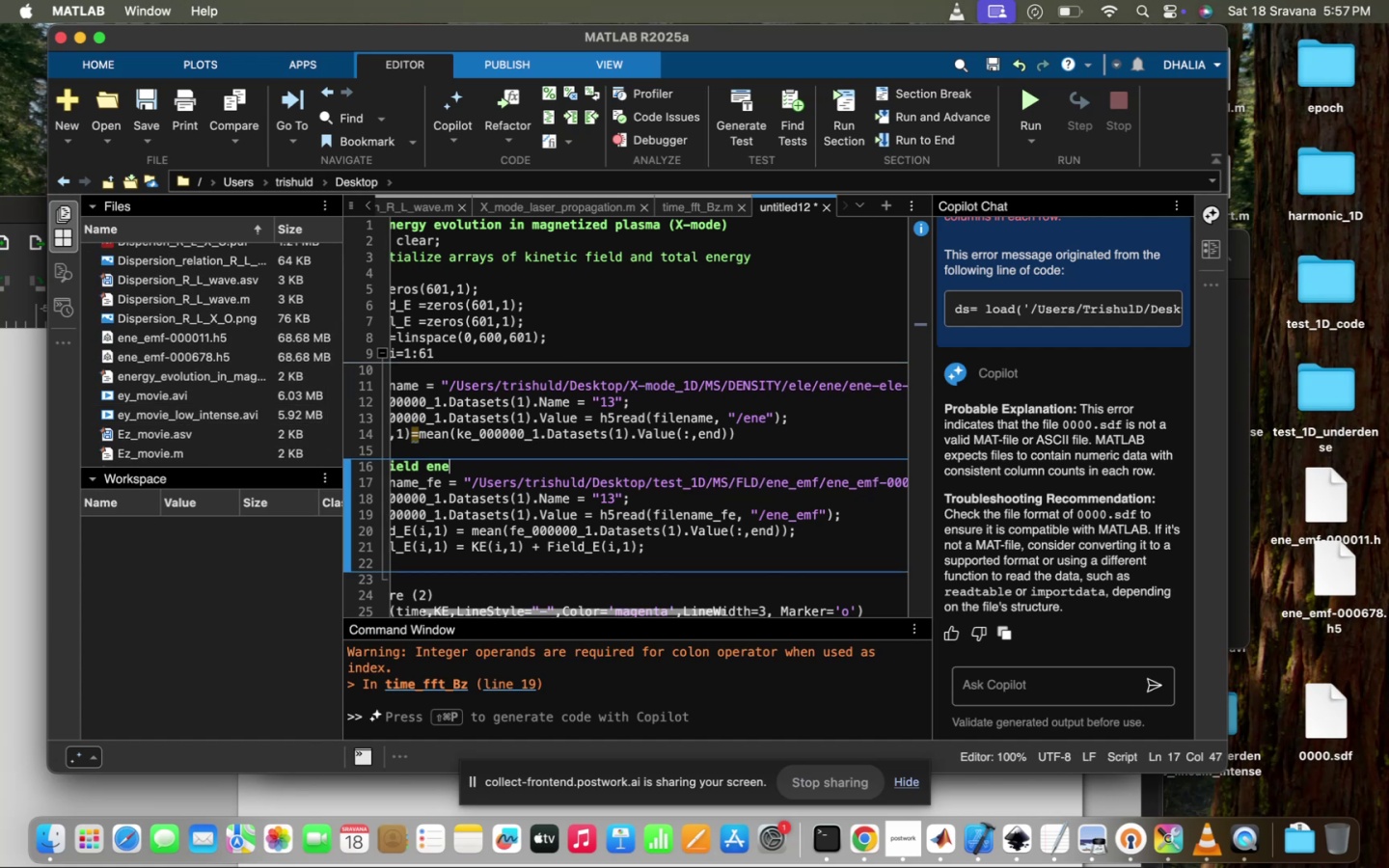 
key(ArrowLeft)
 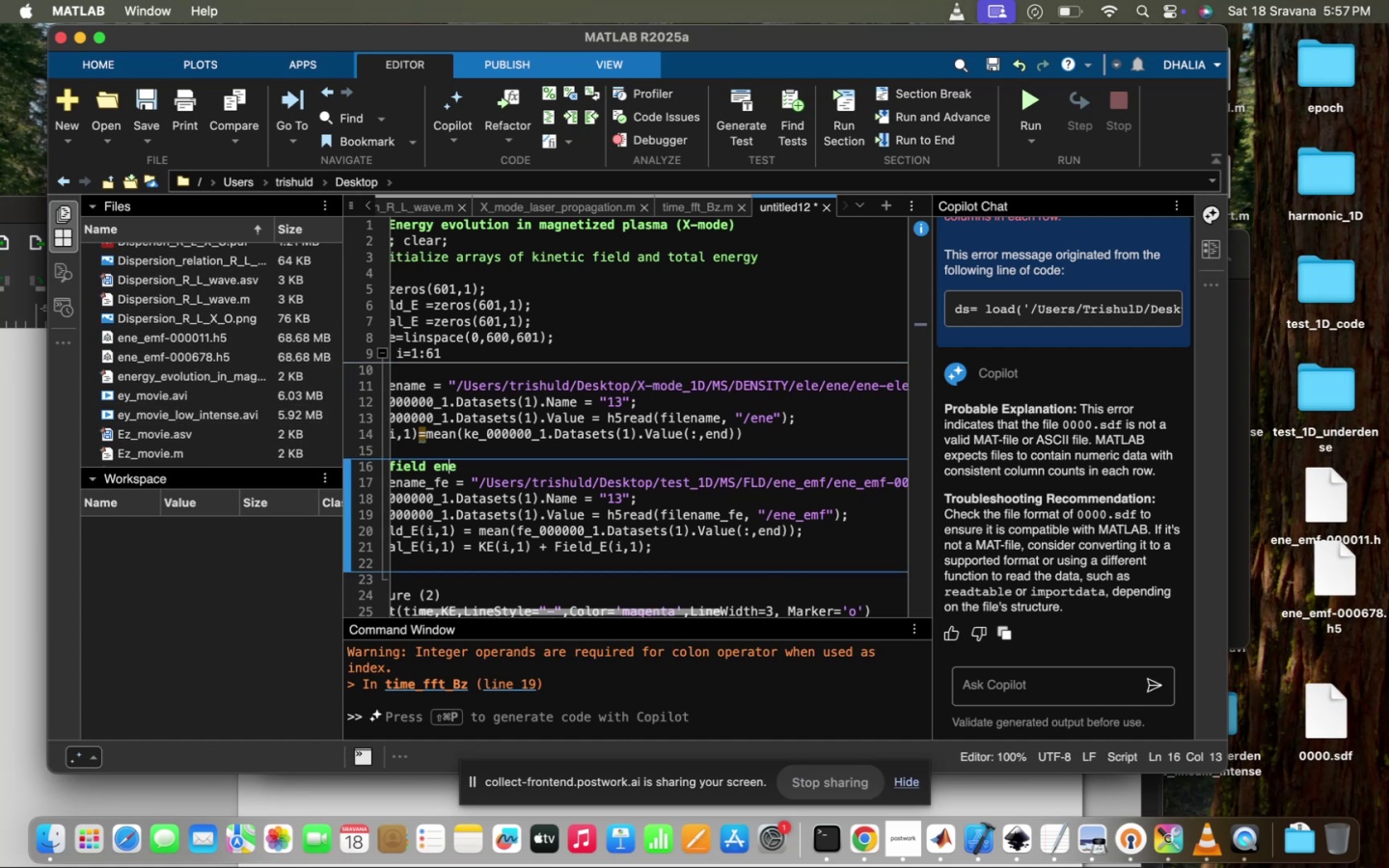 
key(ArrowLeft)
 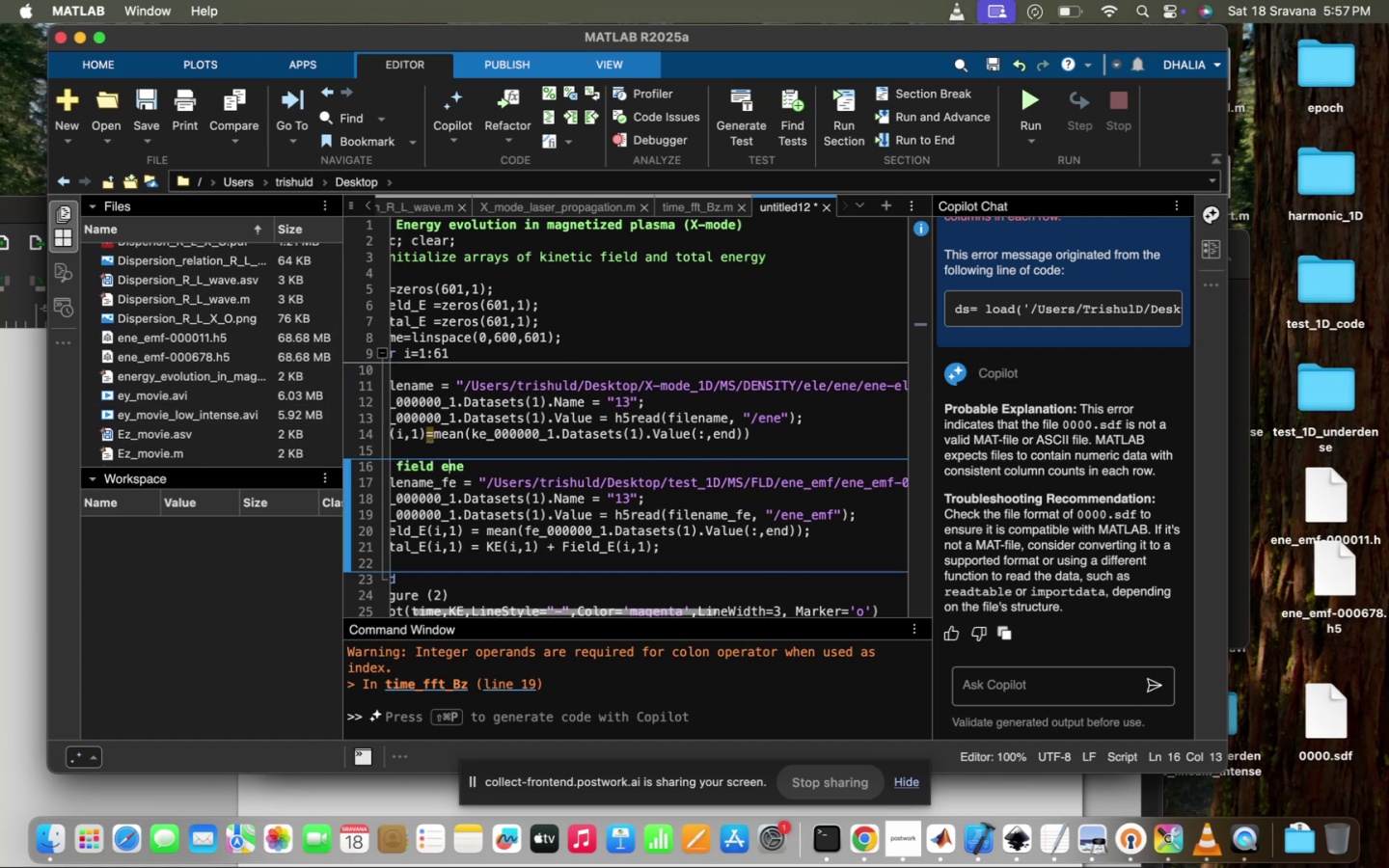 
key(ArrowLeft)
 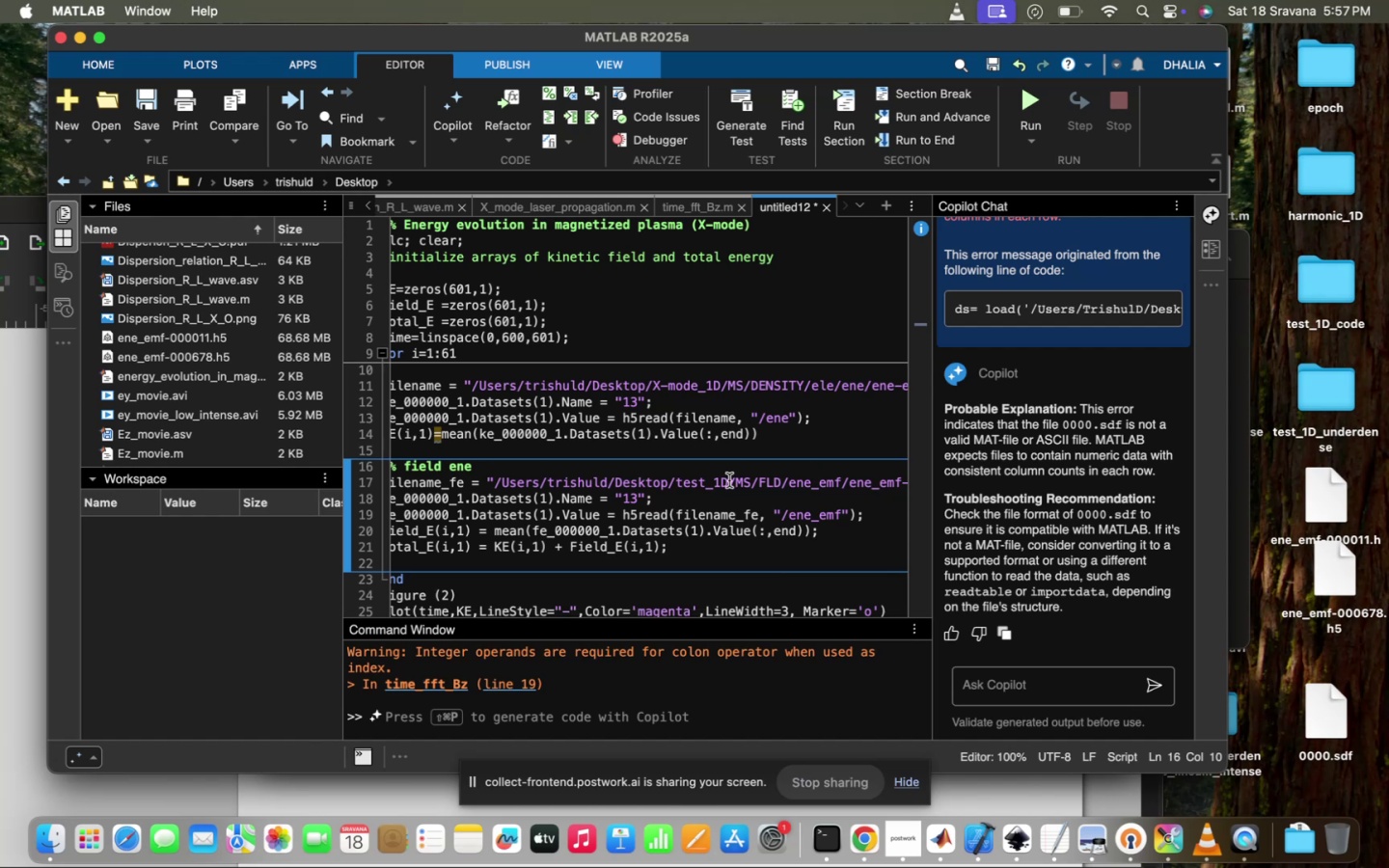 
left_click([704, 484])
 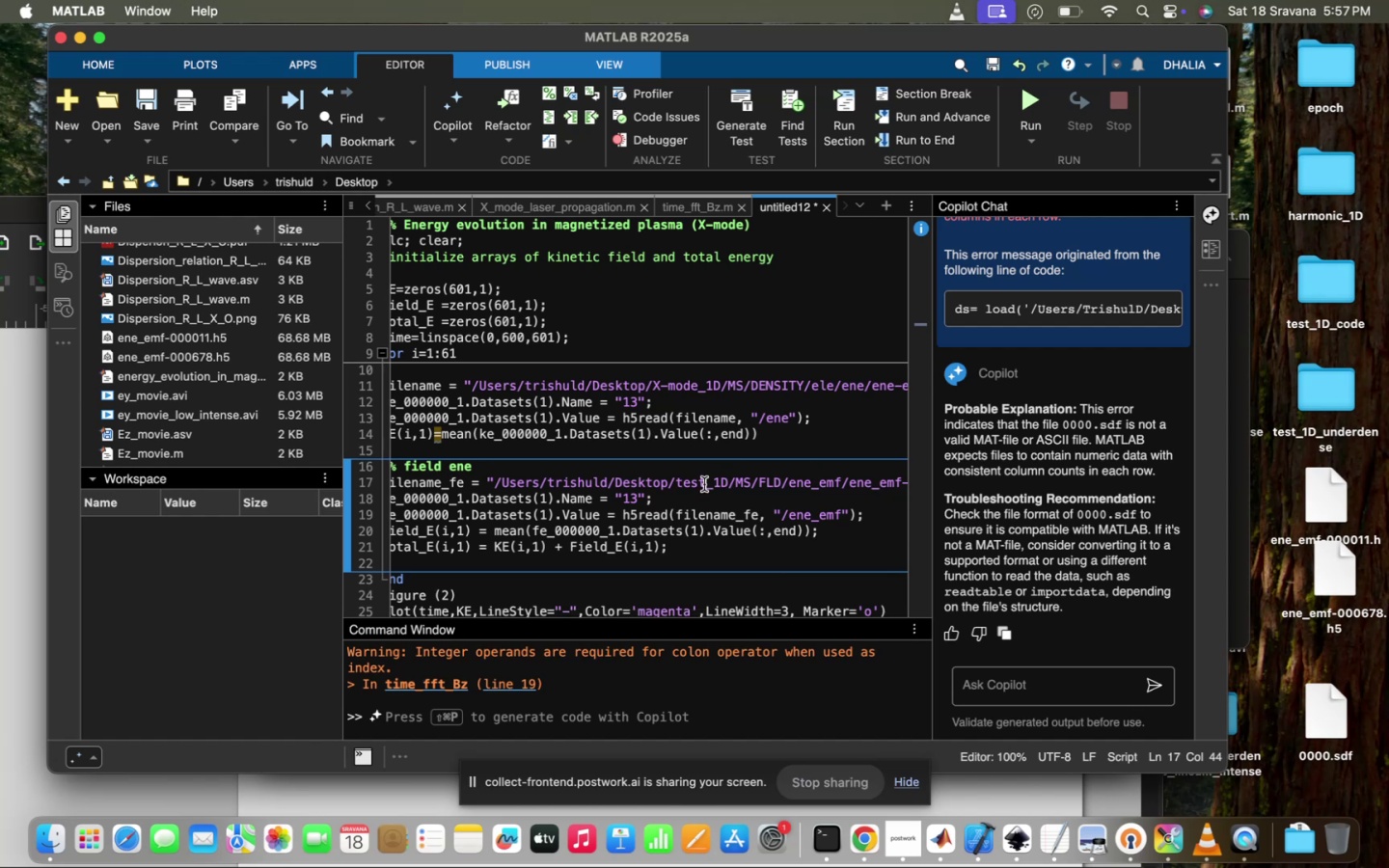 
key(Backspace)
key(Backspace)
key(Backspace)
key(Backspace)
type(X-mode)
 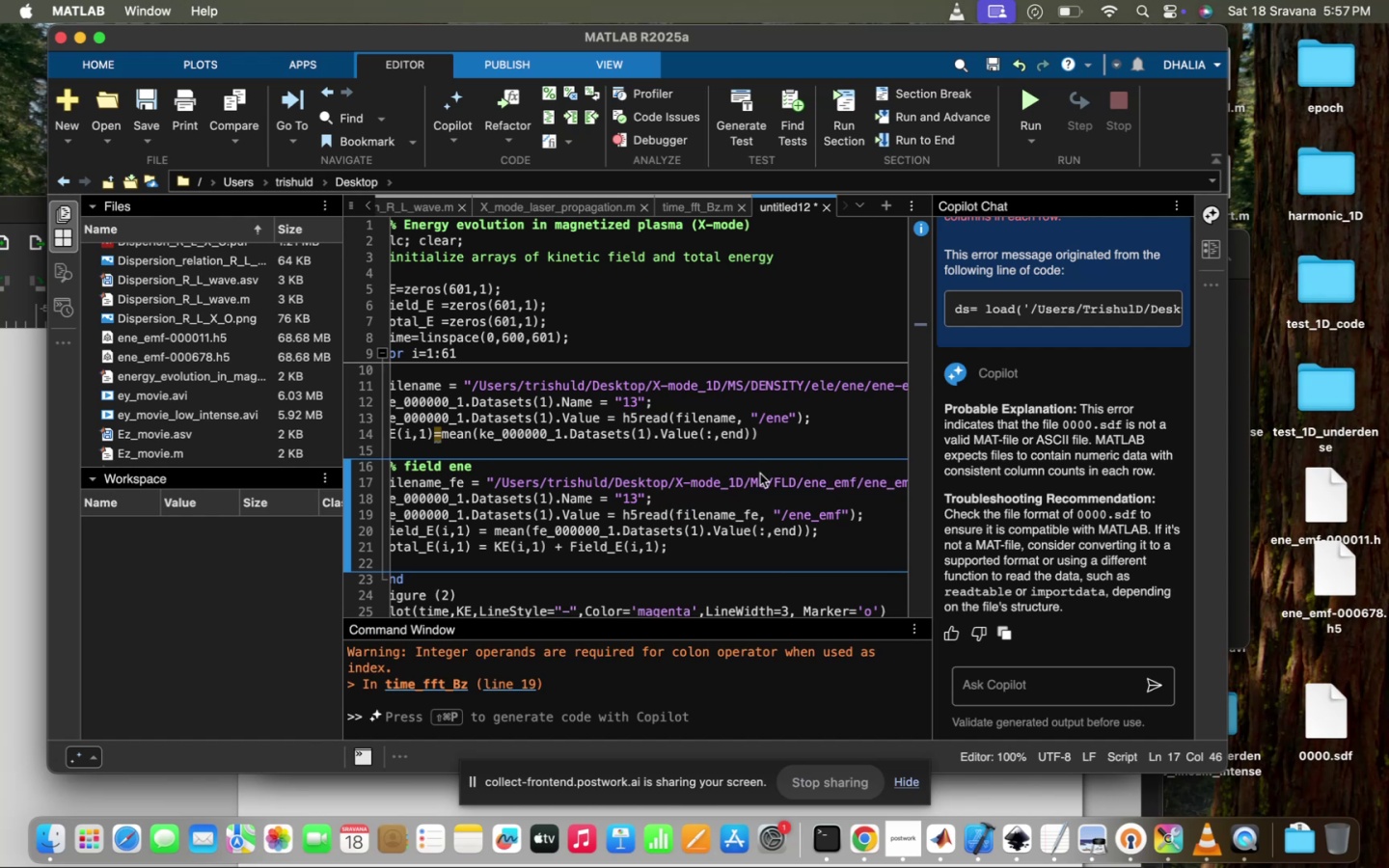 
left_click([758, 476])
 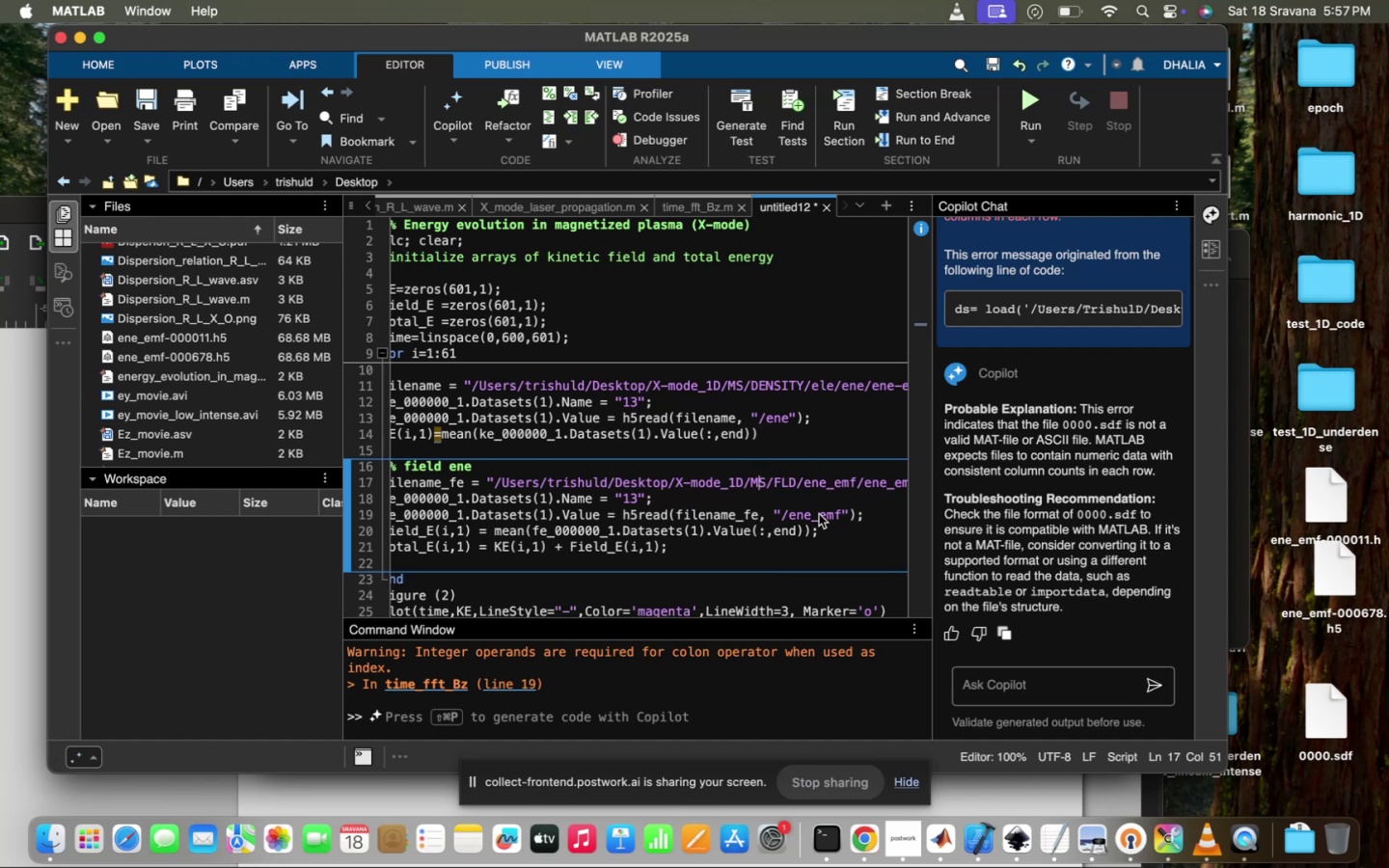 
scroll: coordinate [810, 504], scroll_direction: down, amount: 26.0
 